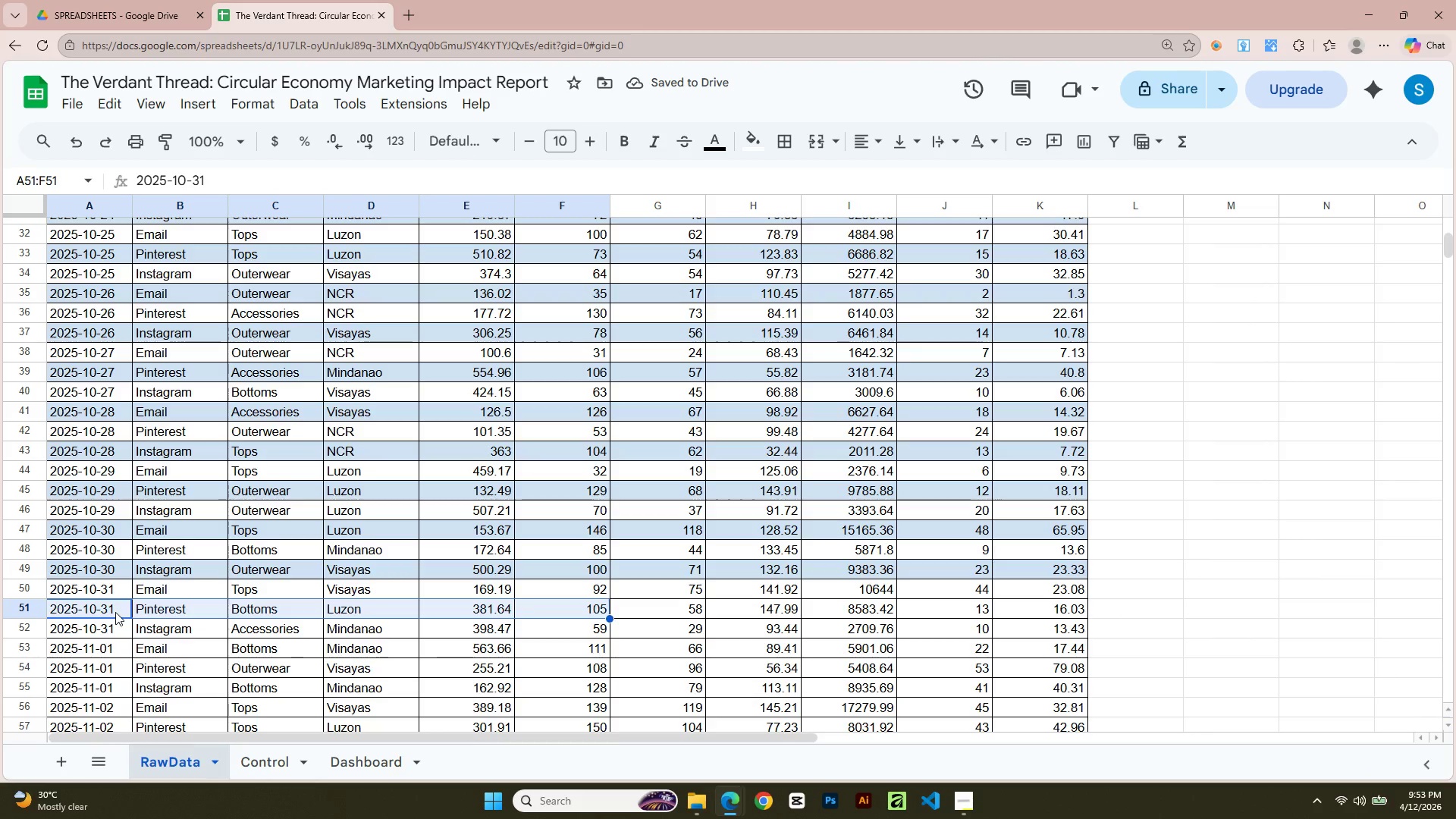 
key(Shift+ArrowRight)
 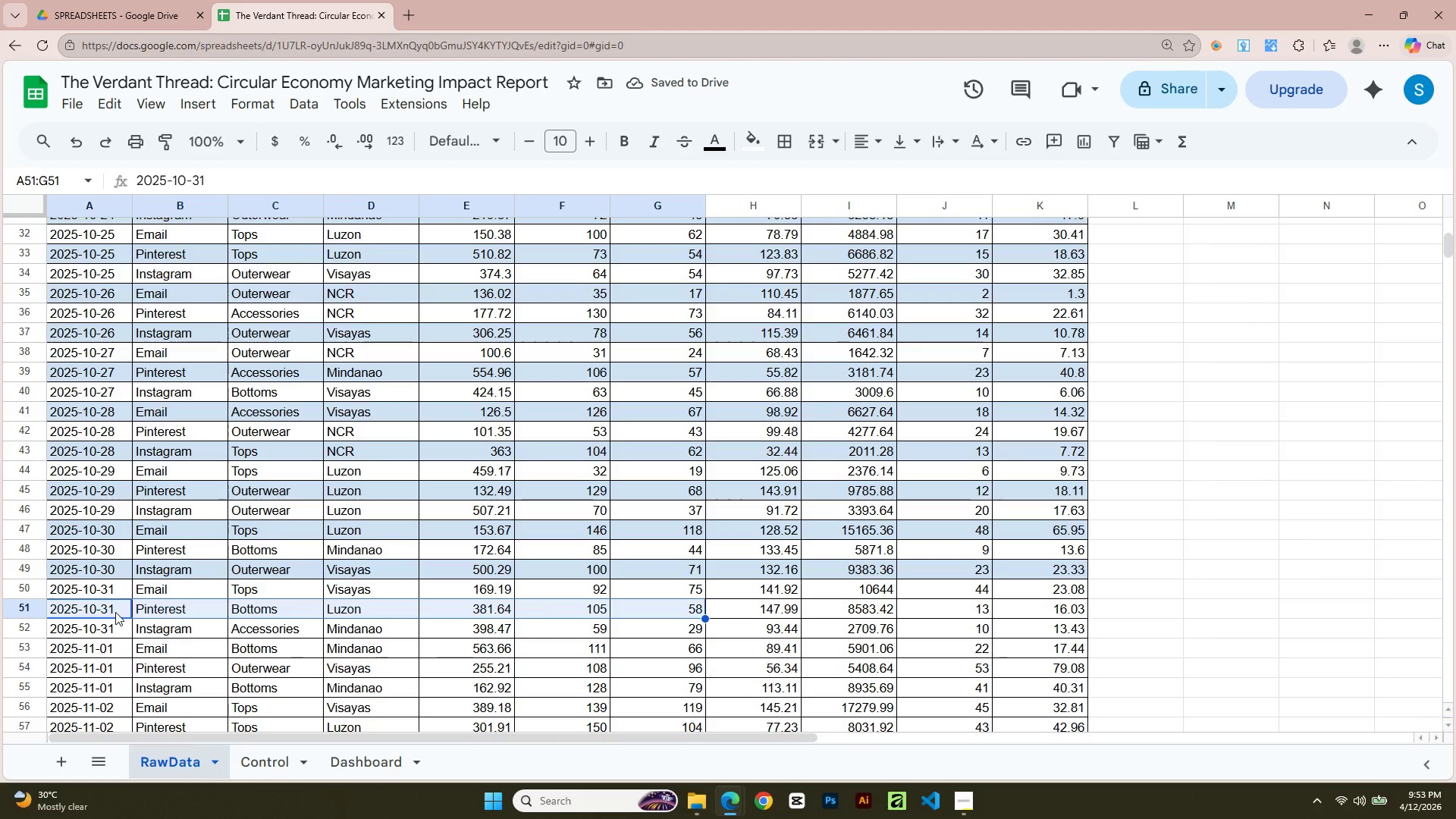 
key(Shift+ArrowRight)
 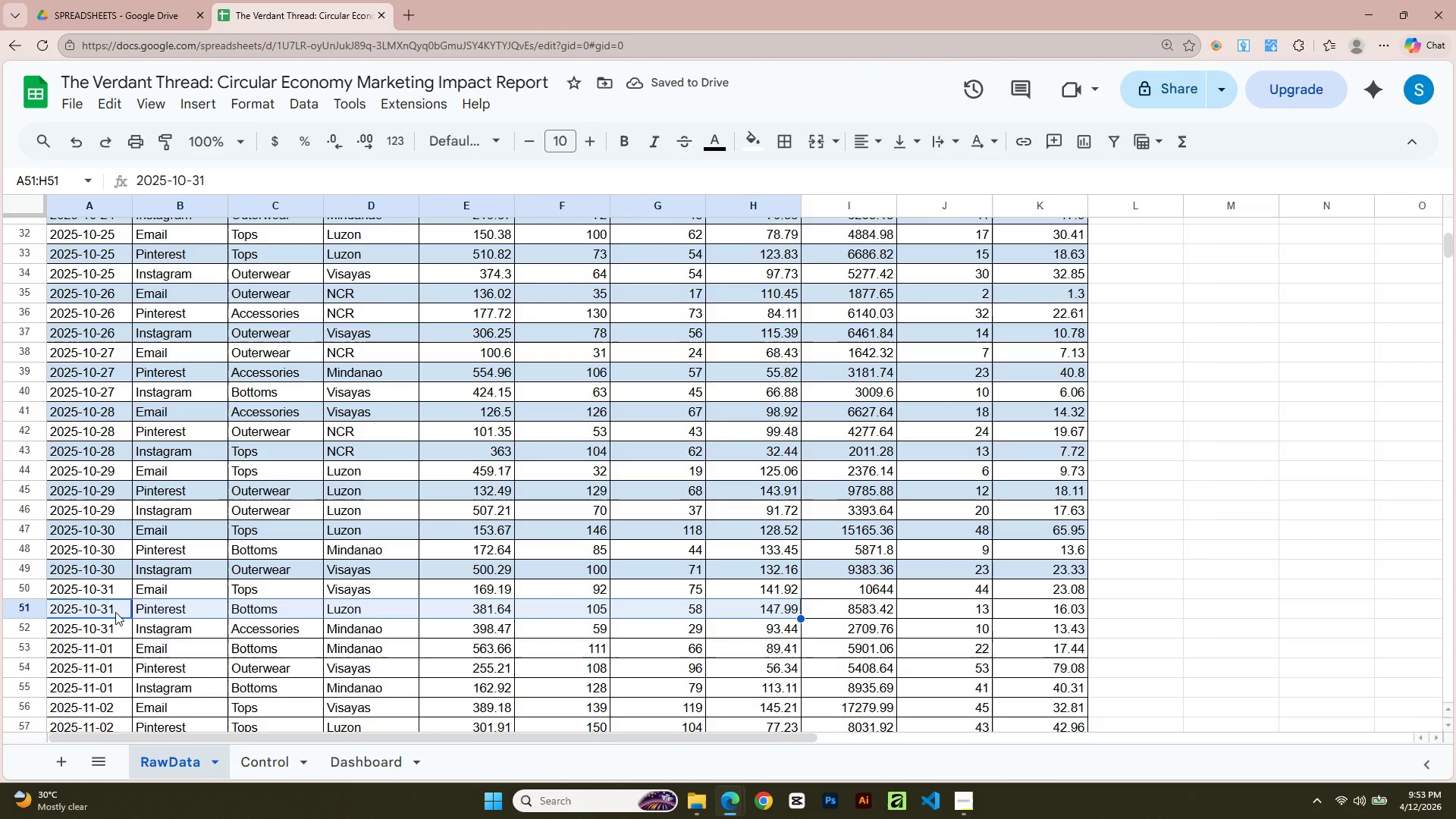 
key(Shift+ArrowRight)
 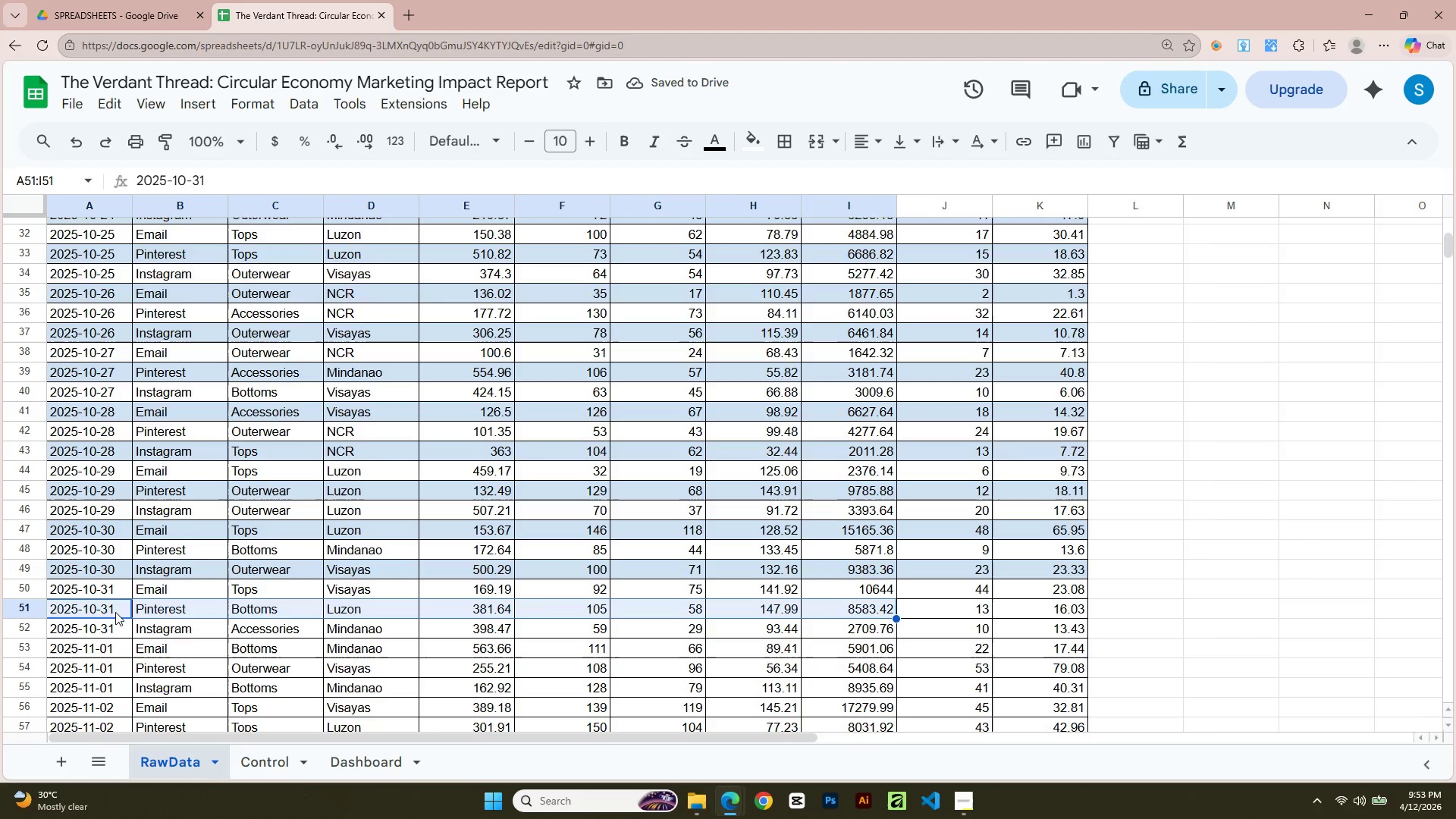 
key(Shift+ArrowRight)
 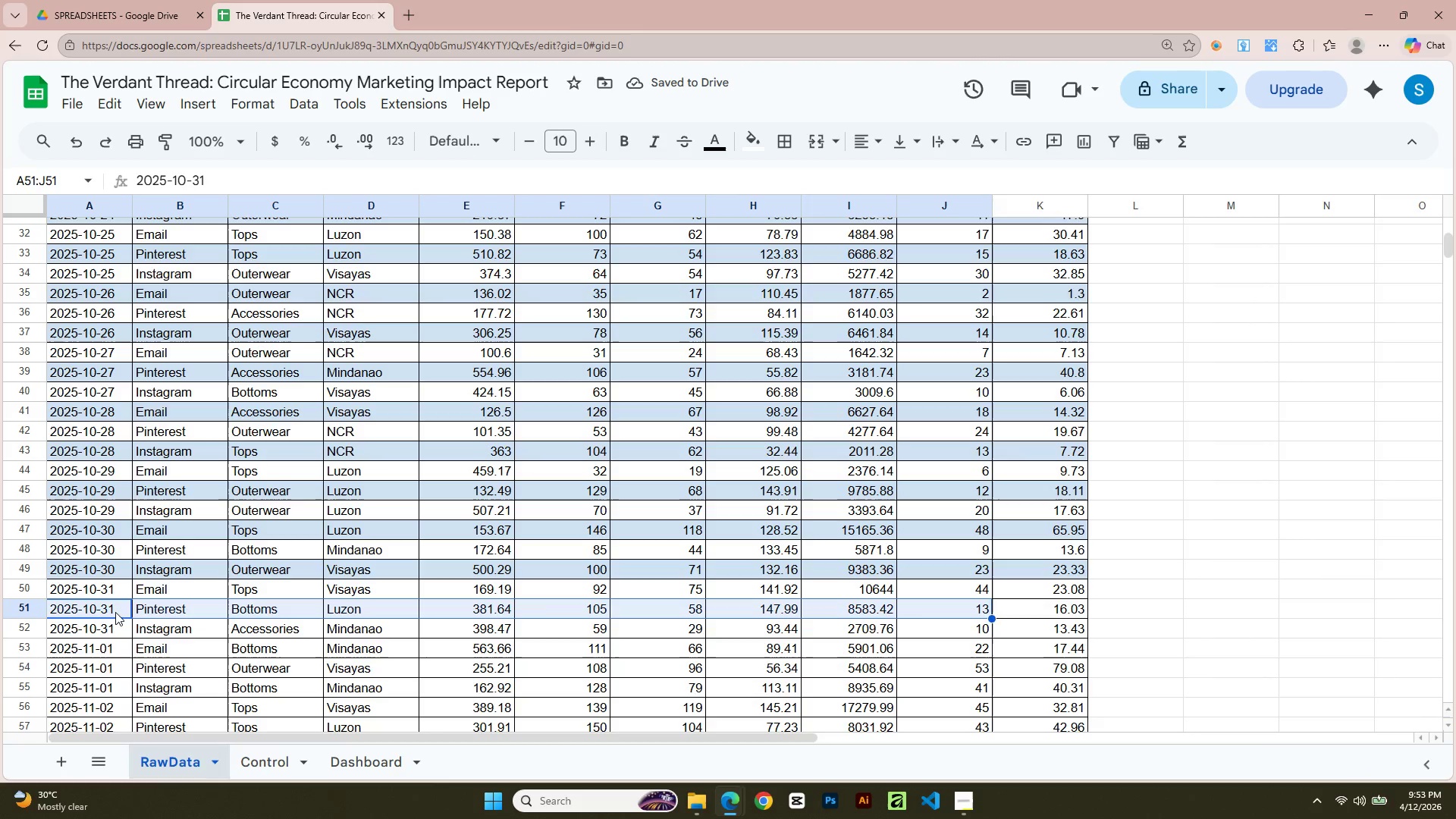 
key(Shift+ArrowRight)
 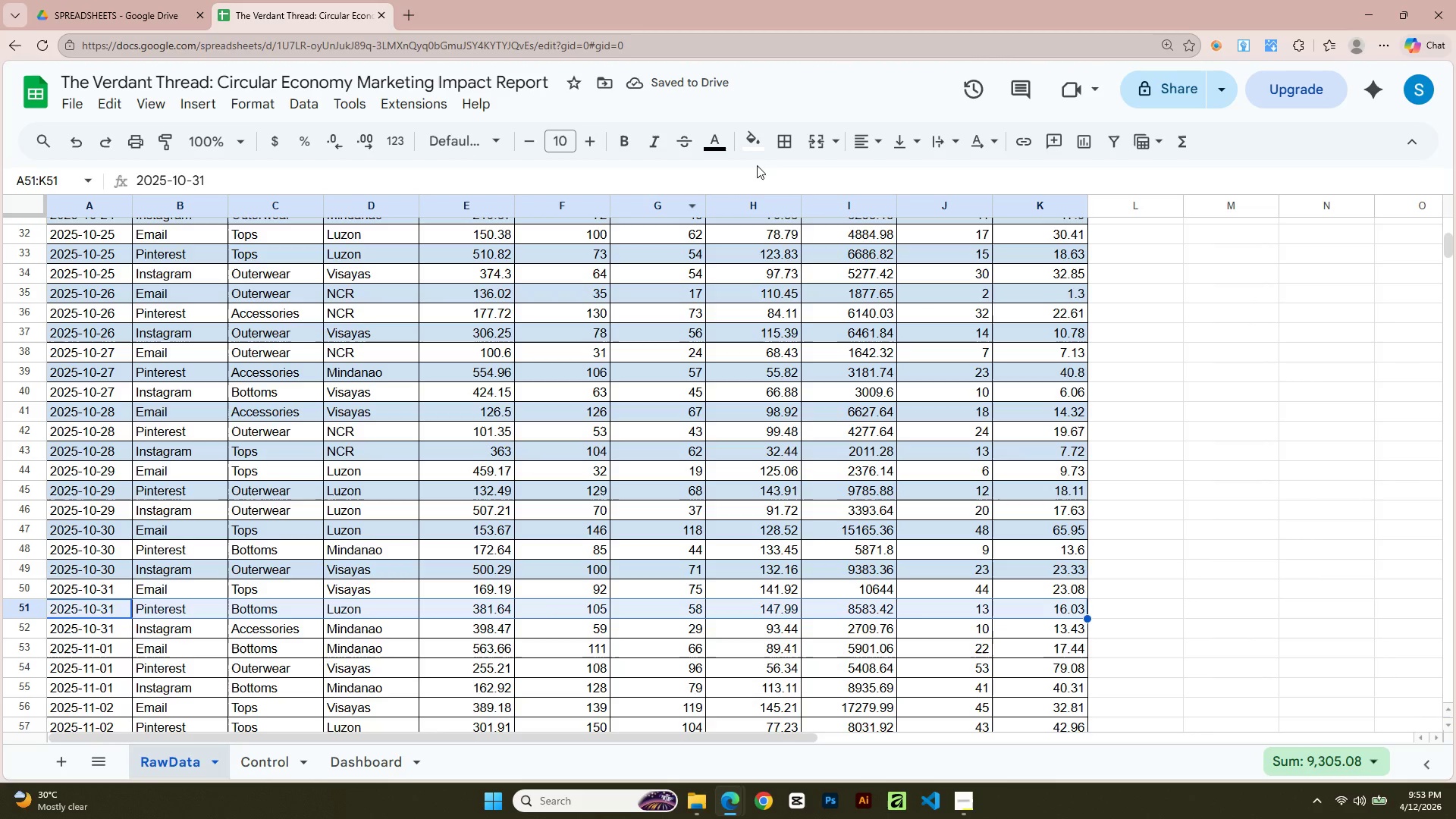 
left_click([755, 146])
 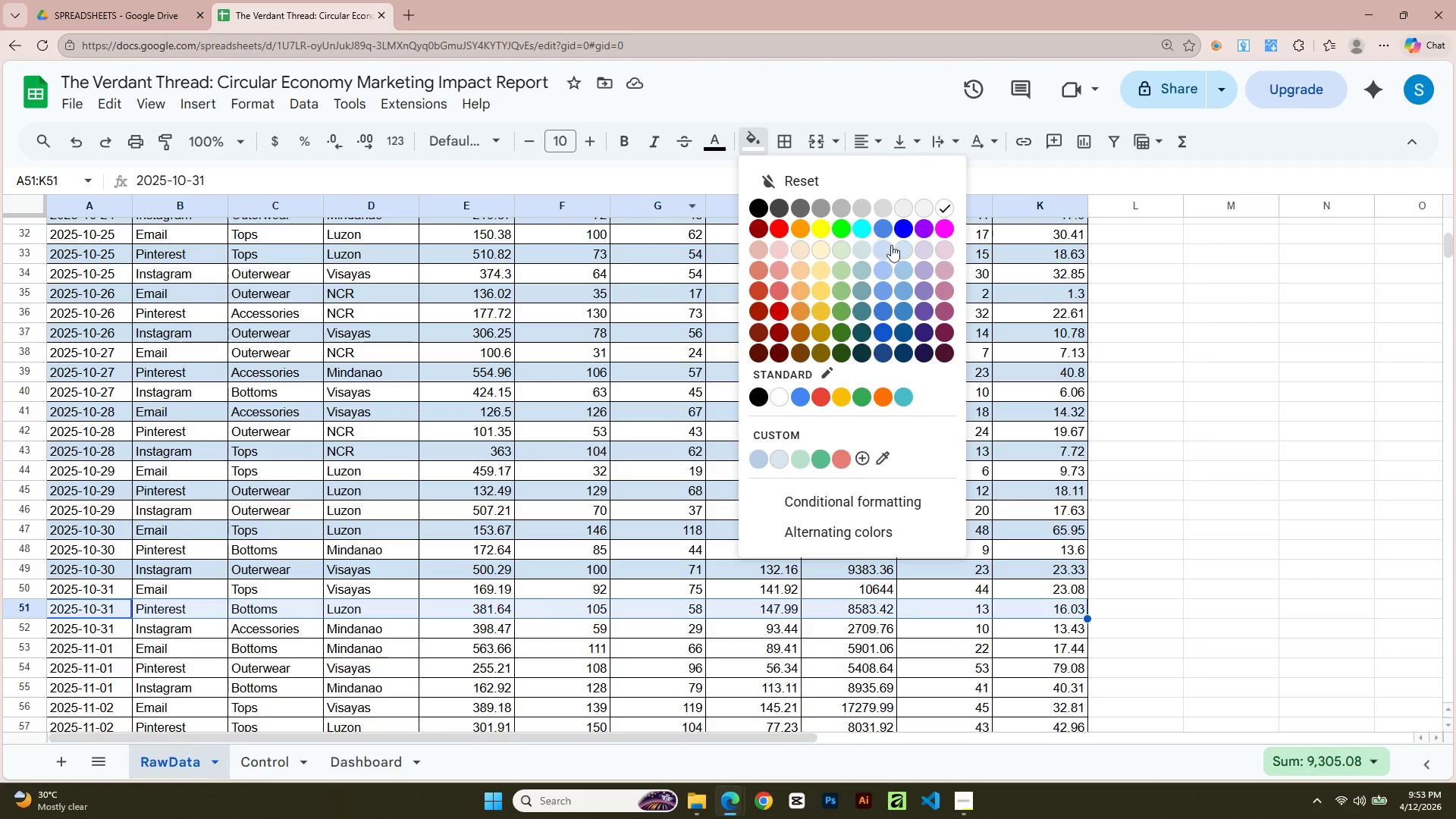 
left_click([896, 249])
 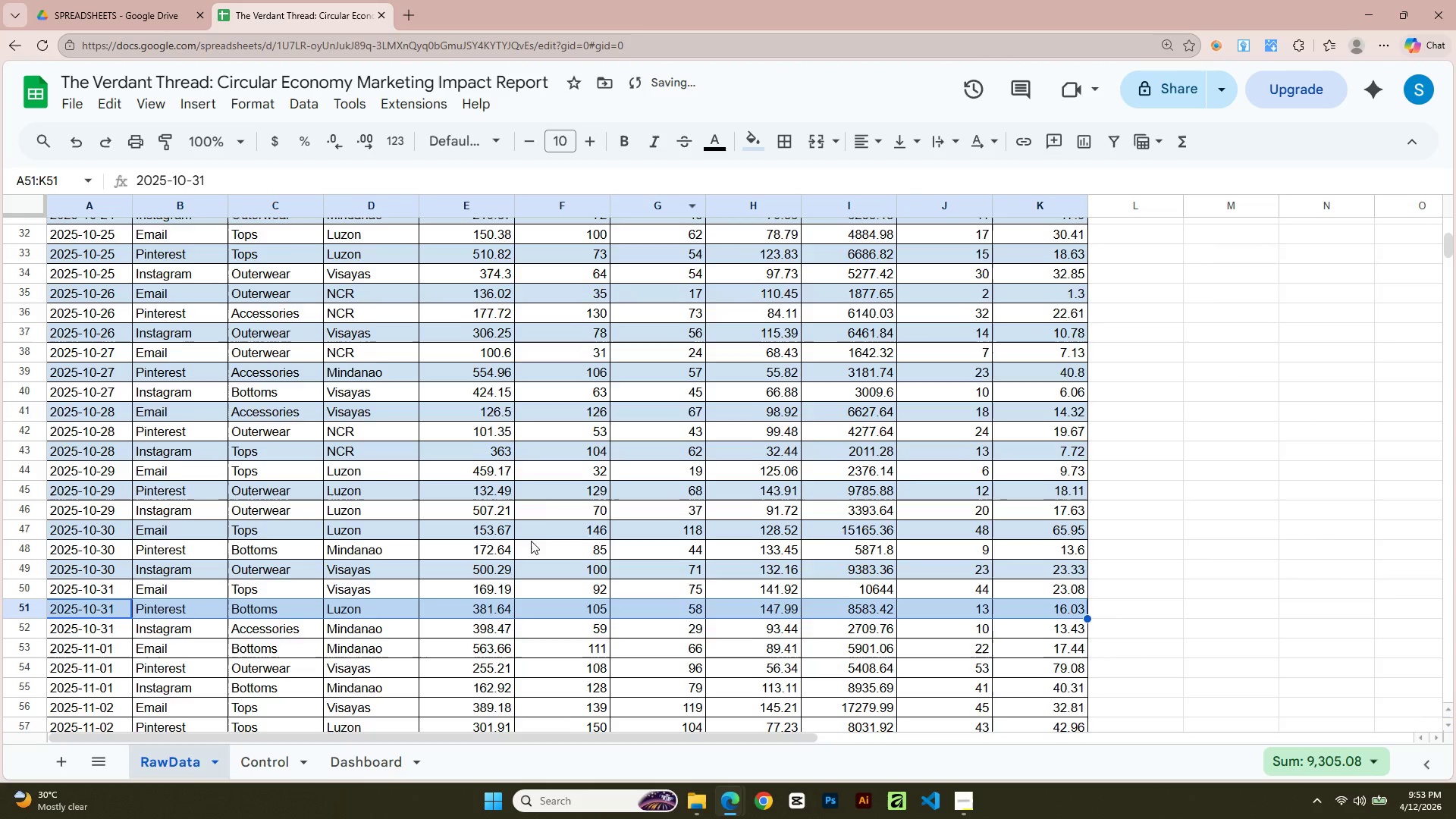 
scroll: coordinate [456, 541], scroll_direction: down, amount: 3.0
 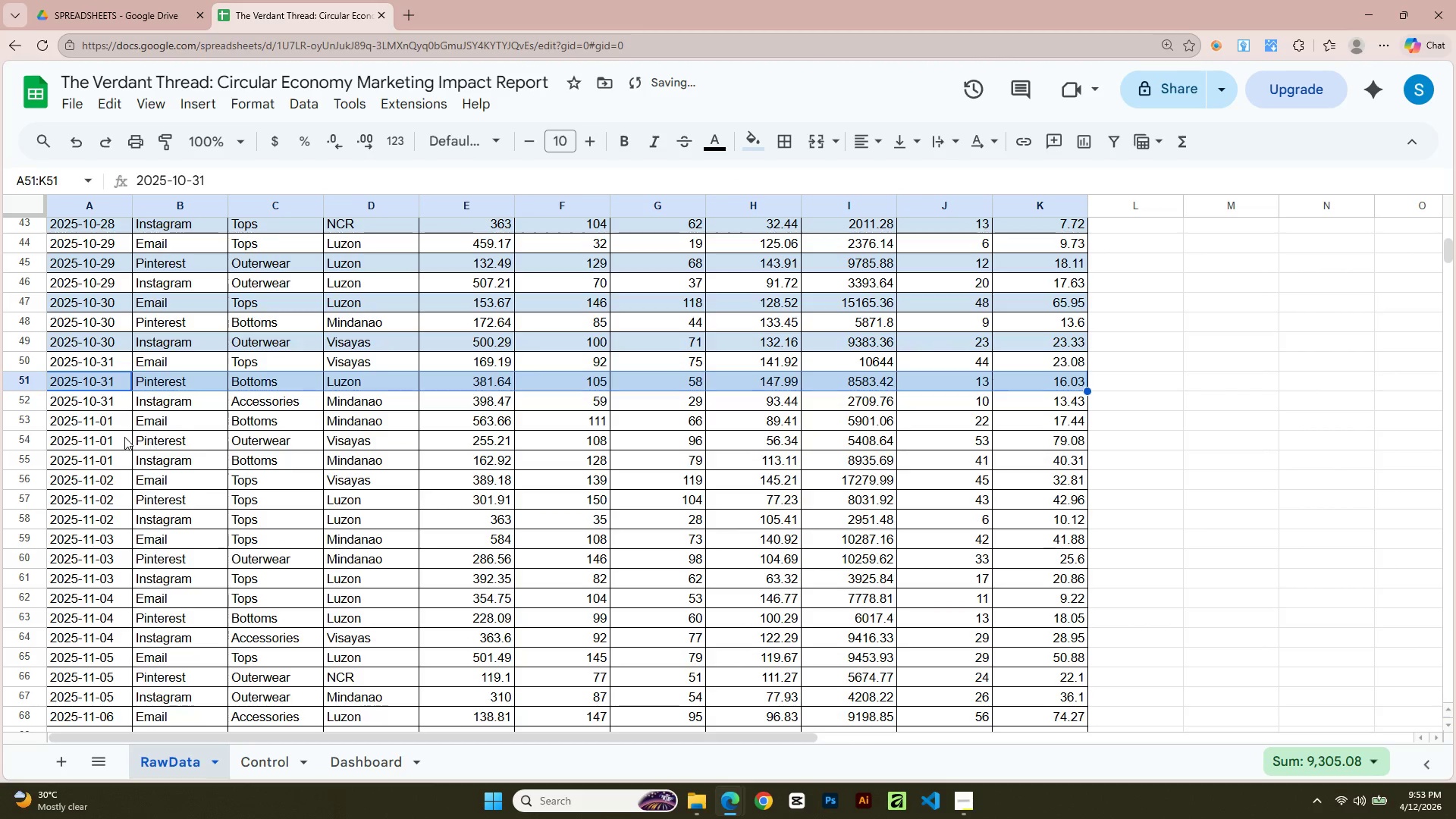 
left_click([89, 424])
 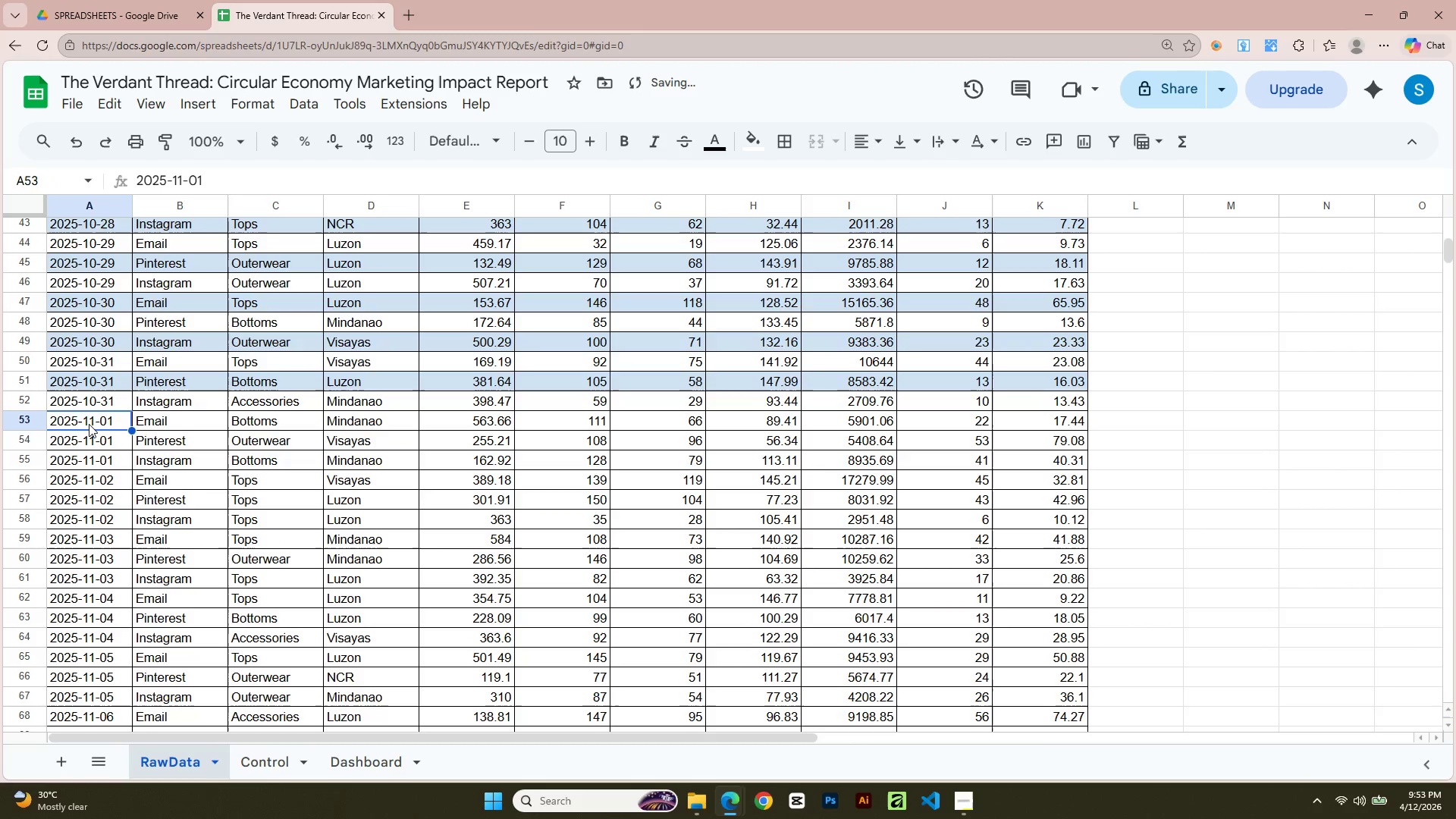 
key(Shift+ArrowRight)
 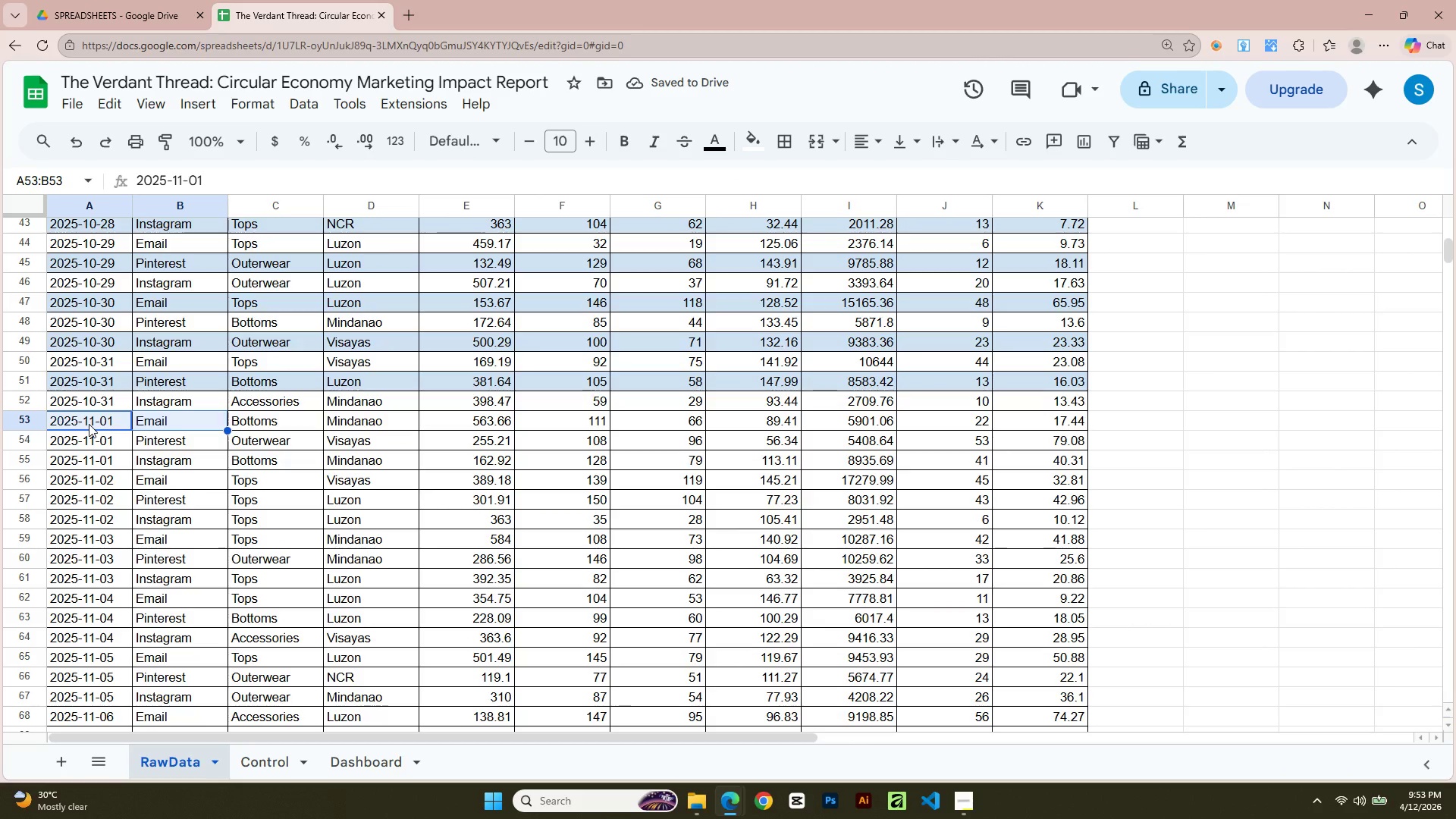 
key(Shift+ArrowRight)
 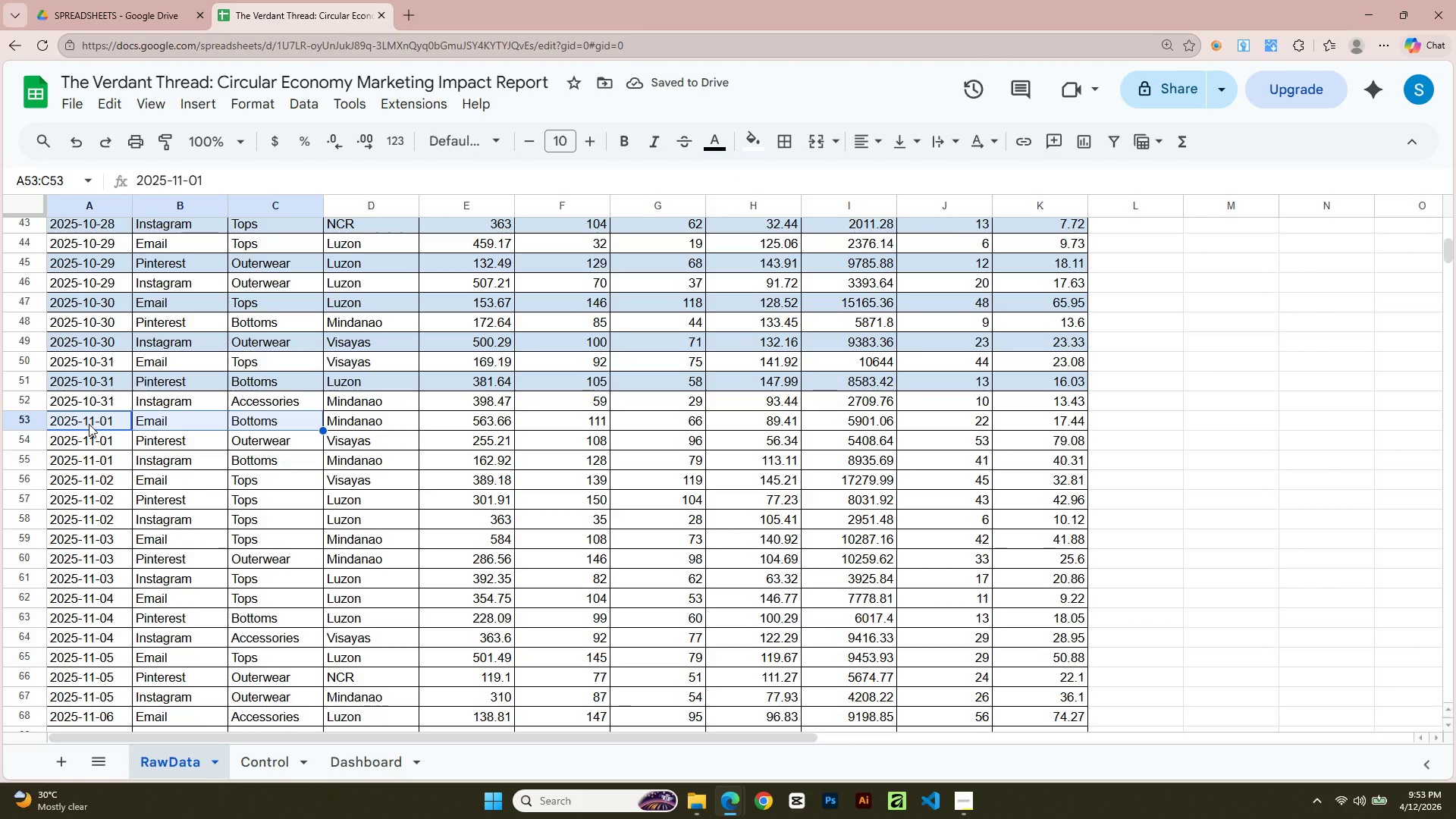 
key(Shift+ArrowRight)
 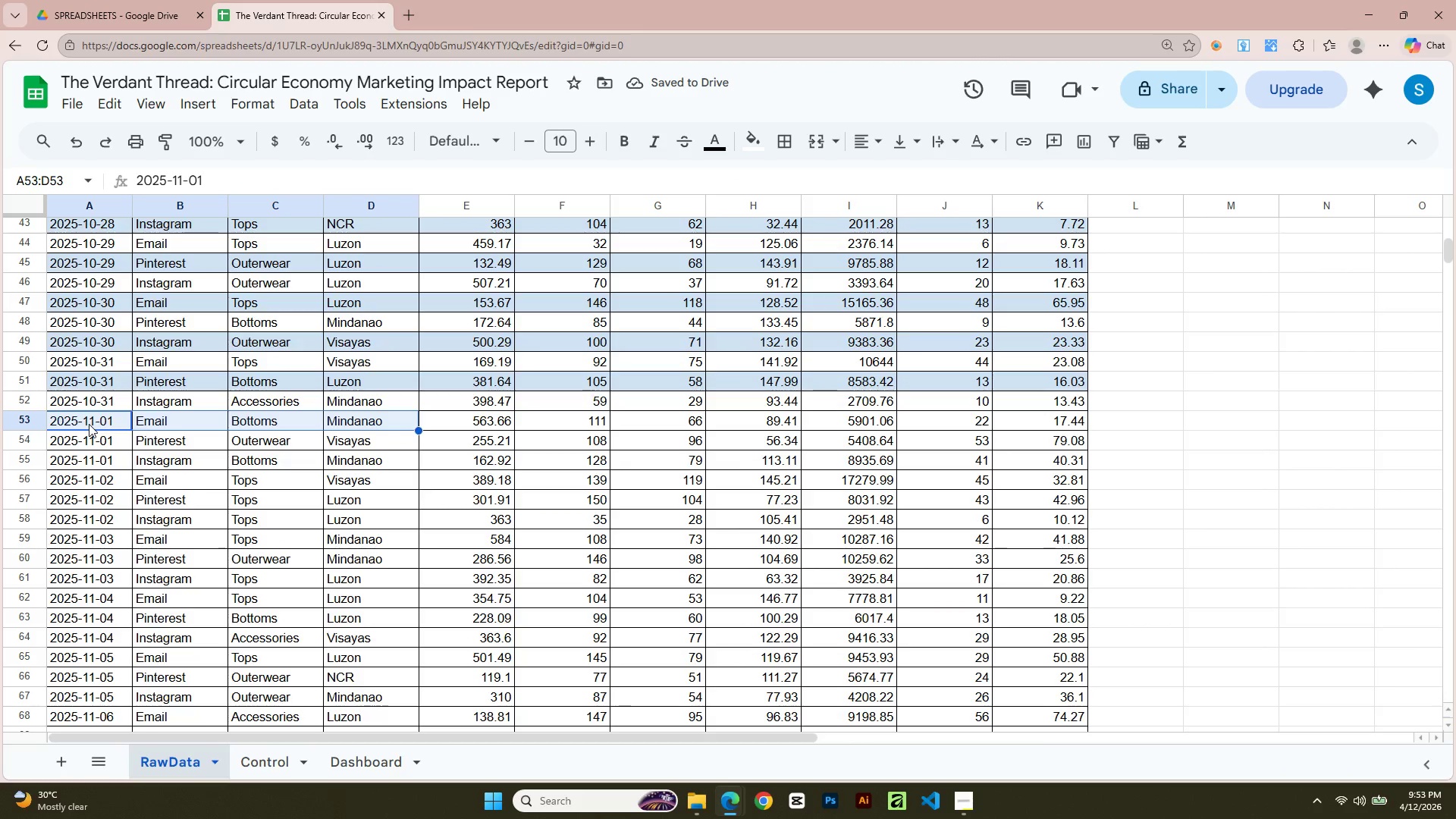 
key(Shift+ArrowRight)
 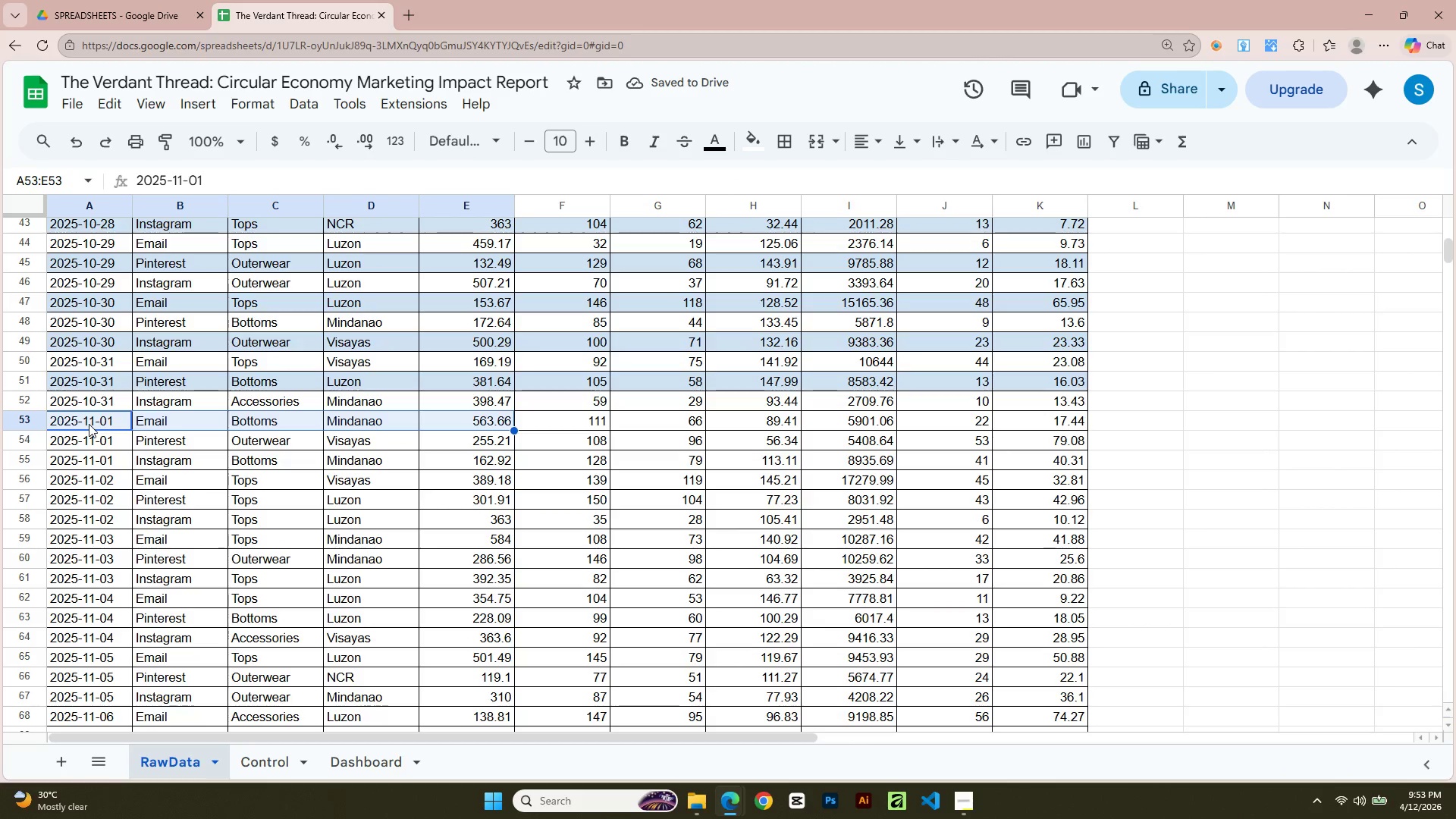 
key(Shift+ArrowRight)
 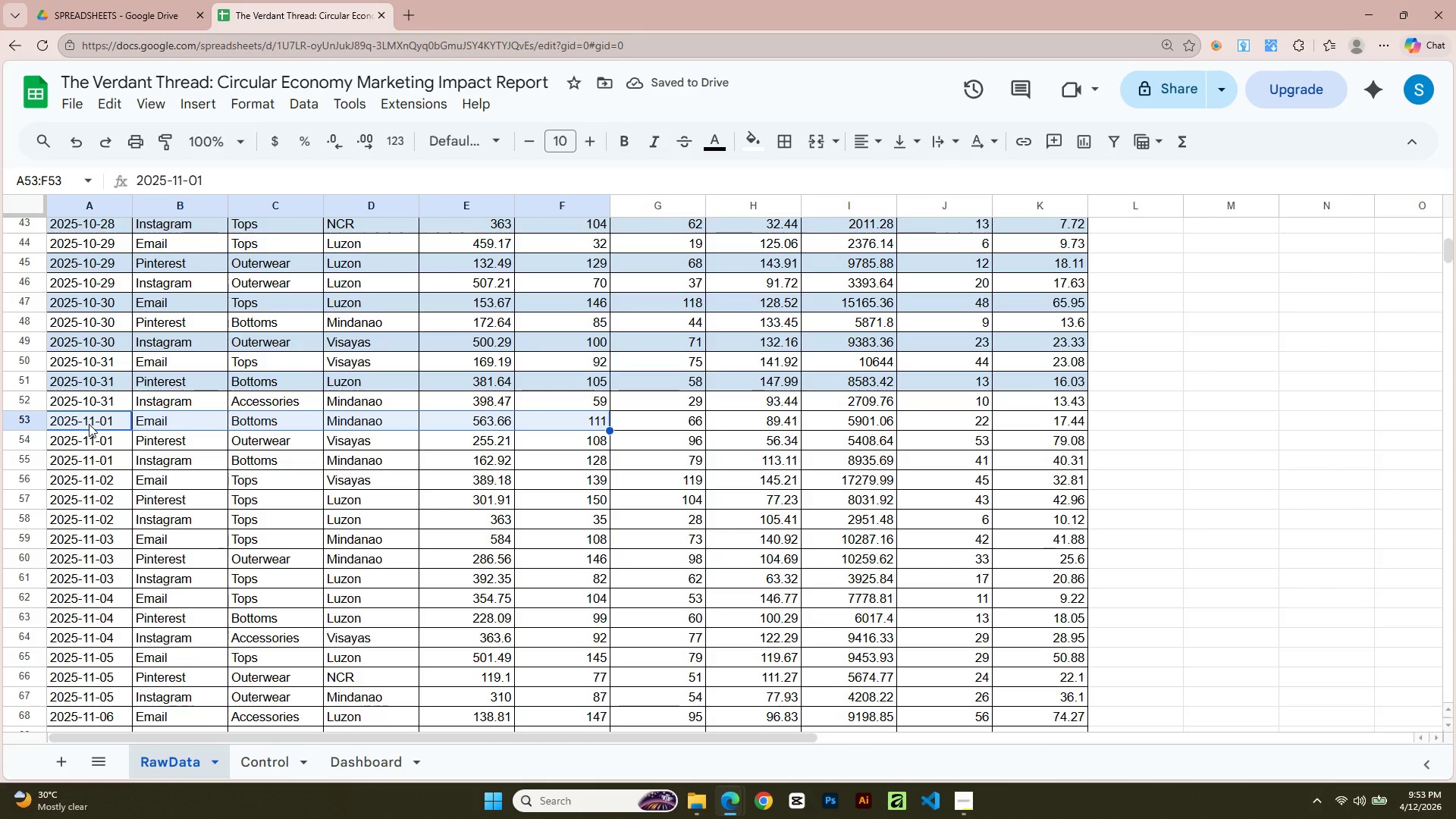 
key(Shift+ArrowRight)
 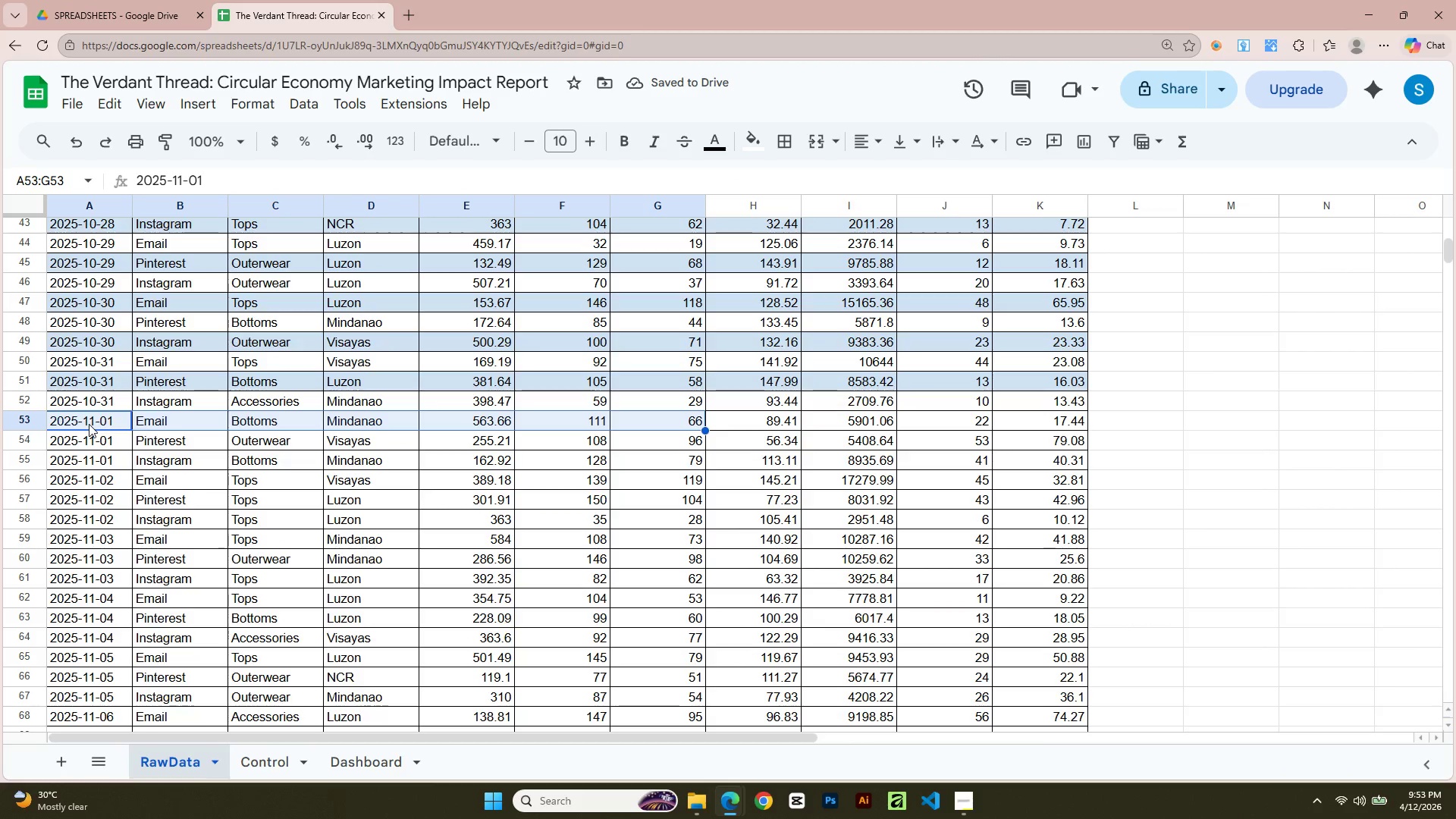 
key(Shift+ArrowRight)
 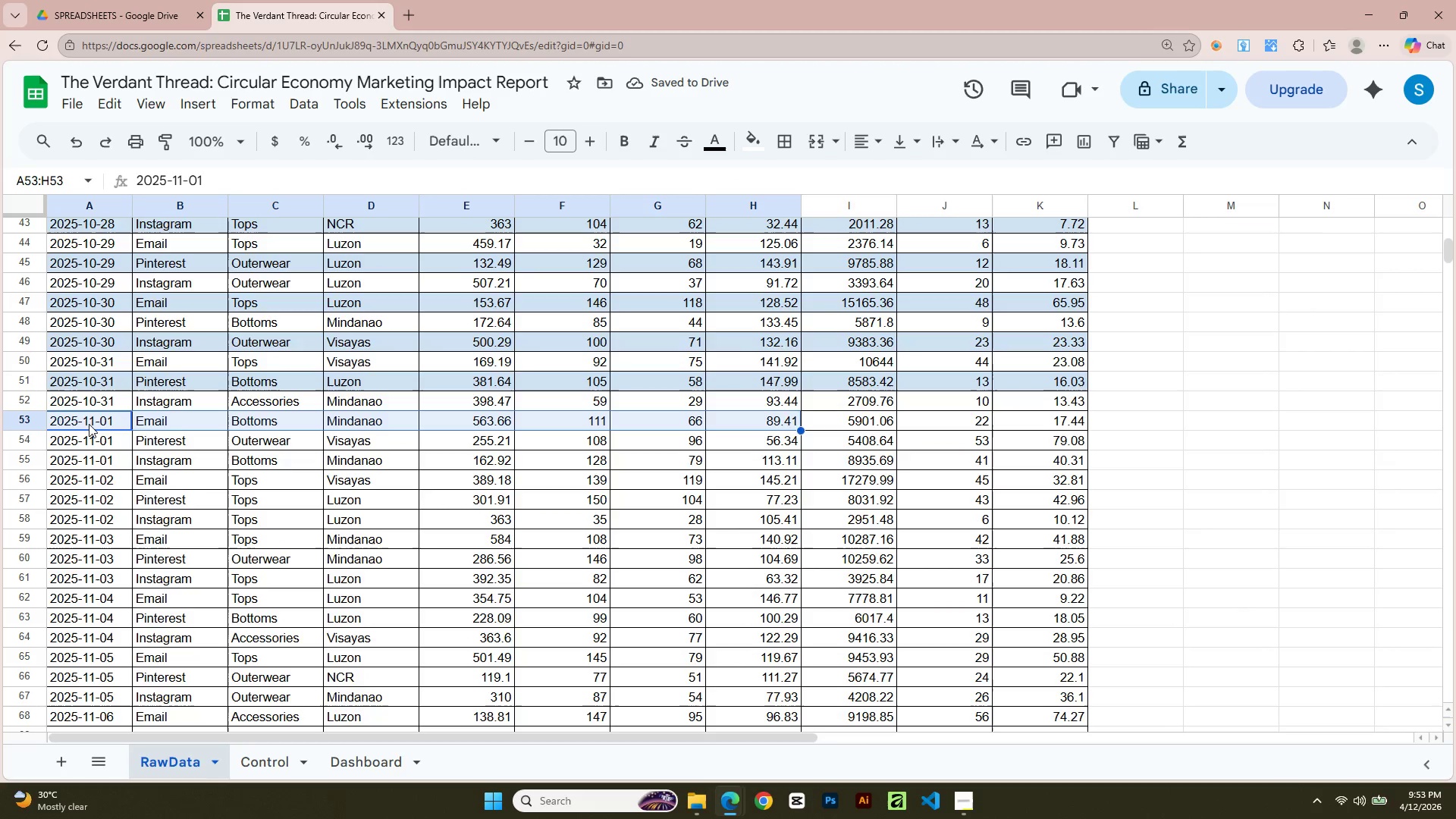 
key(Shift+ArrowRight)
 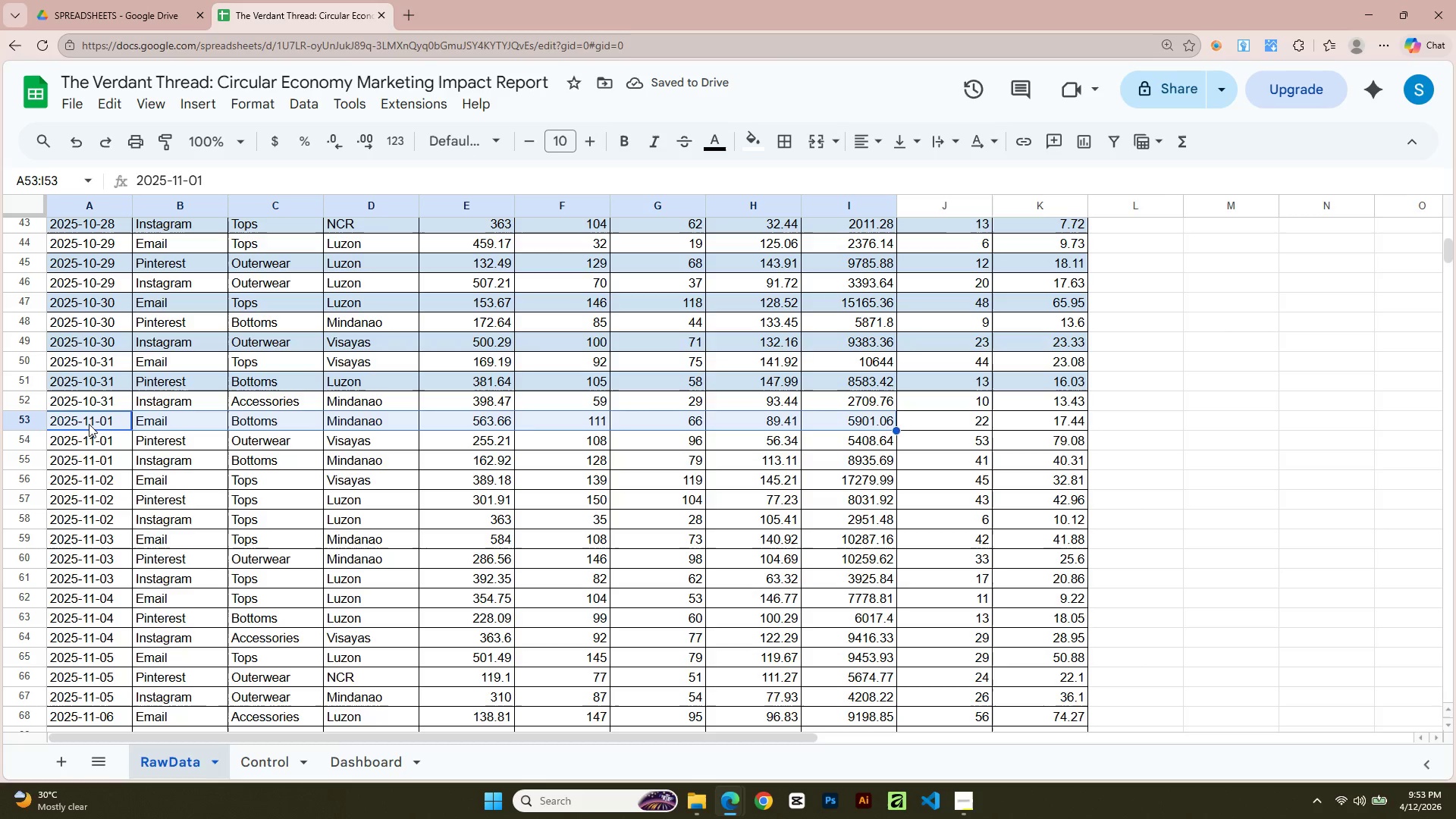 
key(Shift+ArrowRight)
 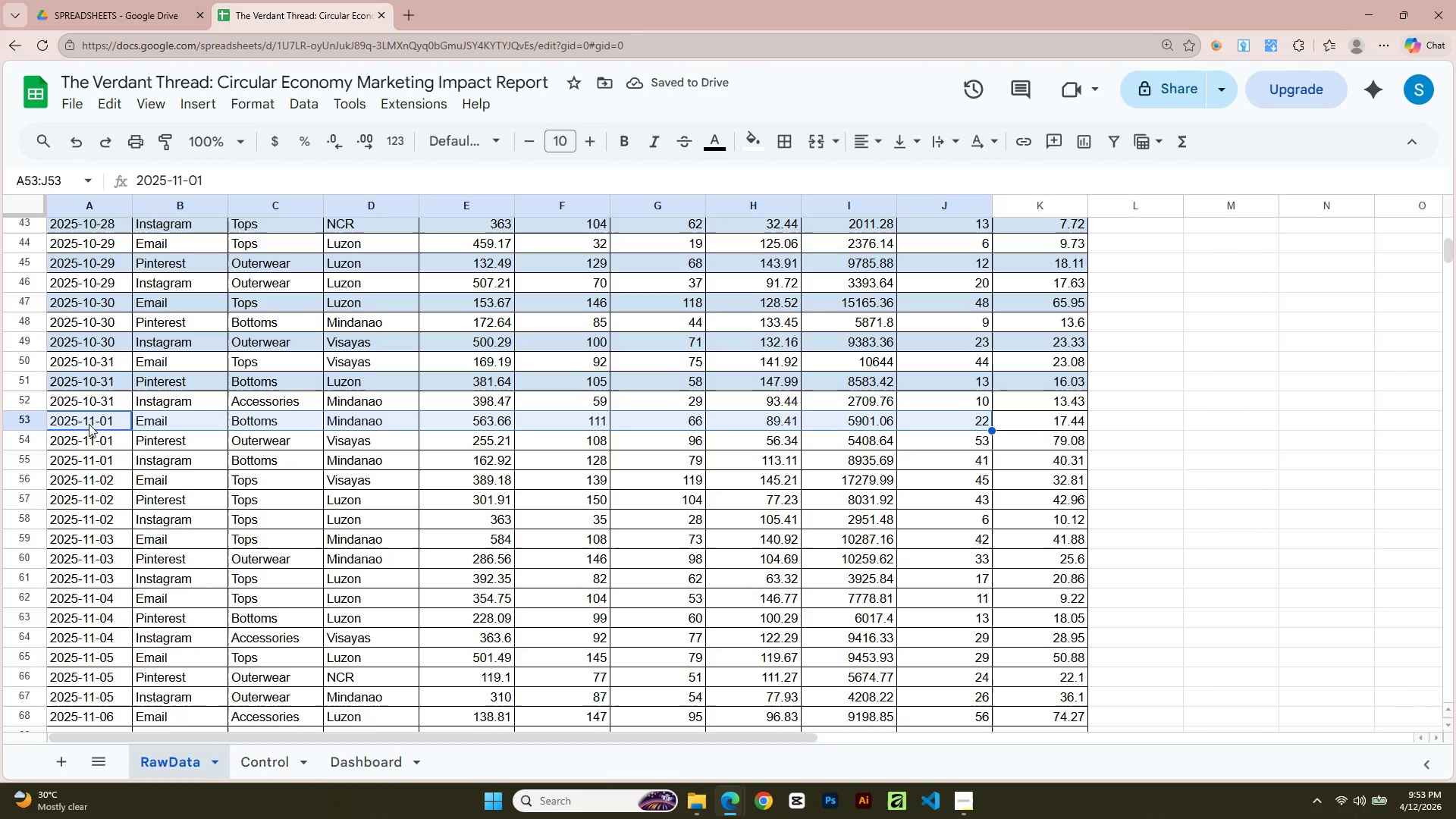 
key(Shift+ArrowRight)
 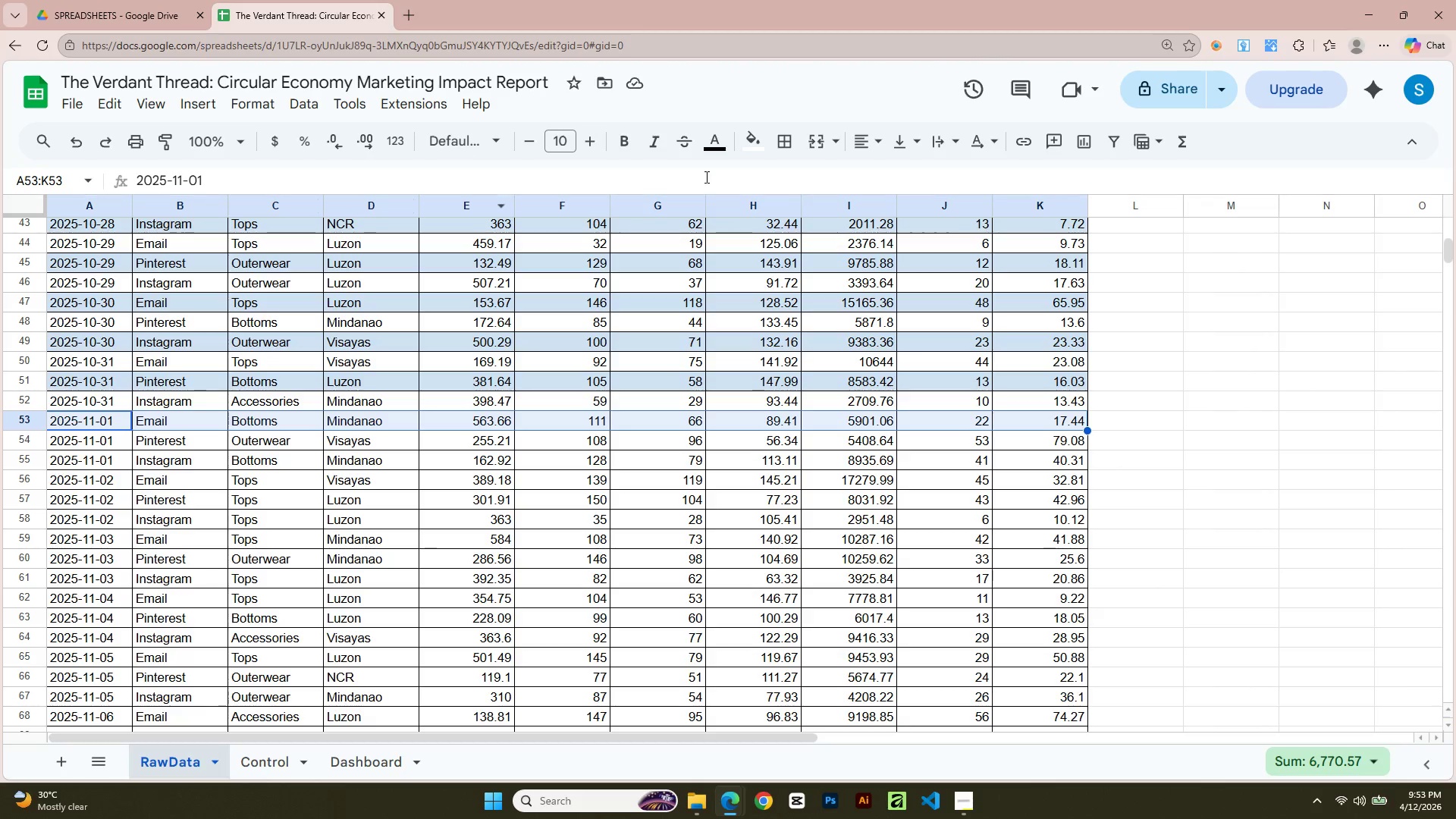 
left_click([761, 140])
 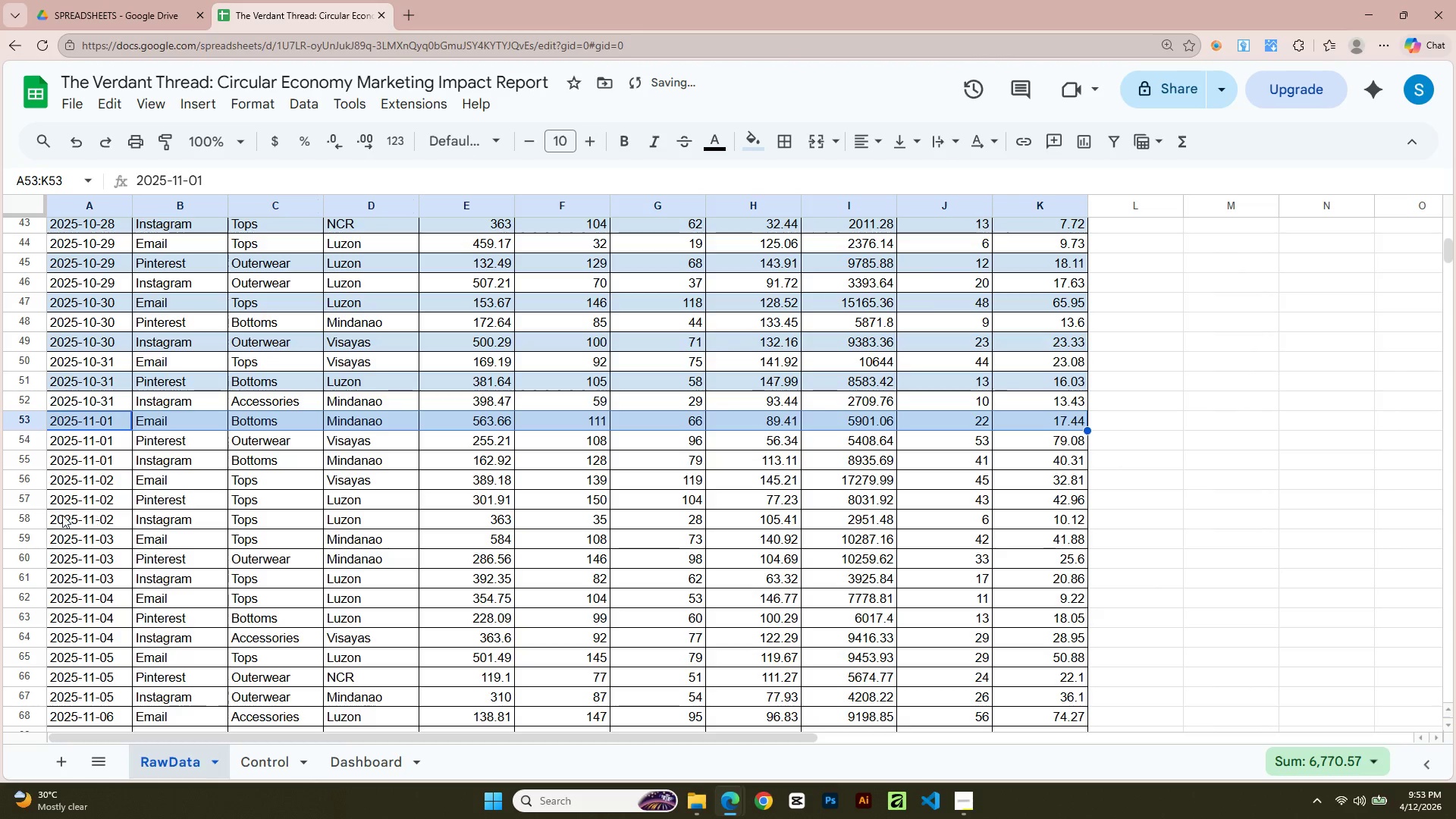 
left_click([77, 457])
 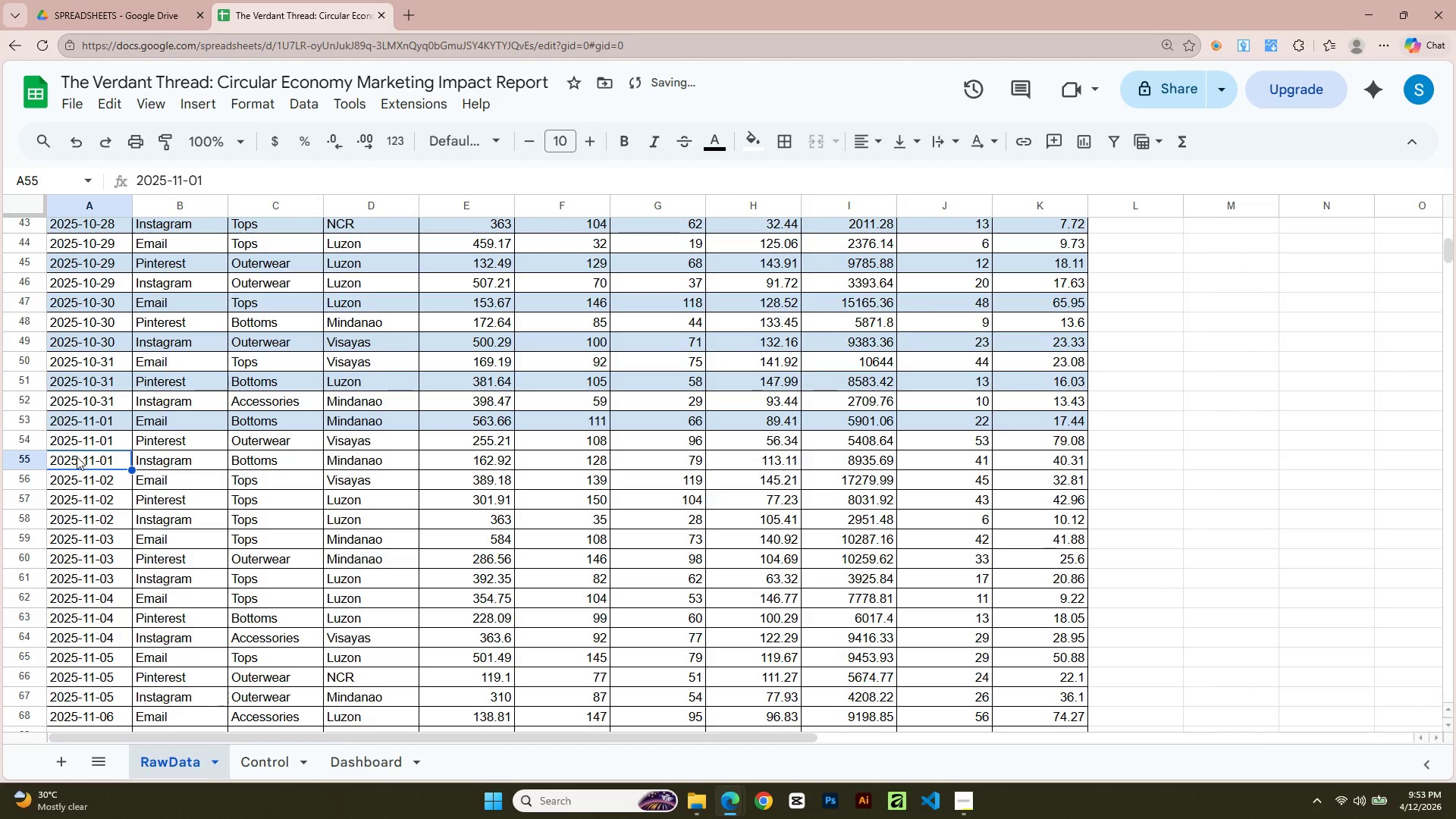 
key(Shift+ArrowRight)
 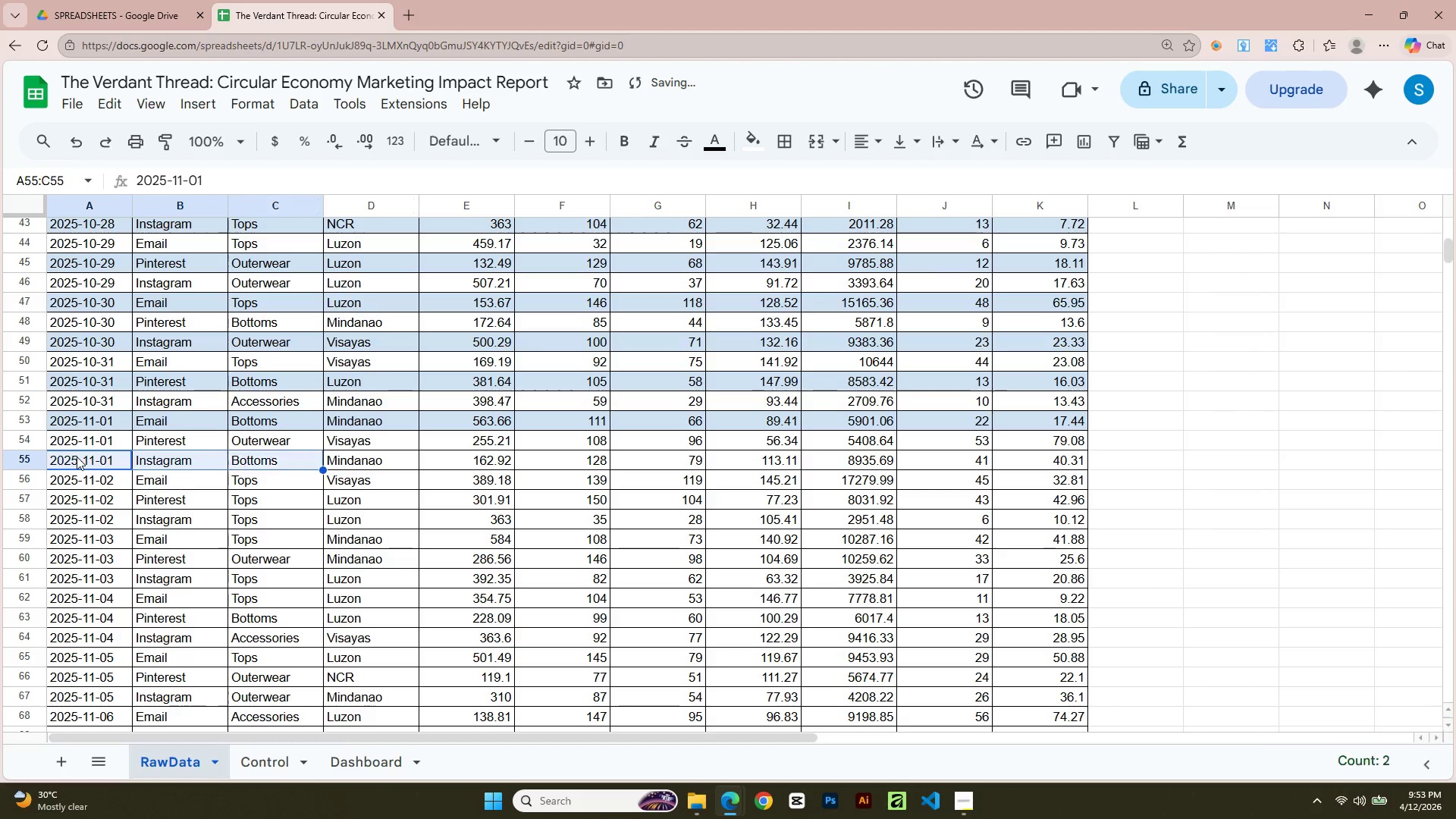 
key(Shift+ArrowRight)
 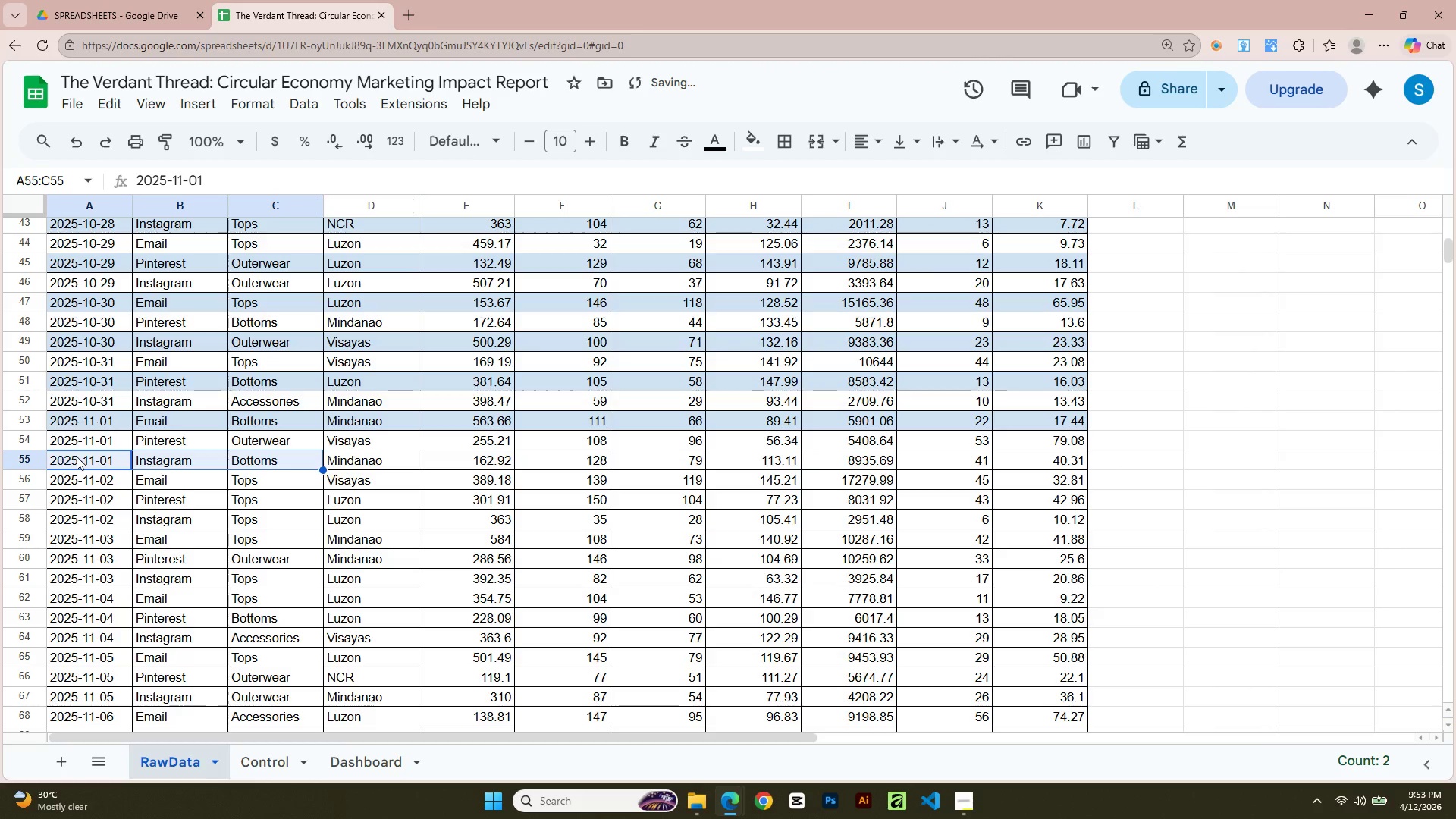 
key(Shift+ArrowRight)
 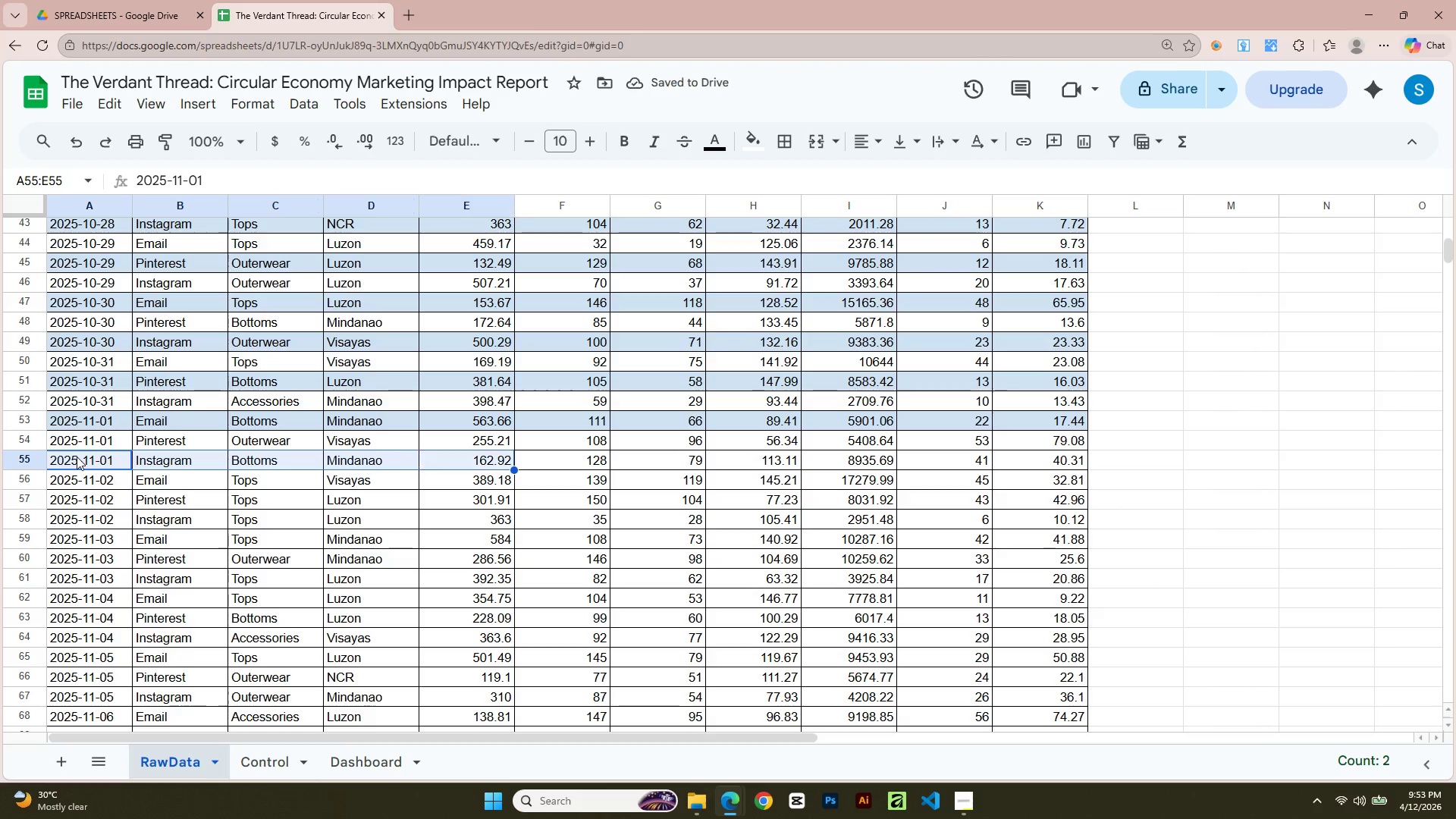 
key(Shift+ArrowRight)
 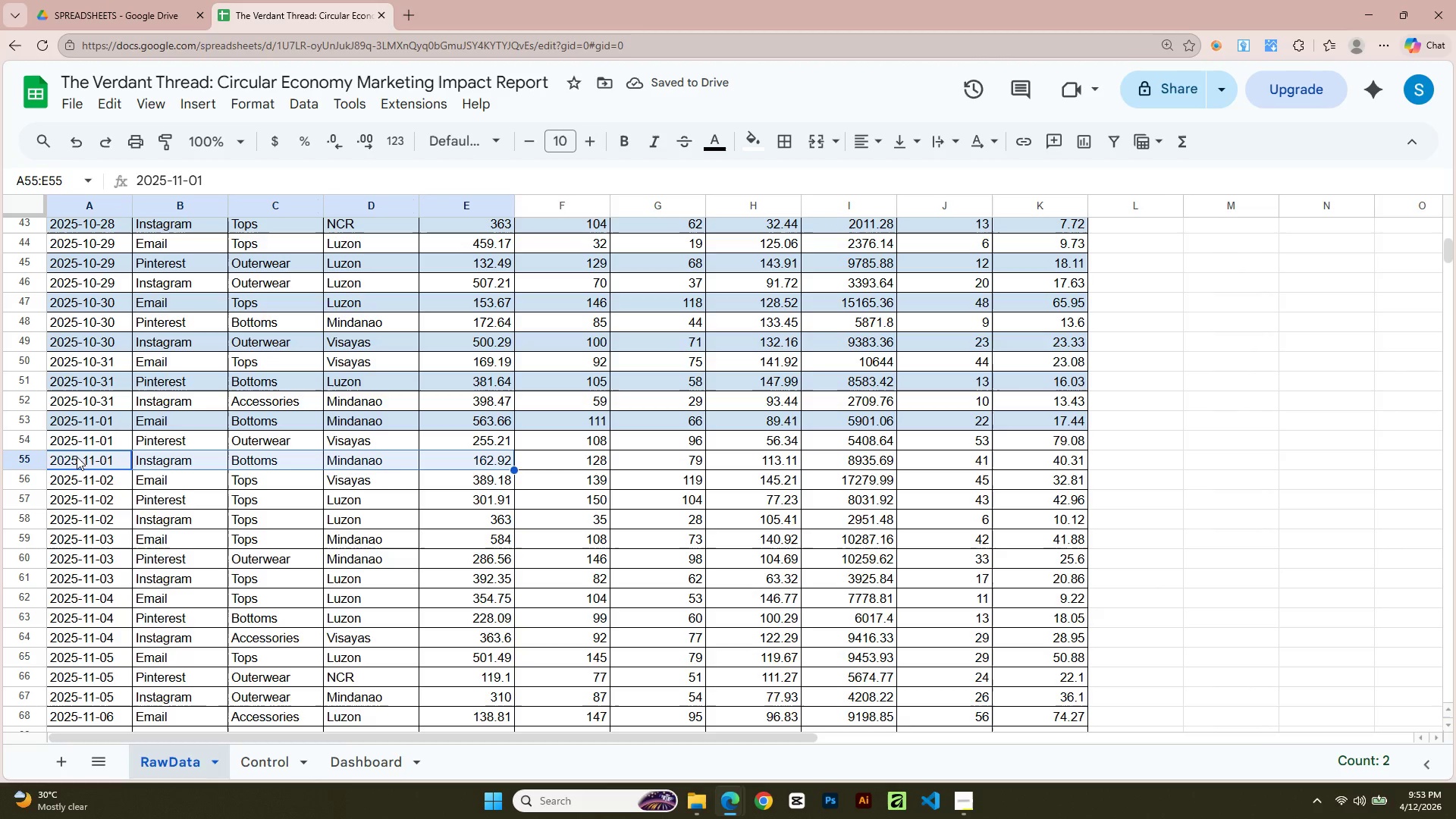 
key(Shift+ArrowRight)
 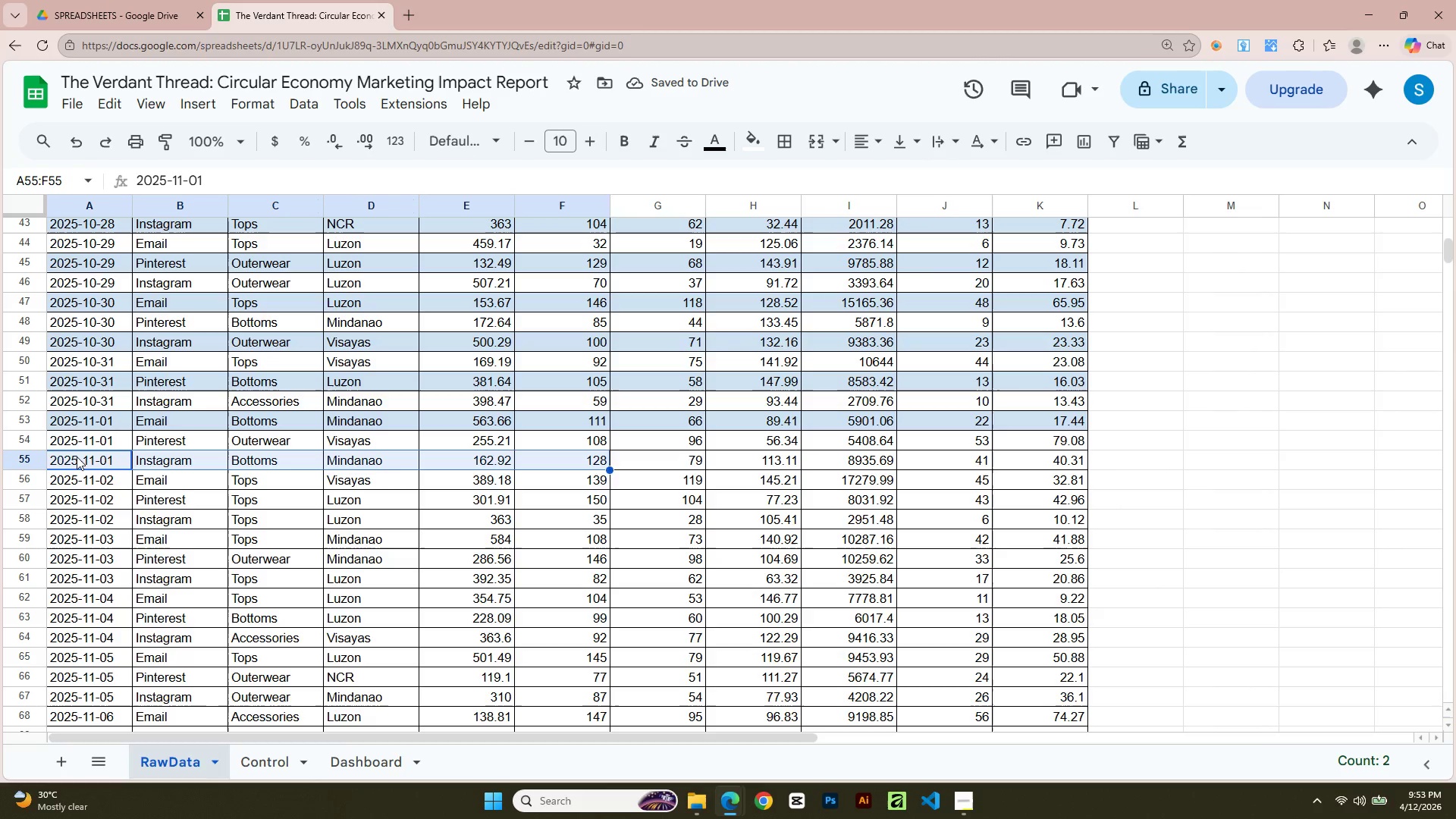 
key(Shift+ArrowRight)
 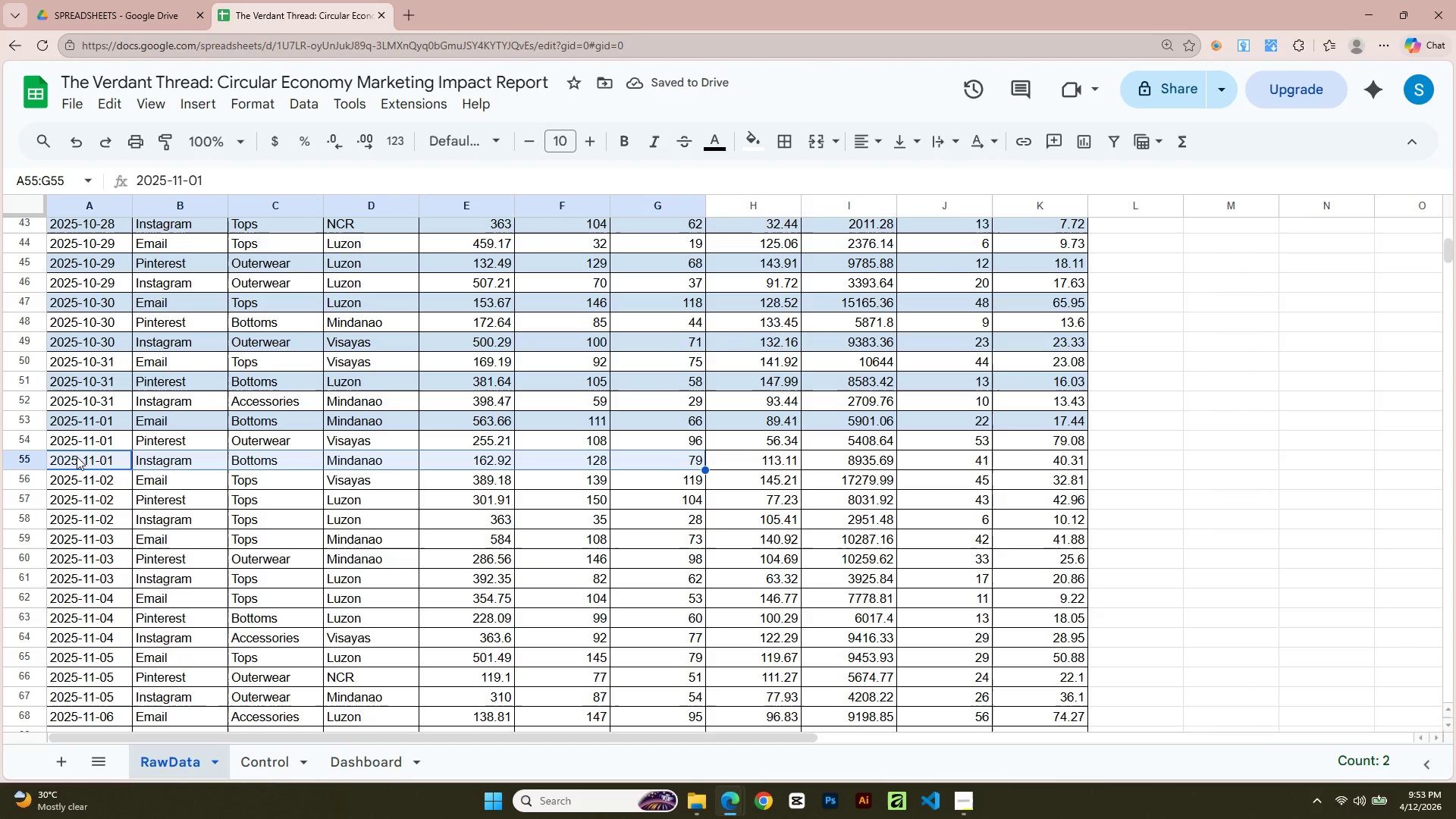 
key(Shift+ArrowRight)
 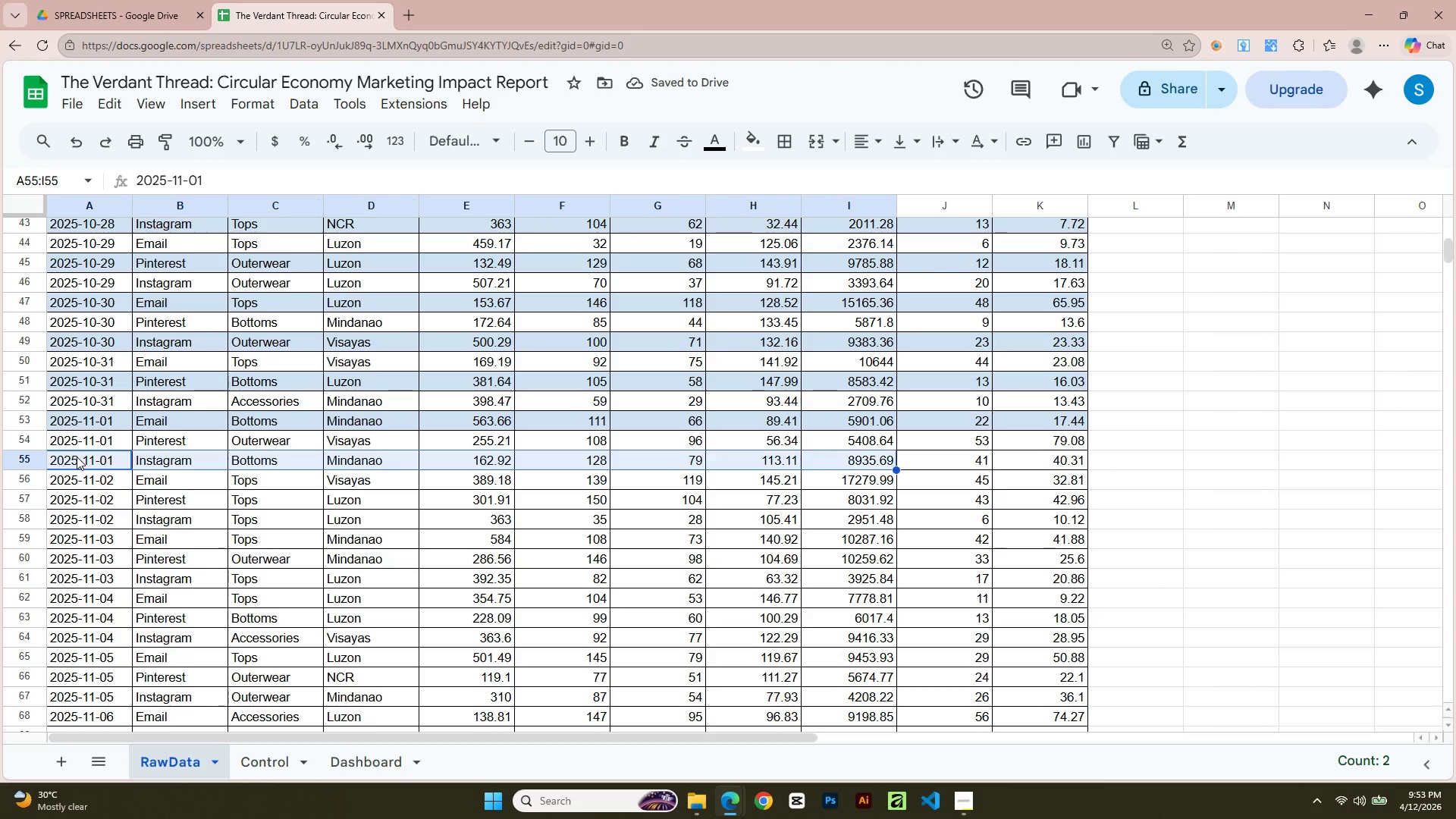 
key(Shift+ArrowRight)
 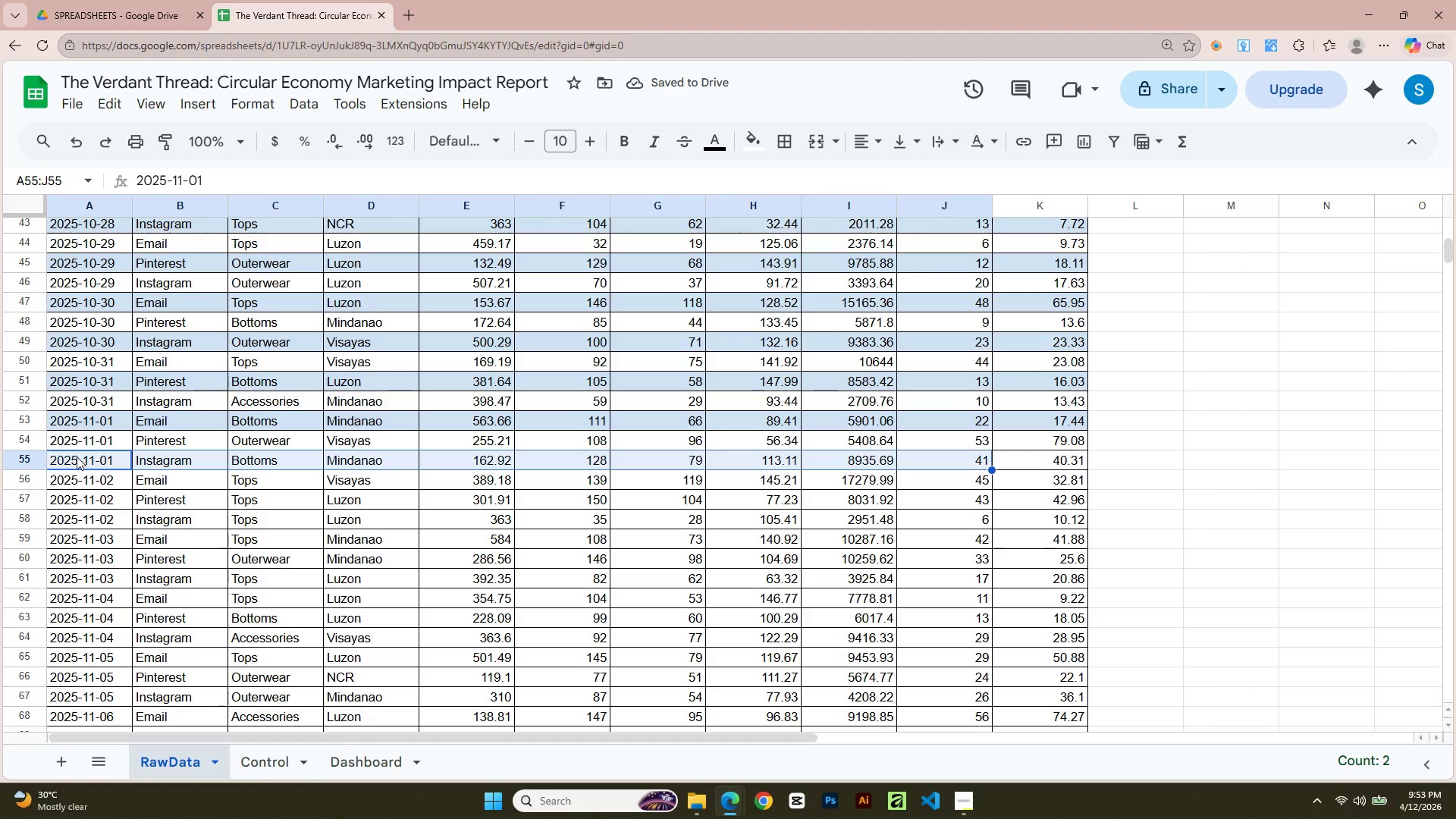 
key(Shift+ArrowRight)
 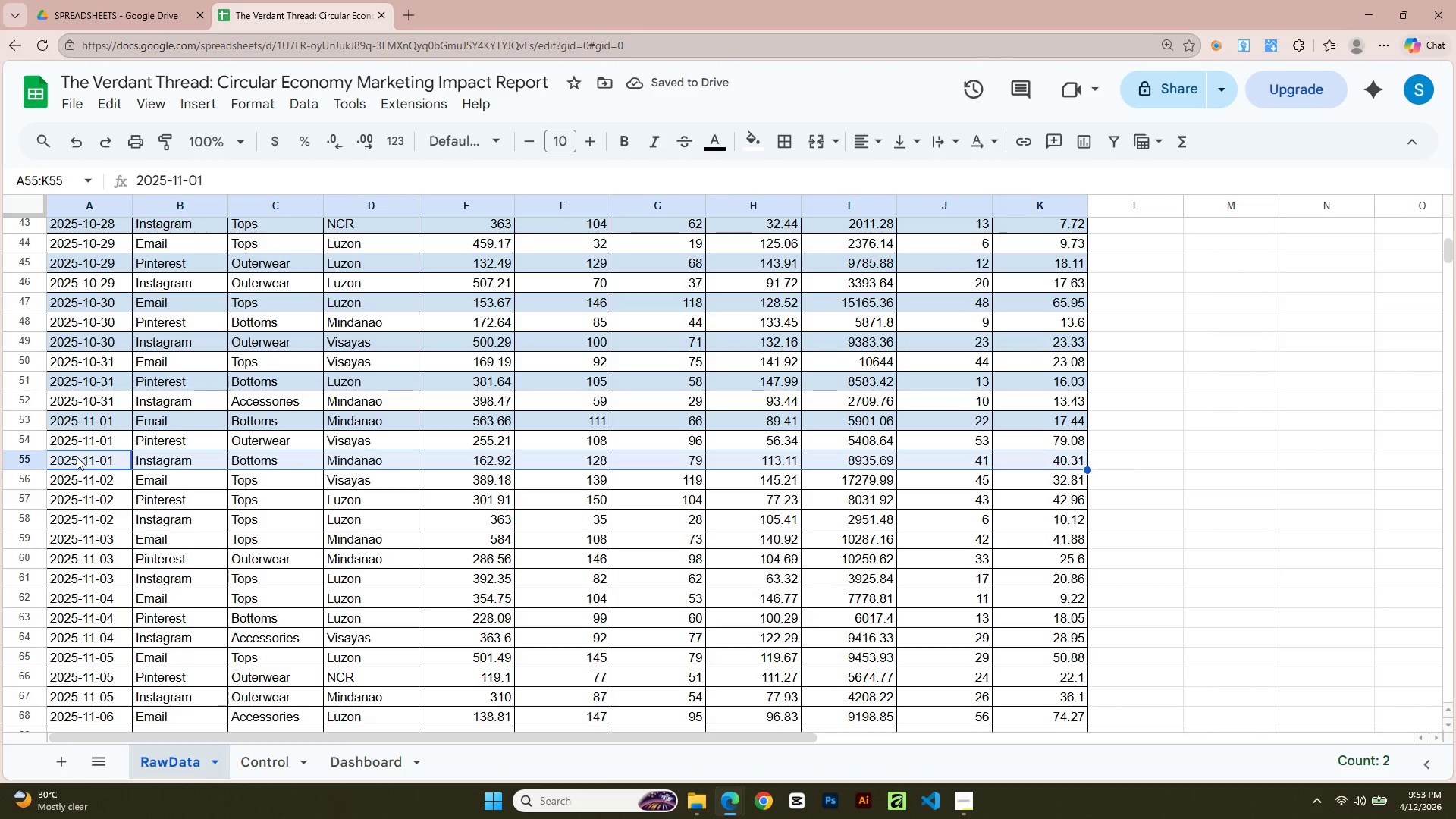 
key(Shift+ArrowRight)
 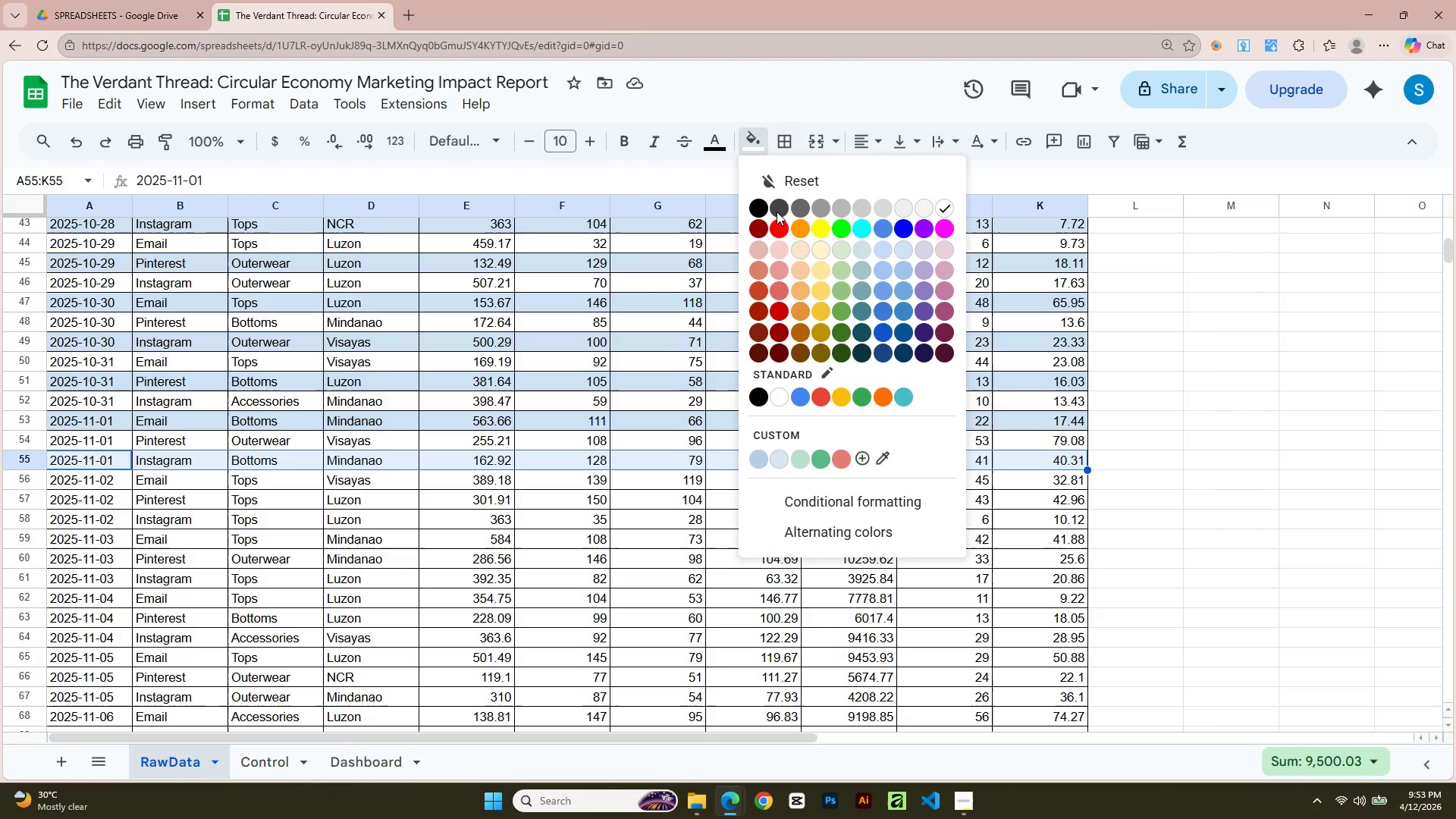 
left_click([904, 244])
 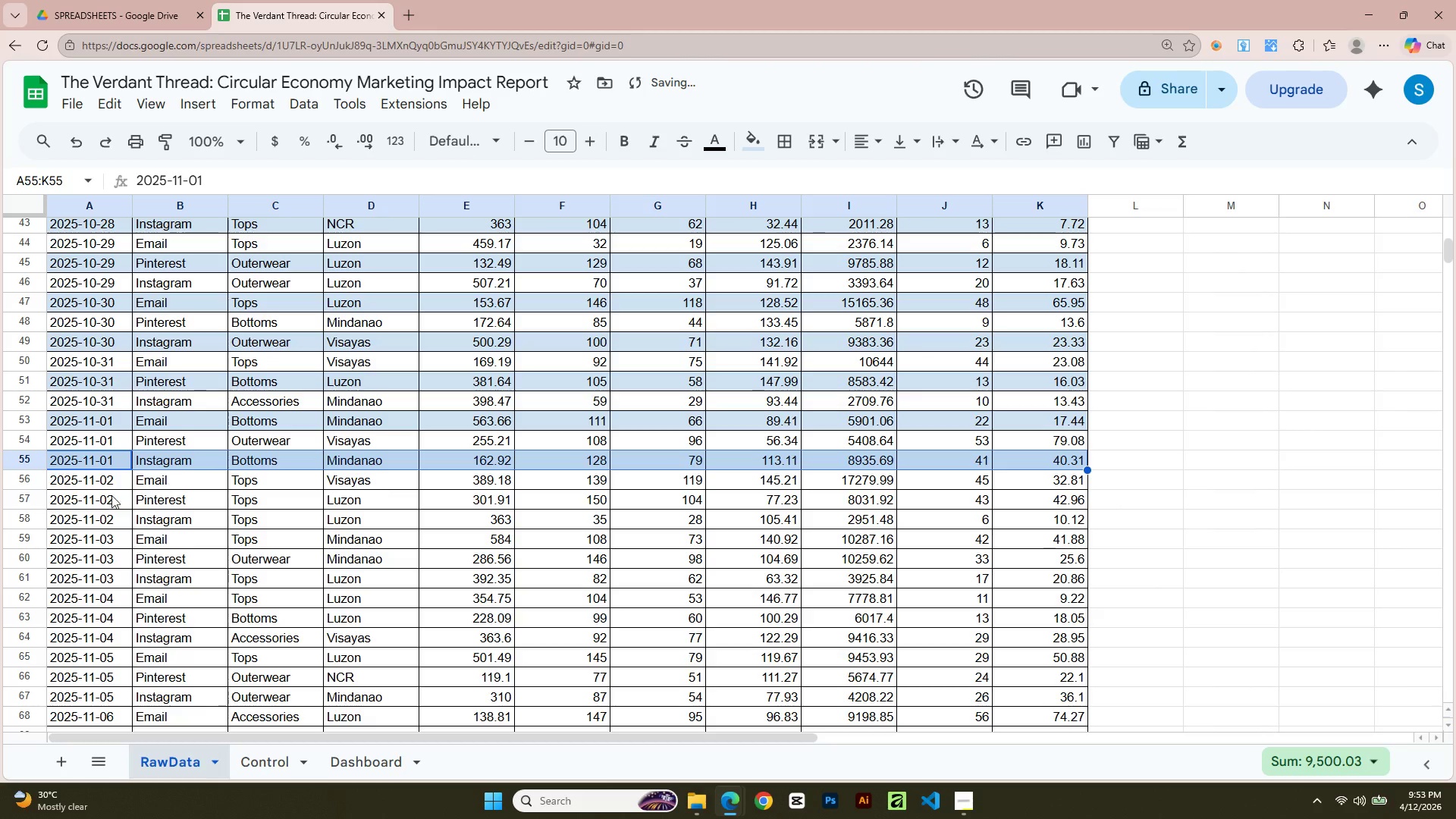 
left_click([95, 500])
 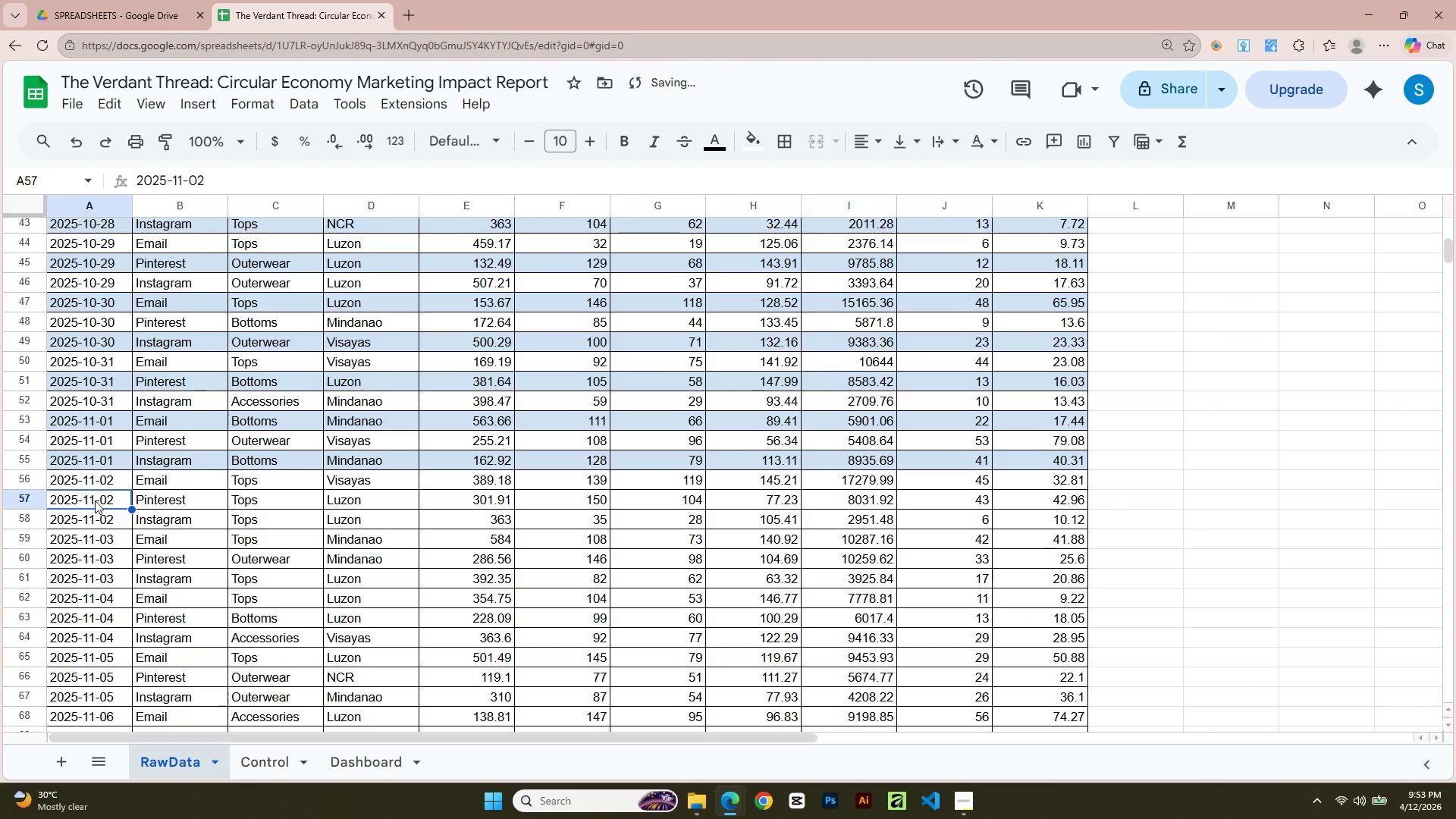 
key(Shift+ArrowRight)
 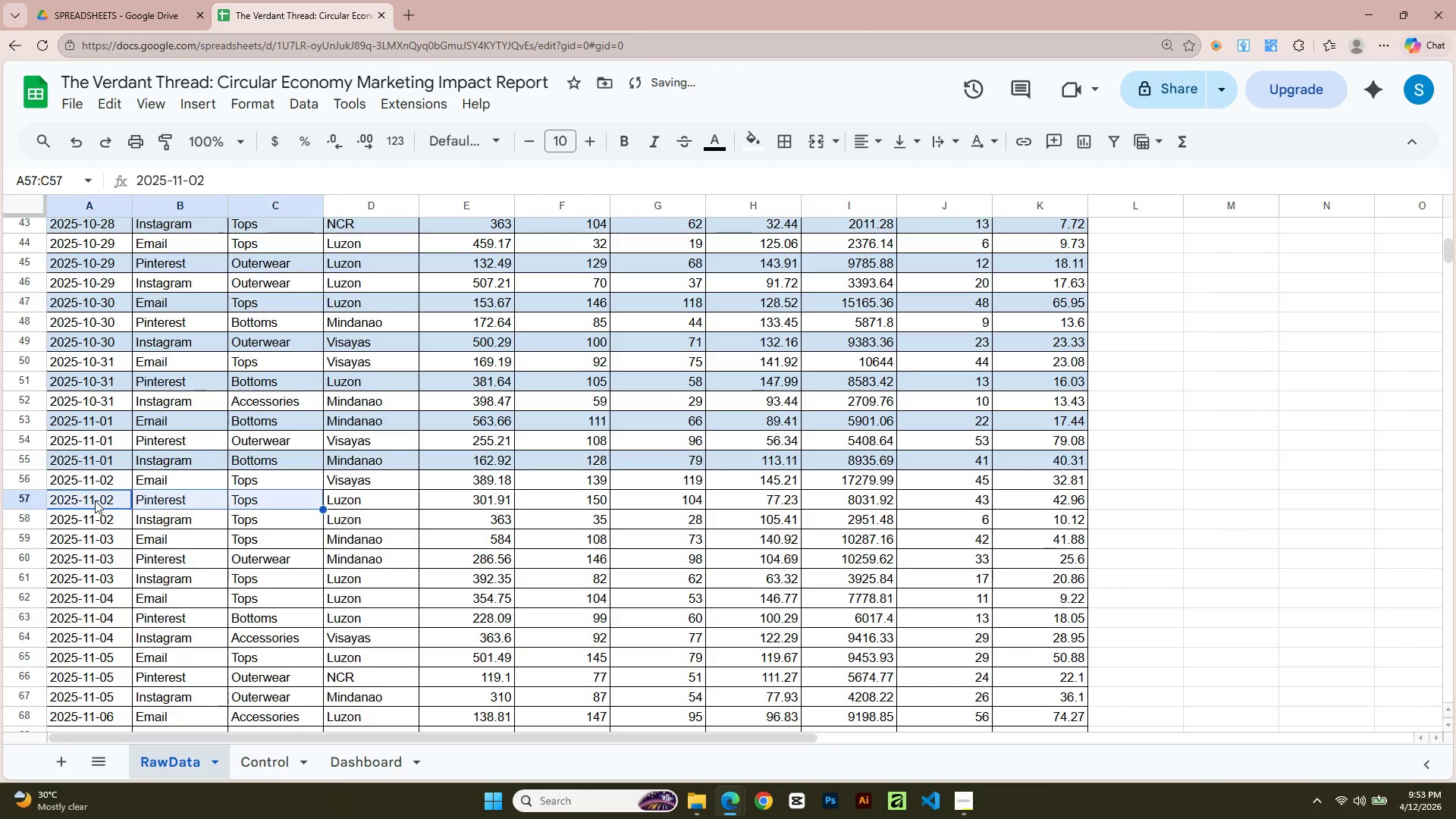 
key(Shift+ArrowRight)
 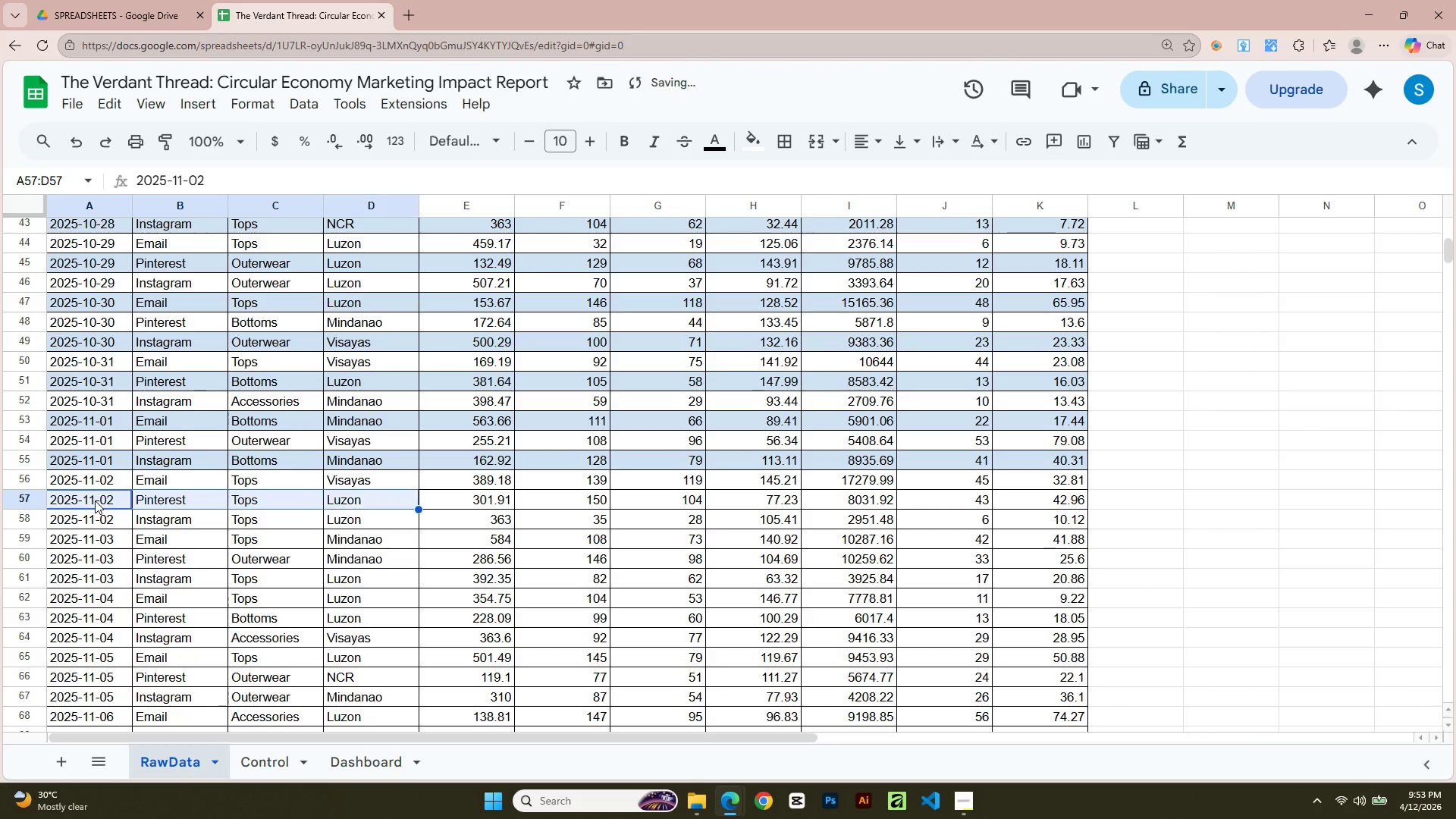 
key(Shift+ArrowRight)
 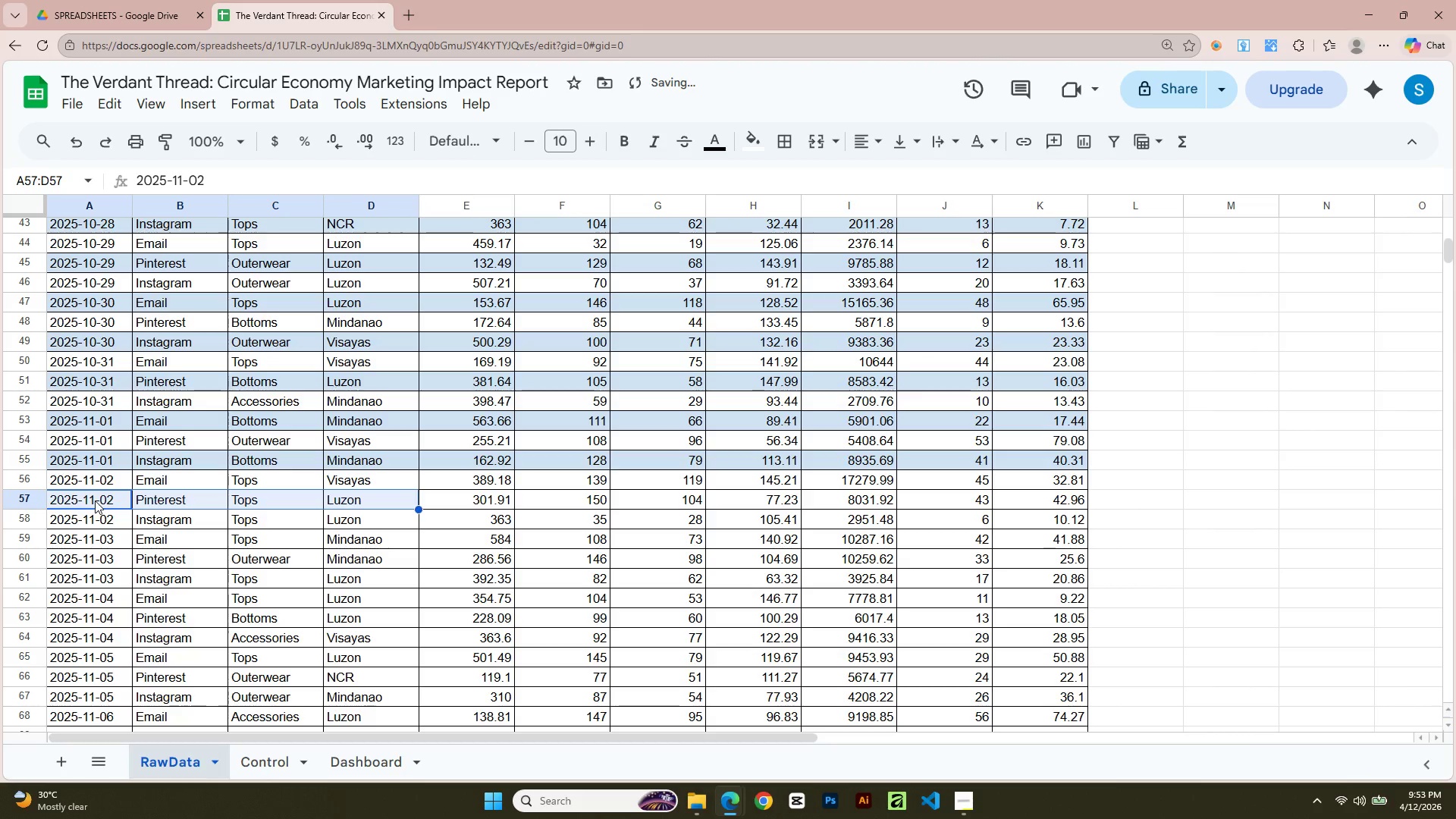 
key(Shift+ArrowRight)
 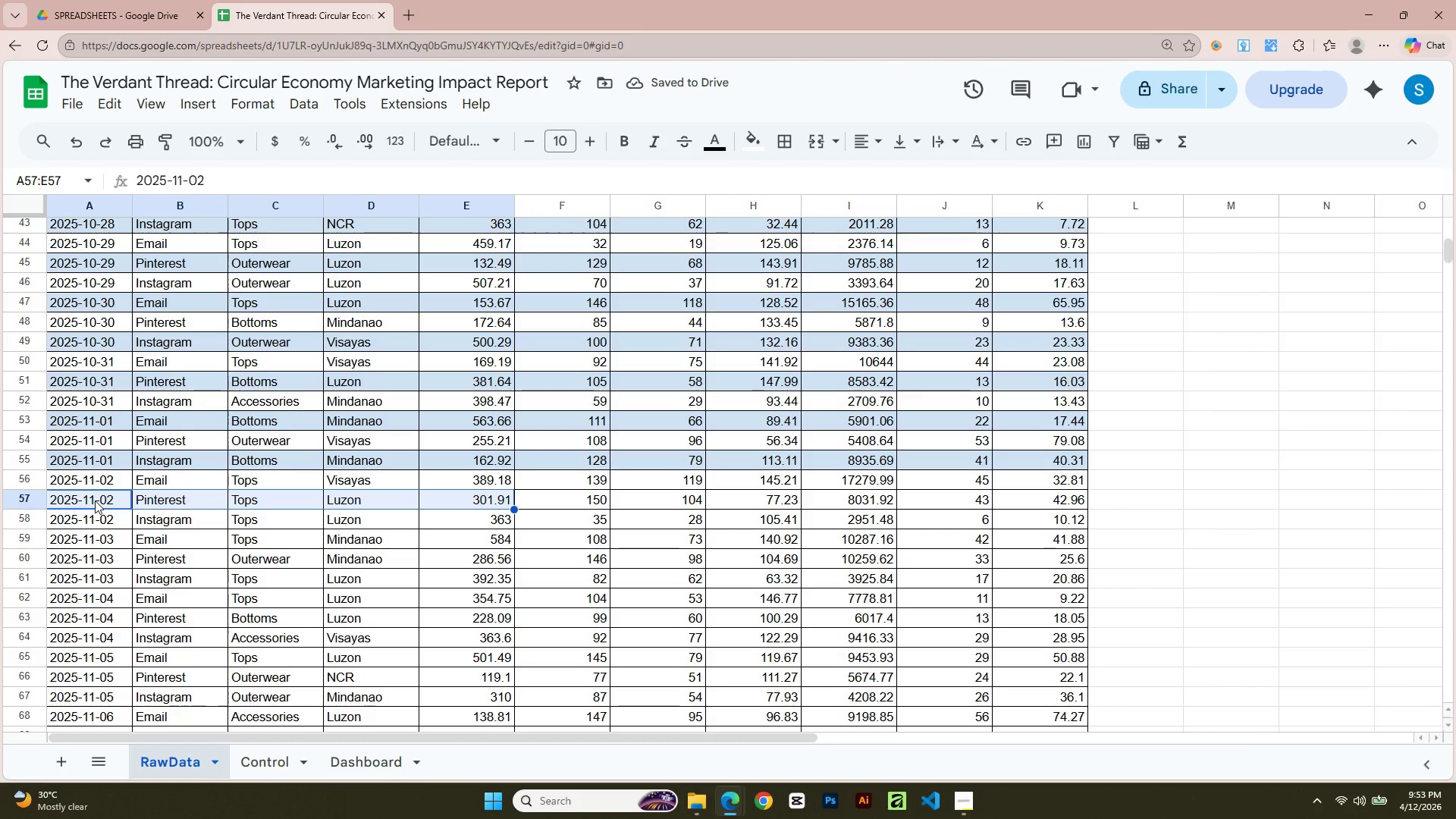 
key(Shift+ArrowRight)
 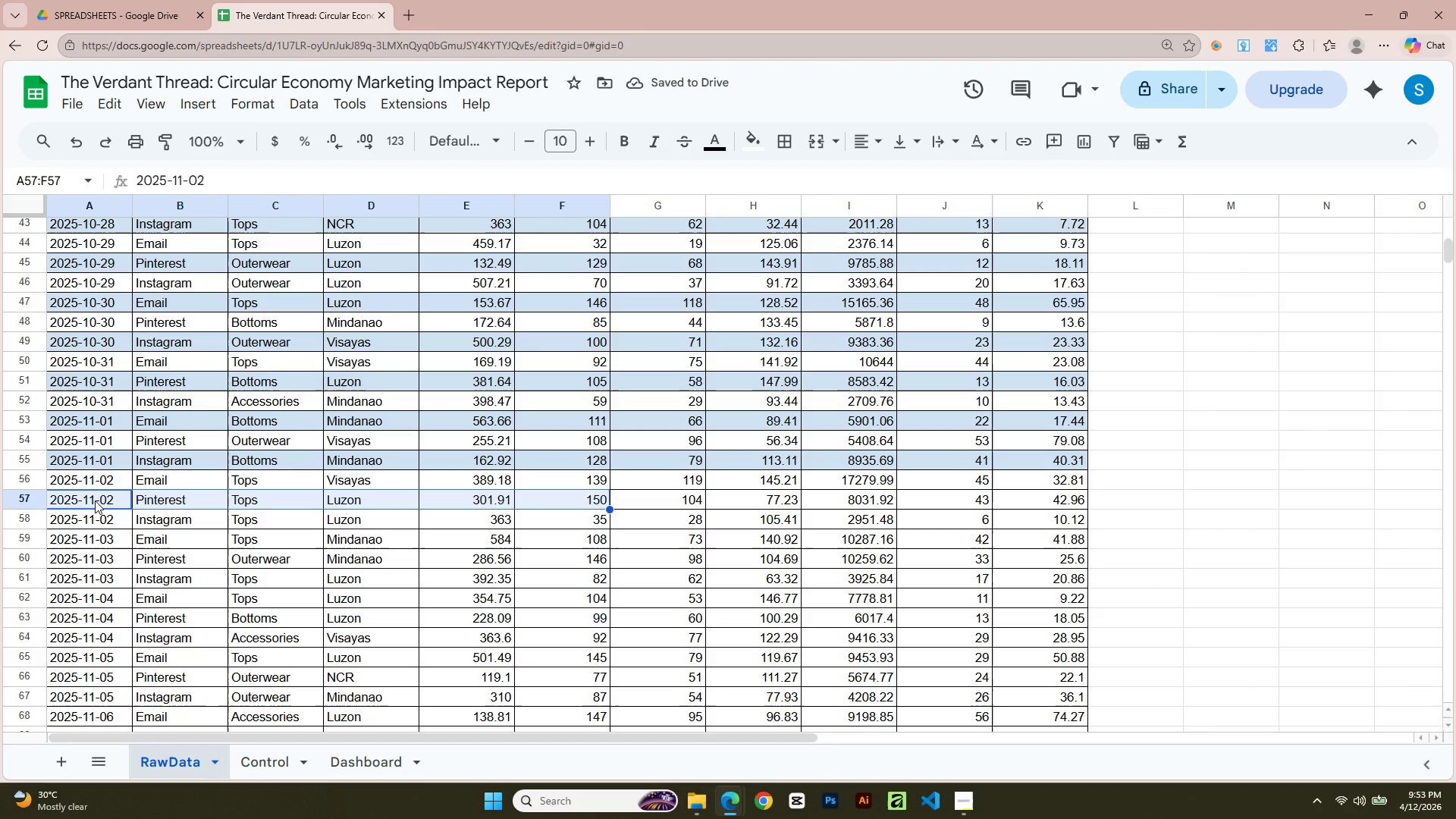 
key(Shift+ArrowRight)
 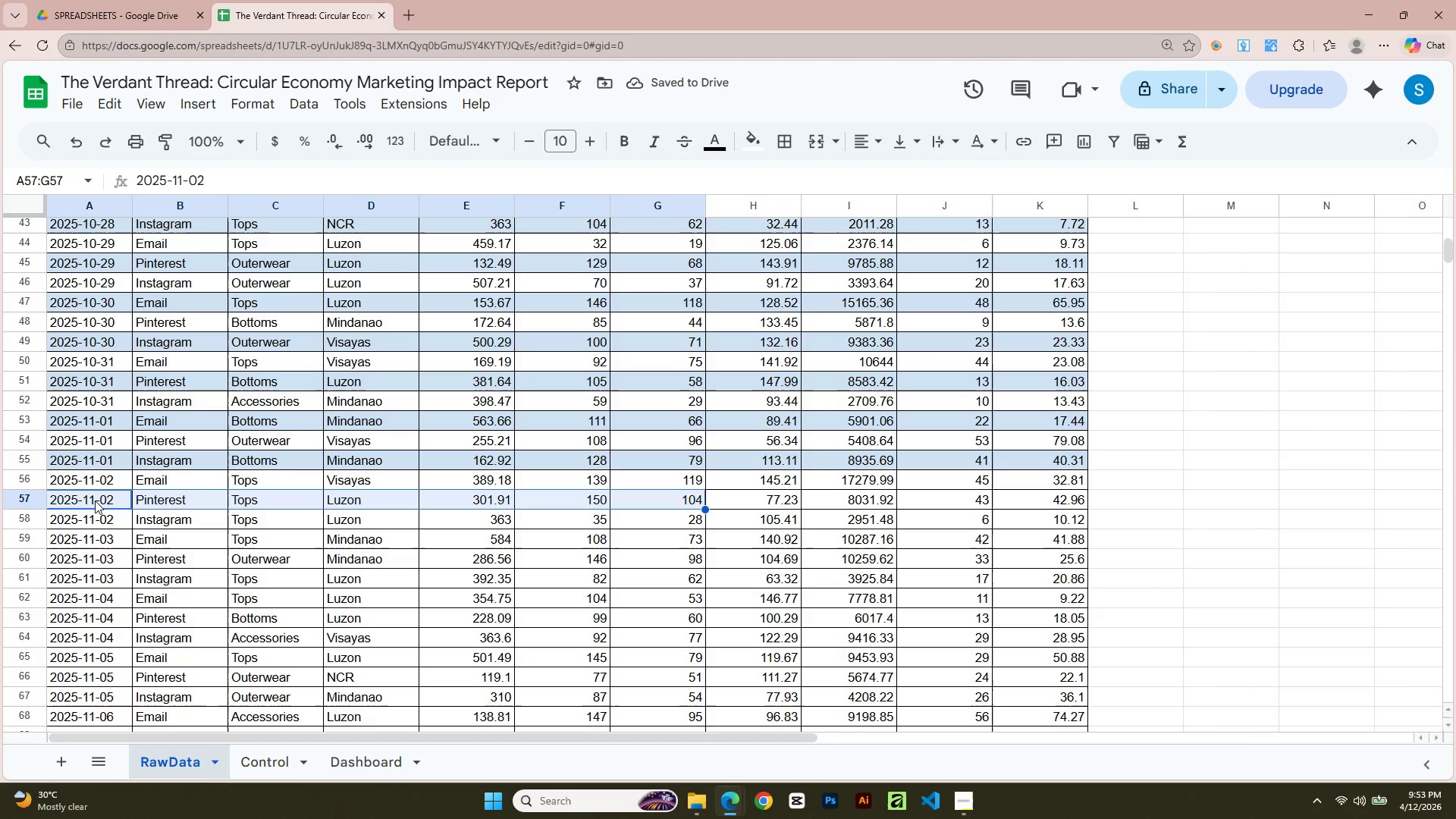 
key(Shift+ArrowRight)
 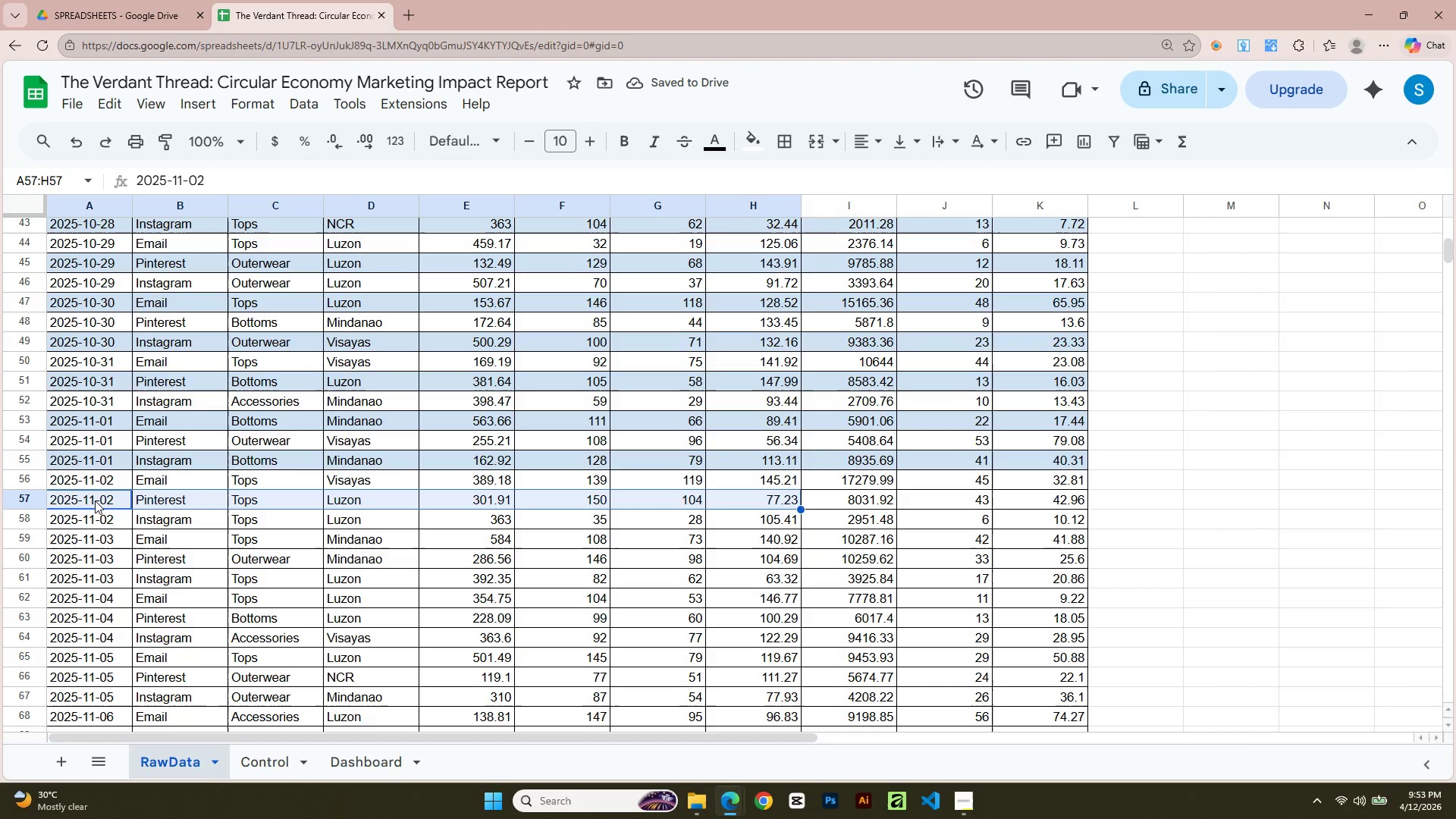 
key(Shift+ArrowRight)
 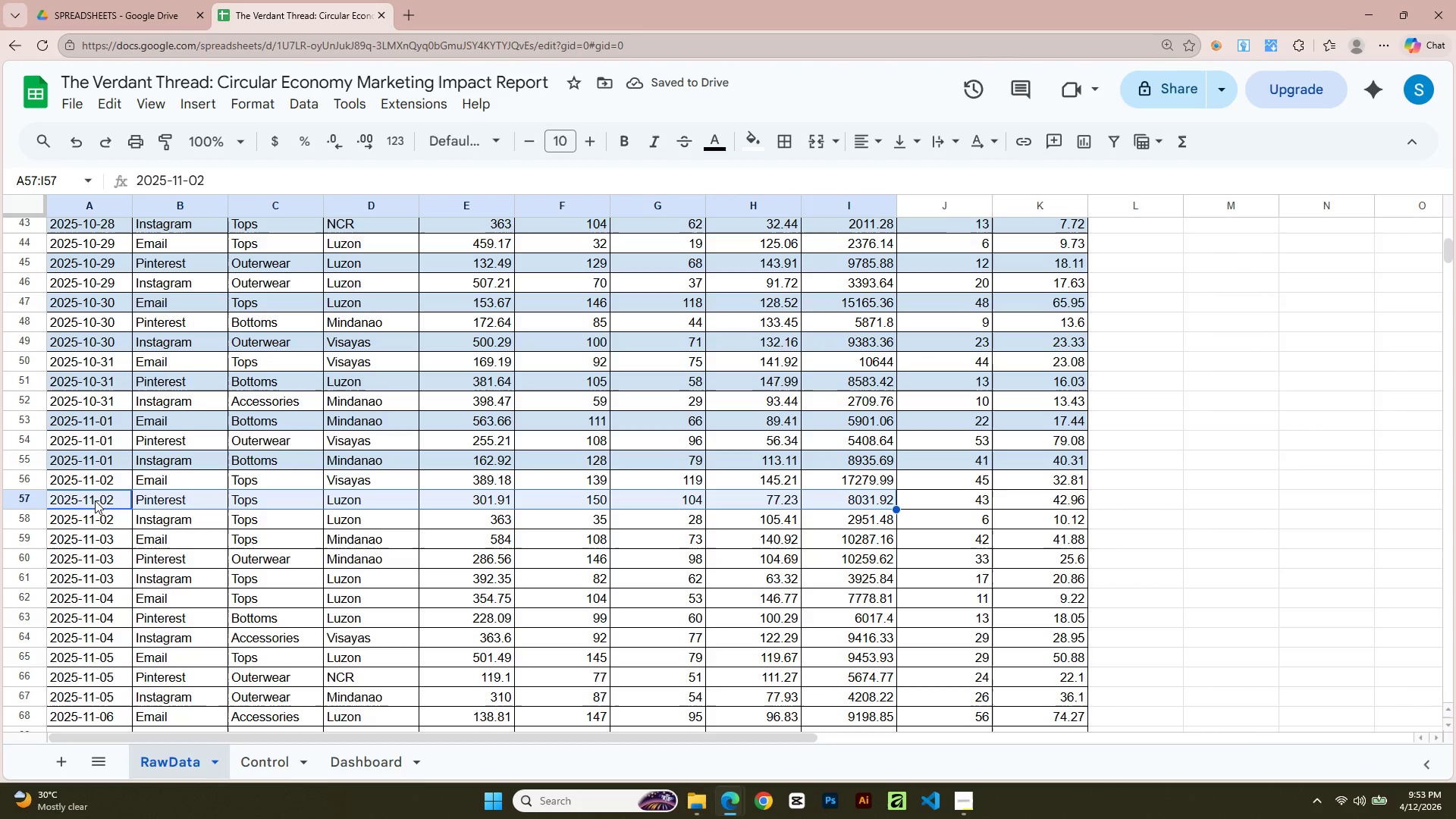 
key(Shift+ArrowRight)
 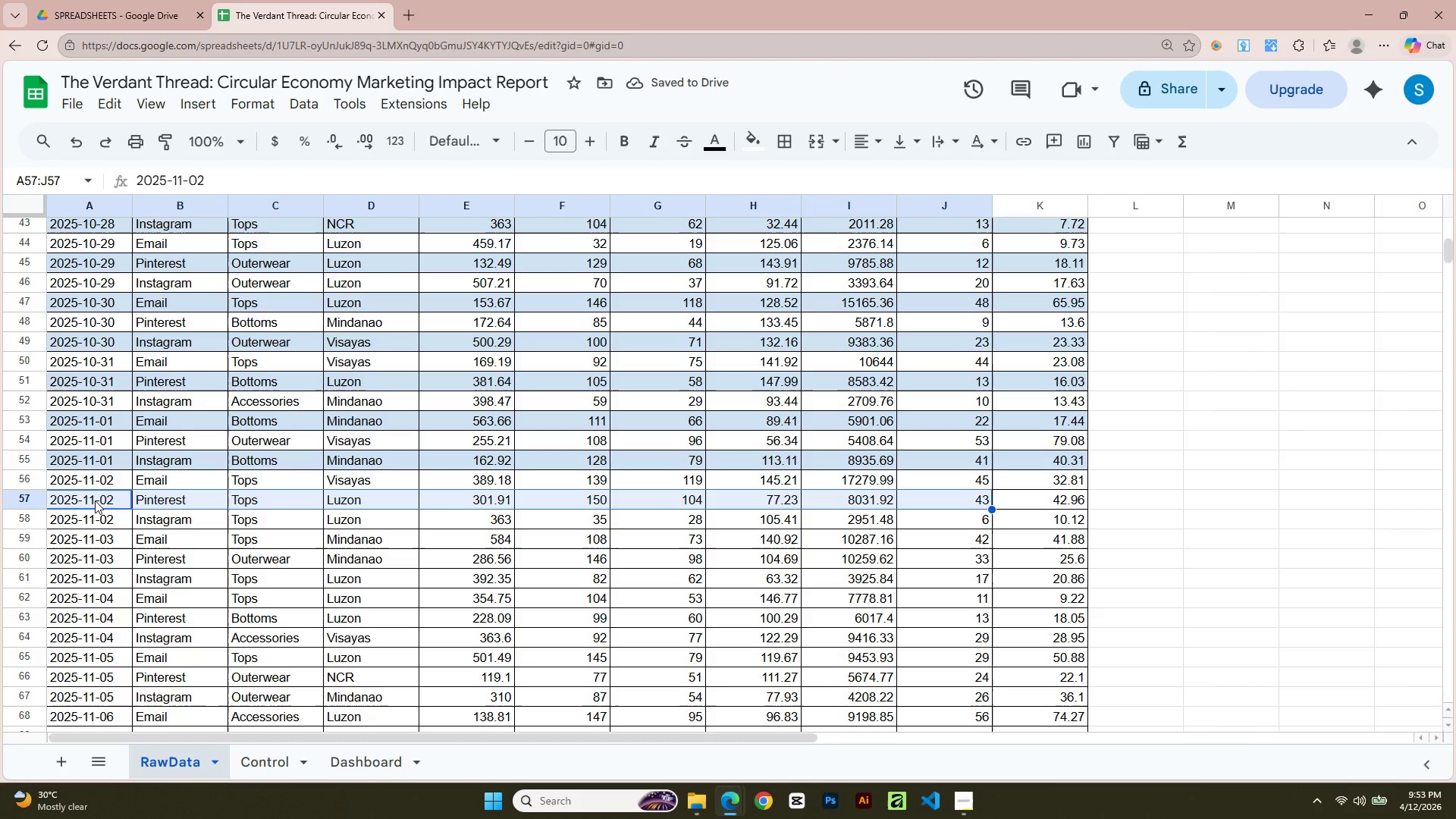 
key(Shift+ArrowRight)
 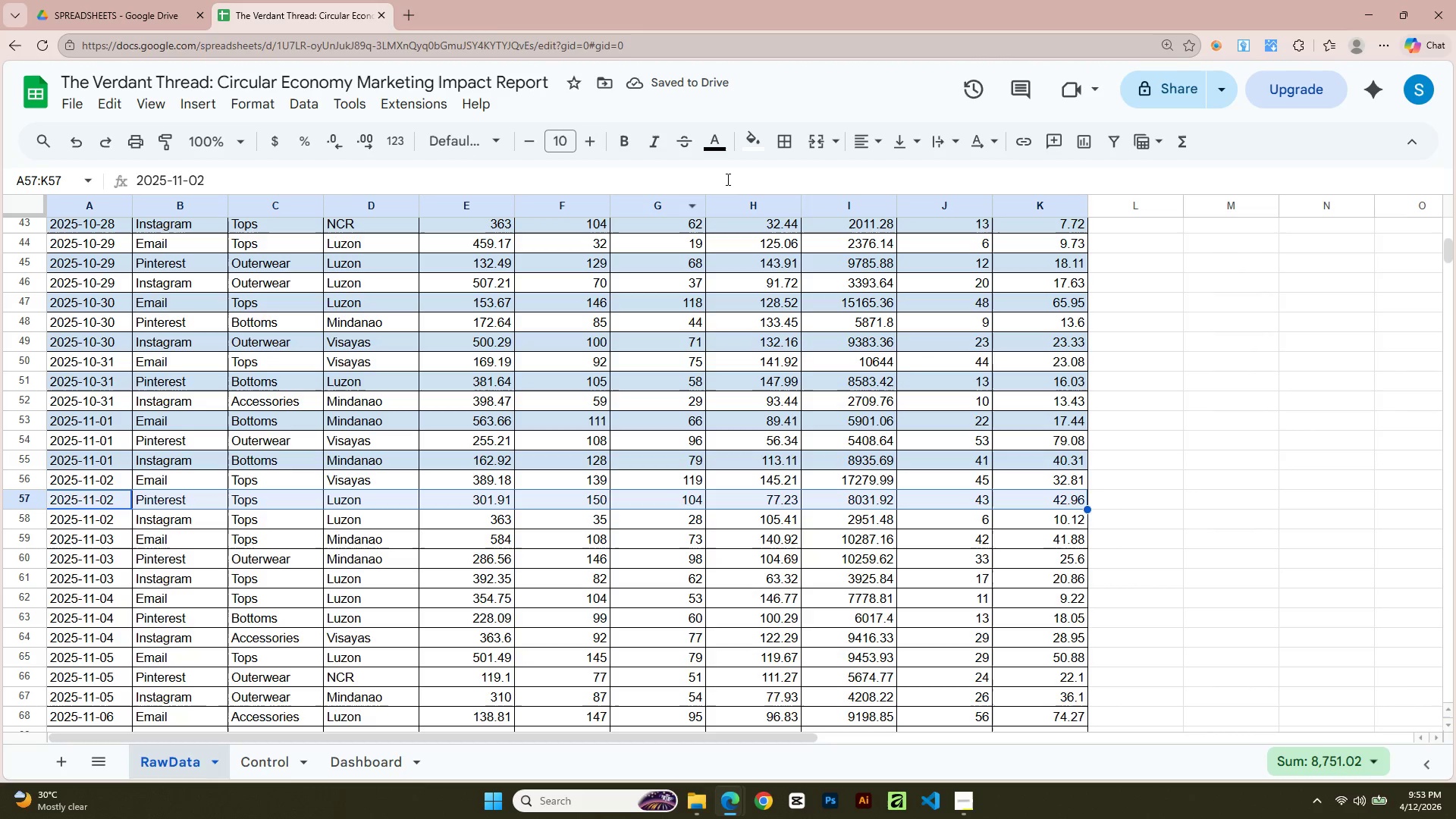 
left_click([754, 149])
 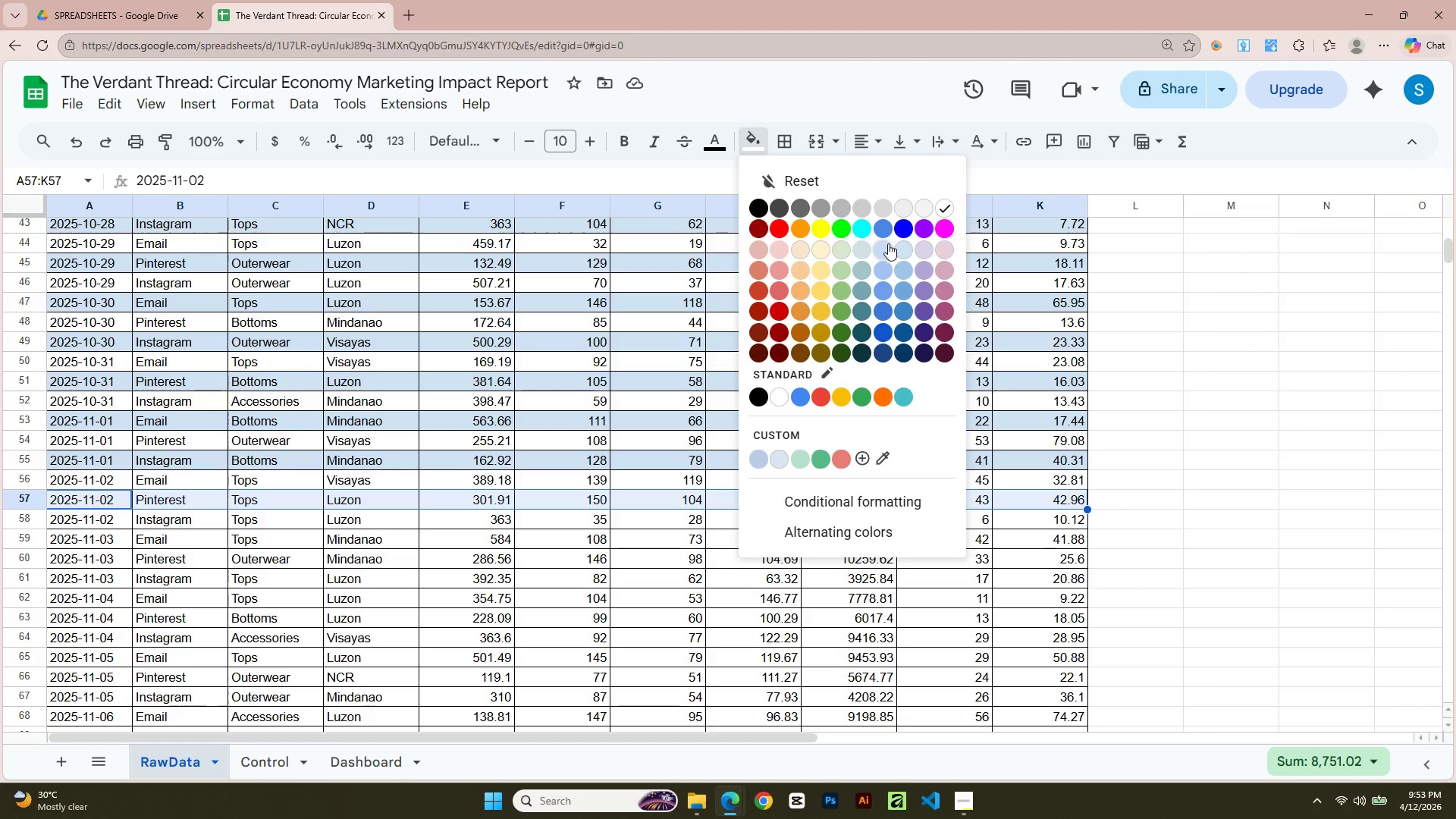 
left_click([899, 259])
 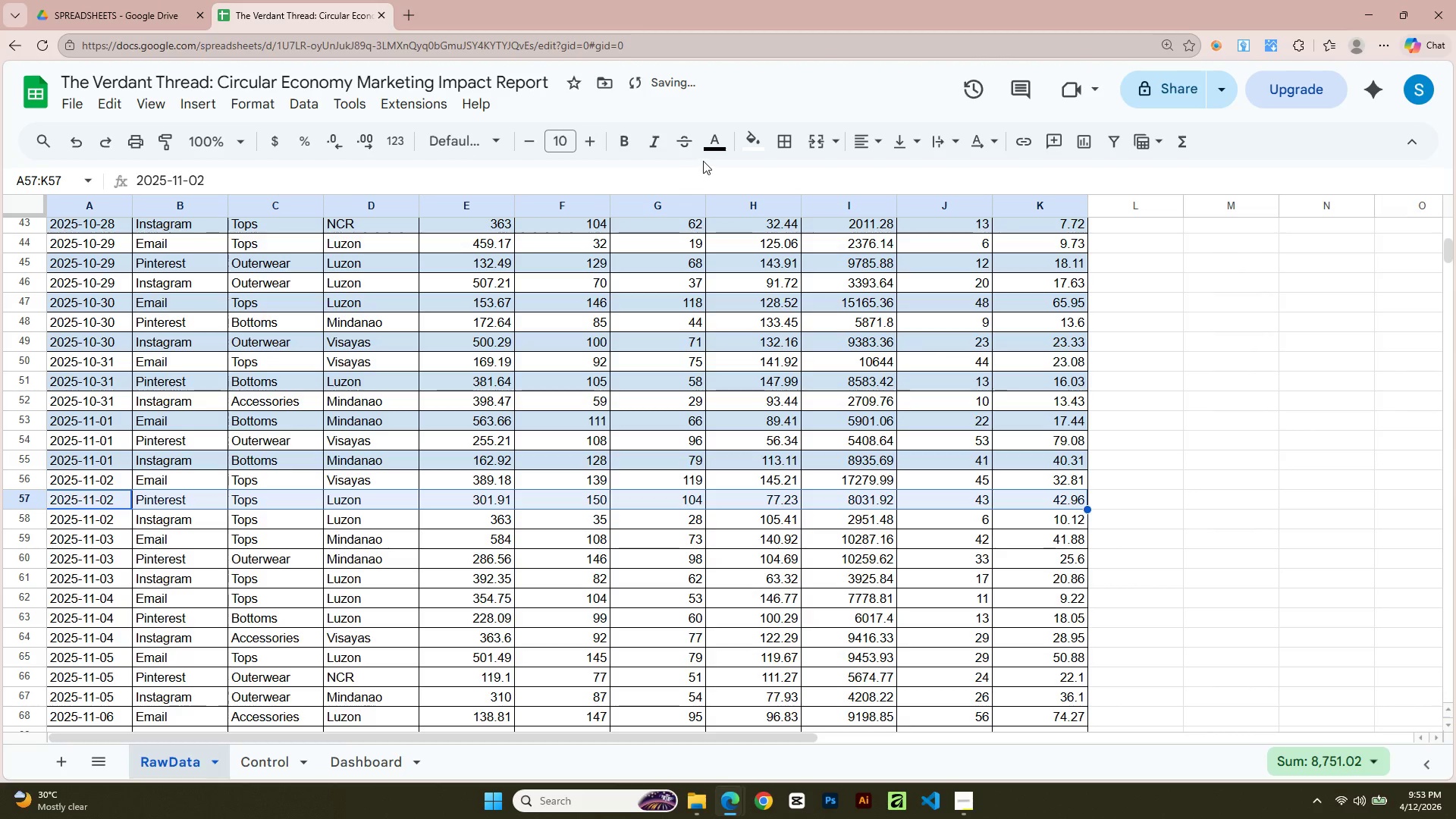 
left_click([762, 140])
 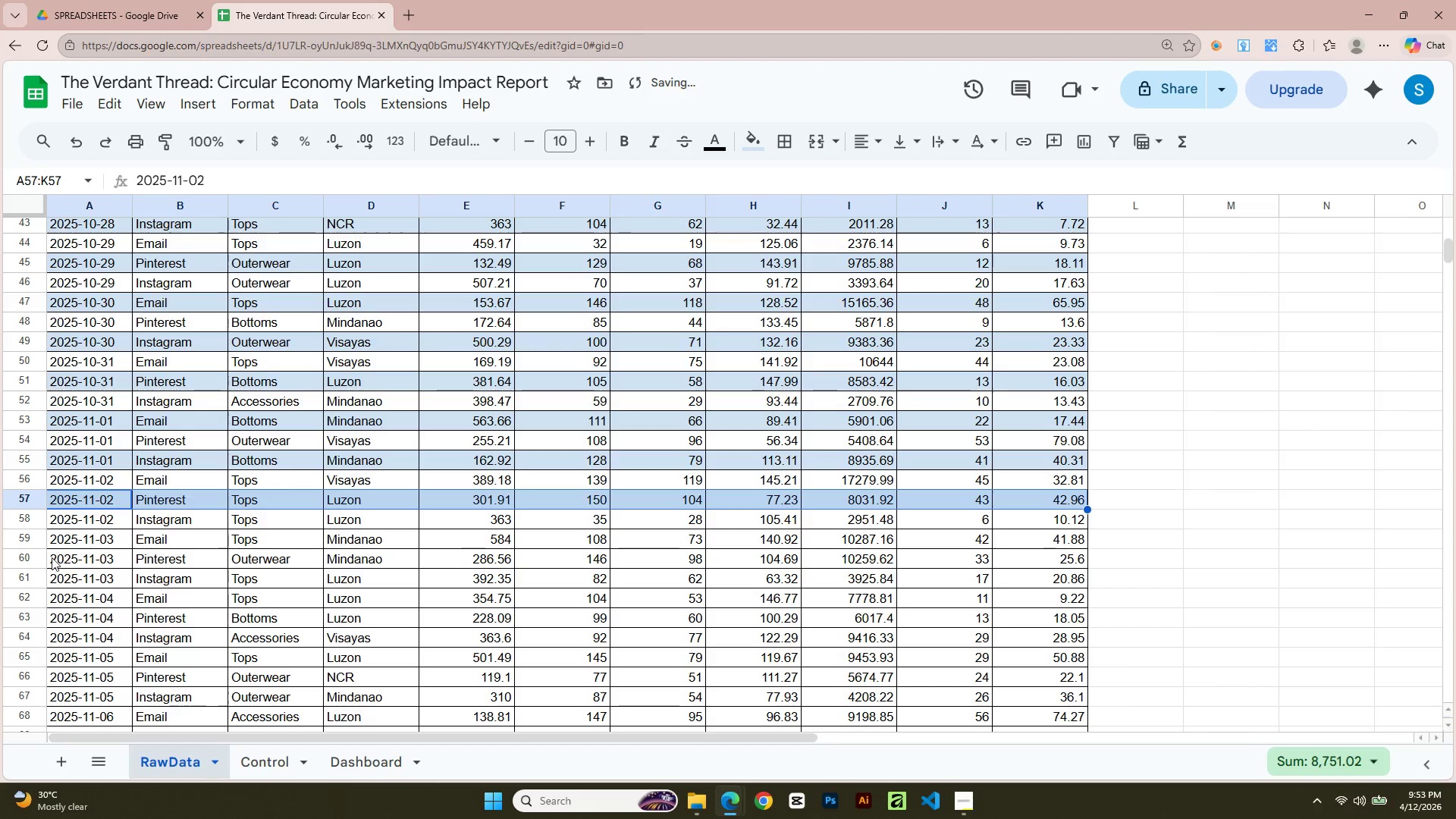 
left_click([79, 535])
 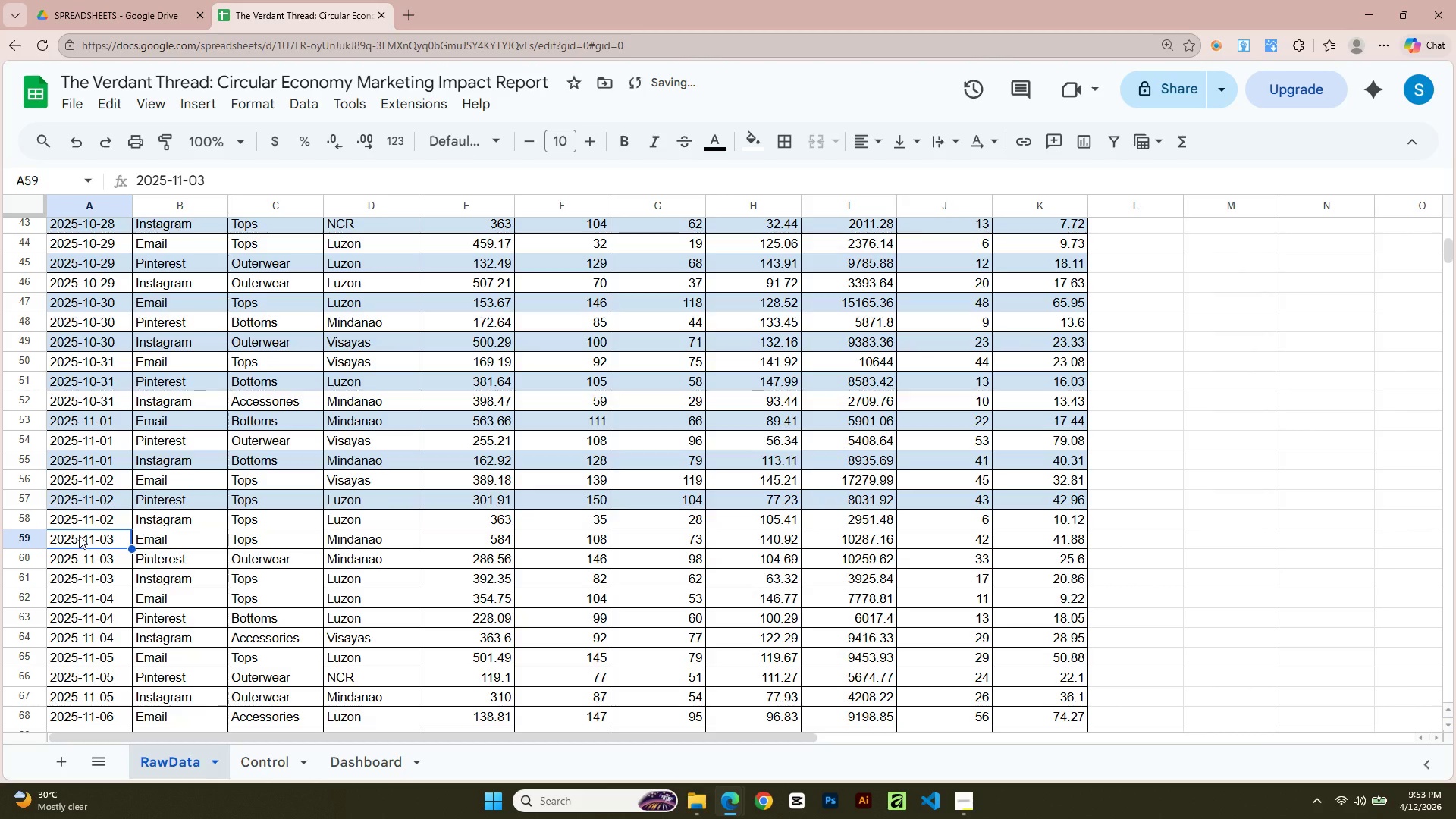 
key(Shift+ArrowRight)
 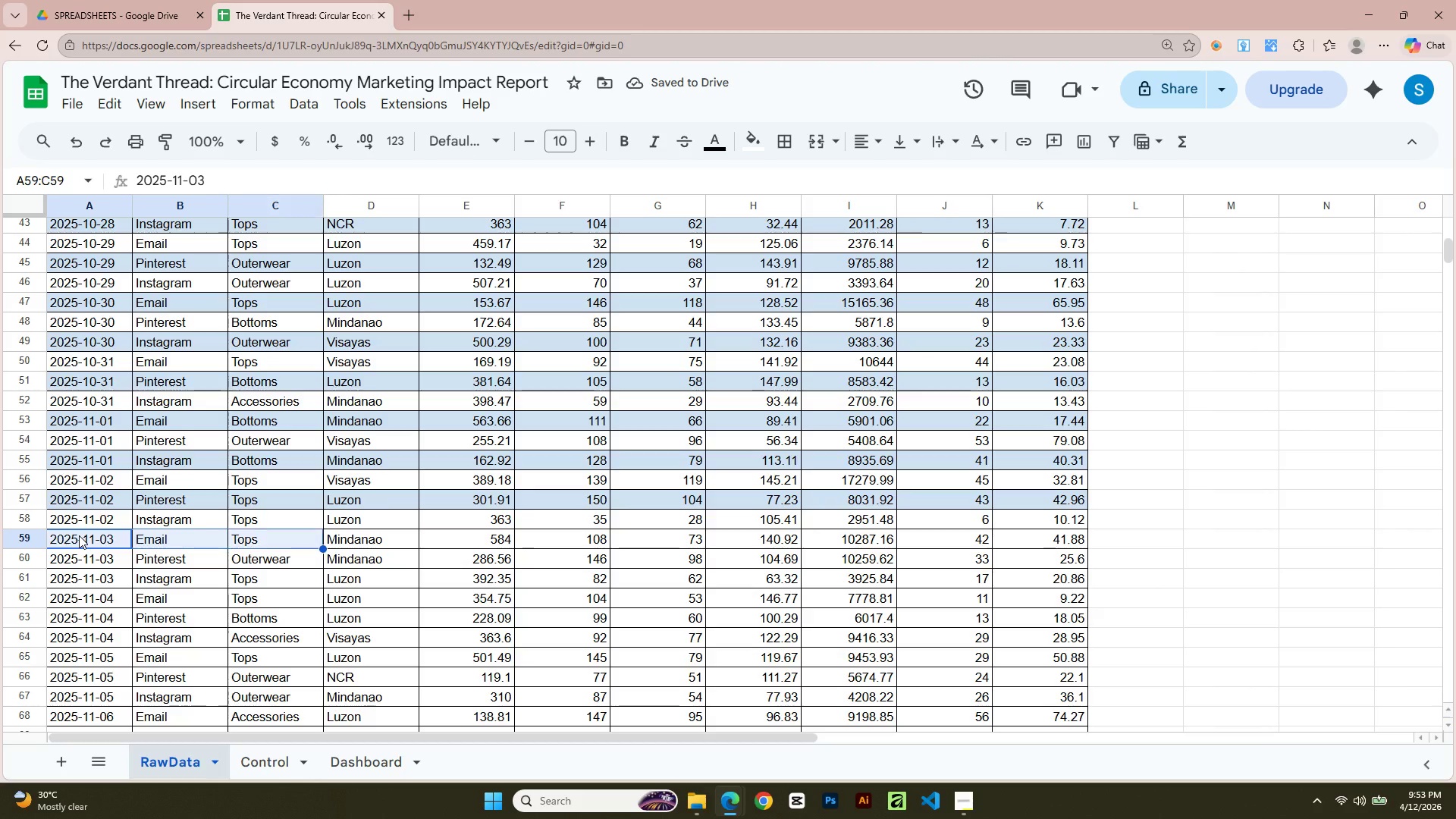 
key(Shift+ArrowRight)
 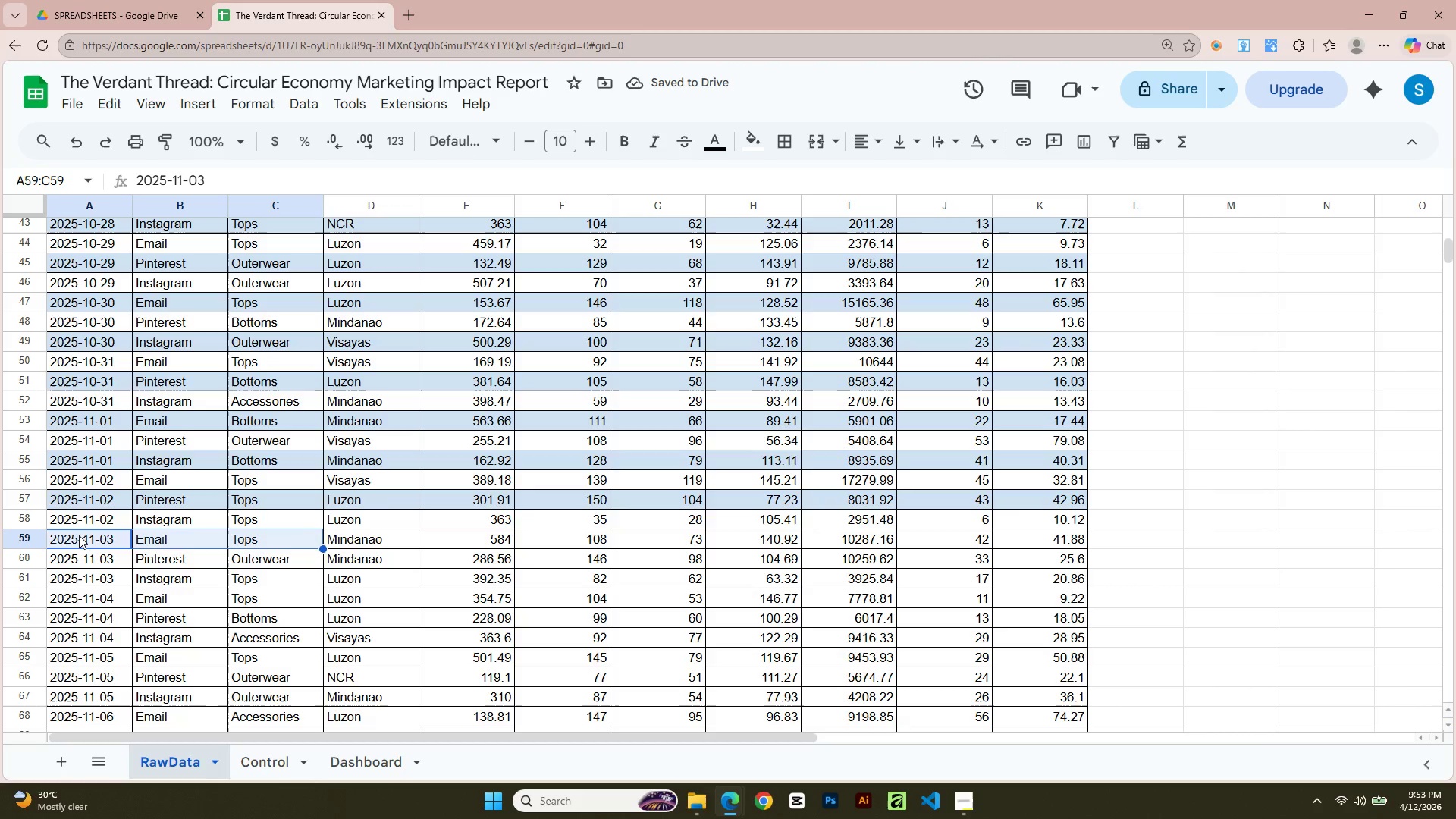 
key(Shift+ArrowRight)
 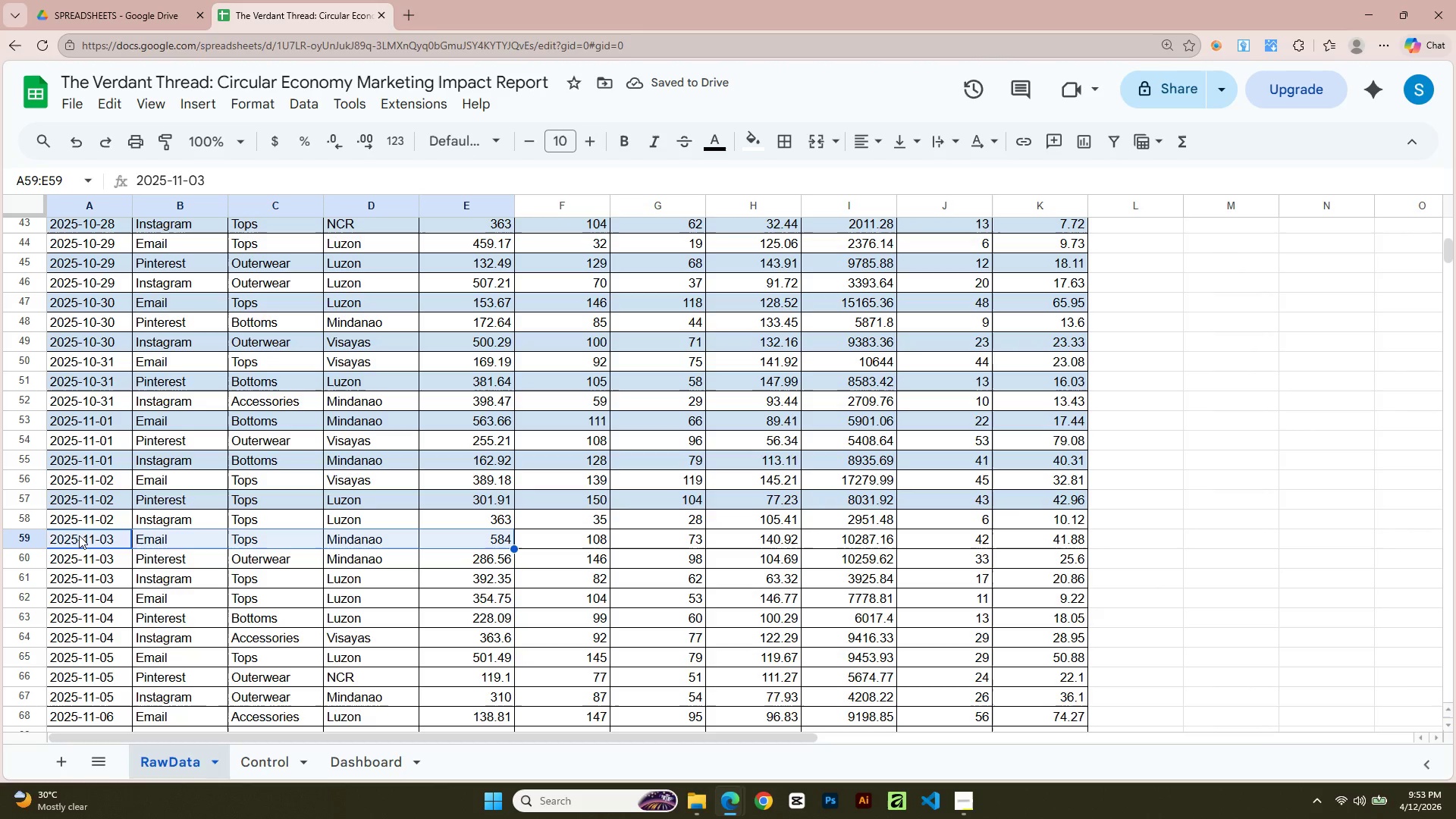 
key(Shift+ArrowRight)
 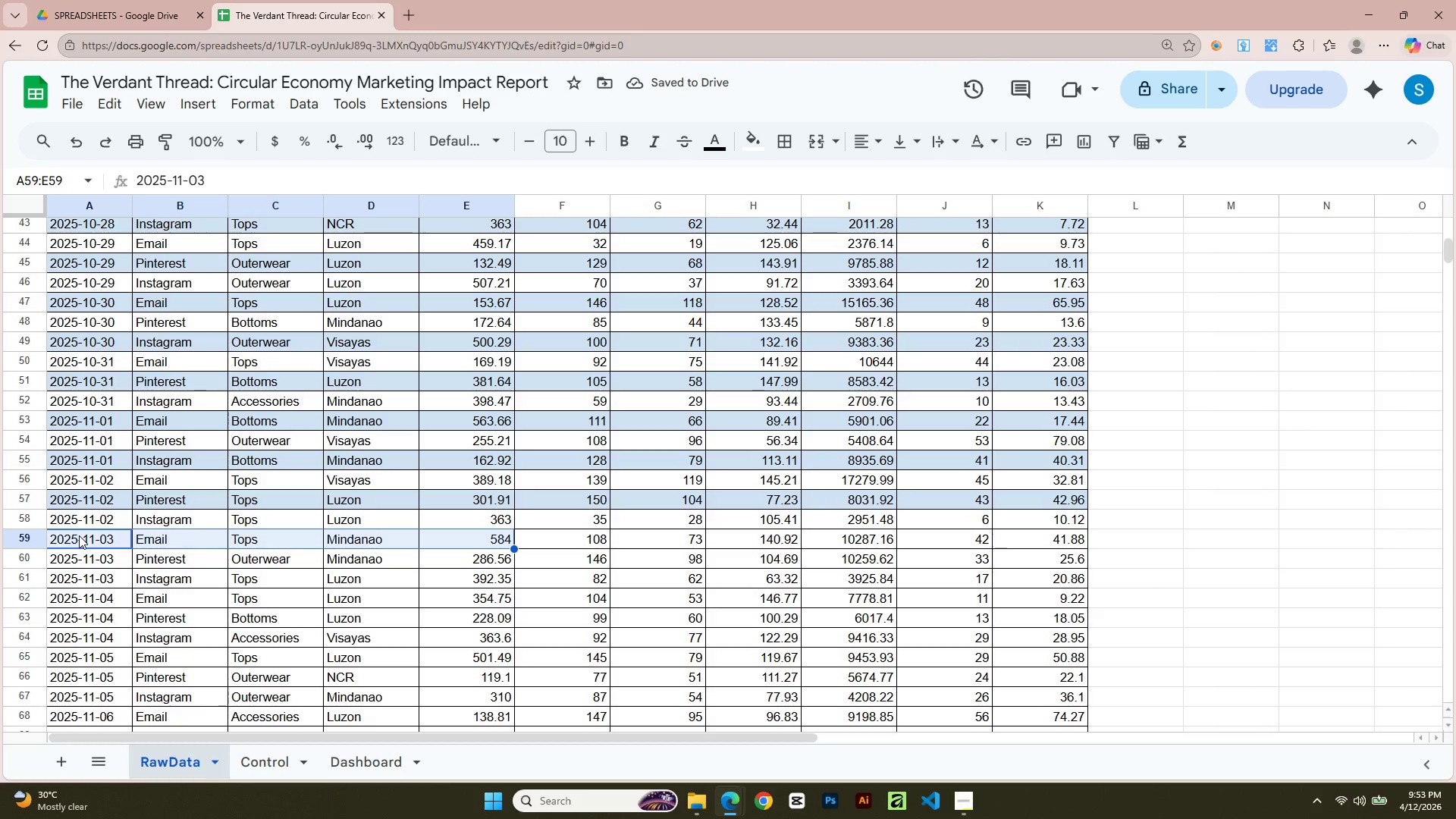 
key(Shift+ArrowRight)
 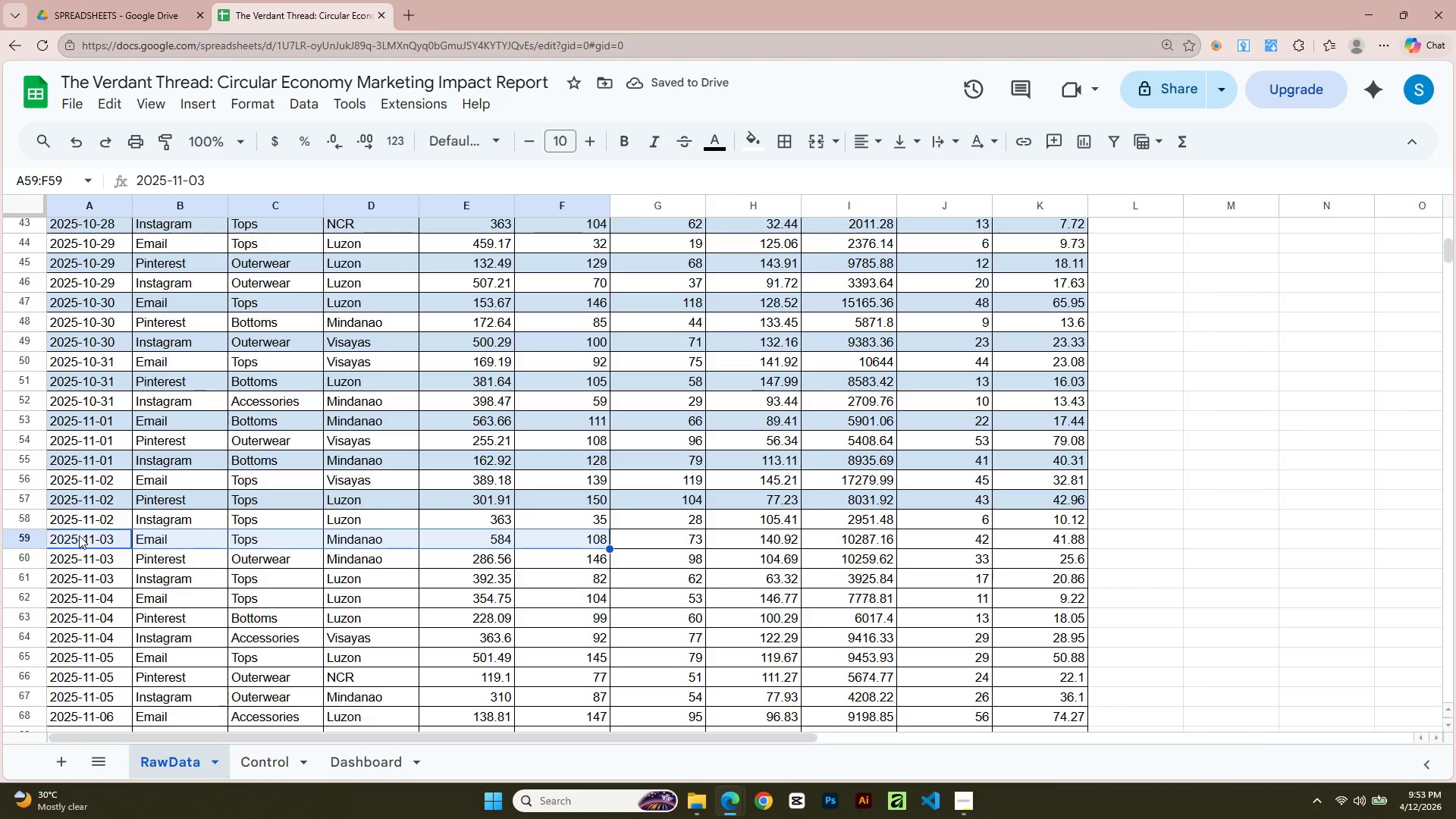 
key(Shift+ArrowRight)
 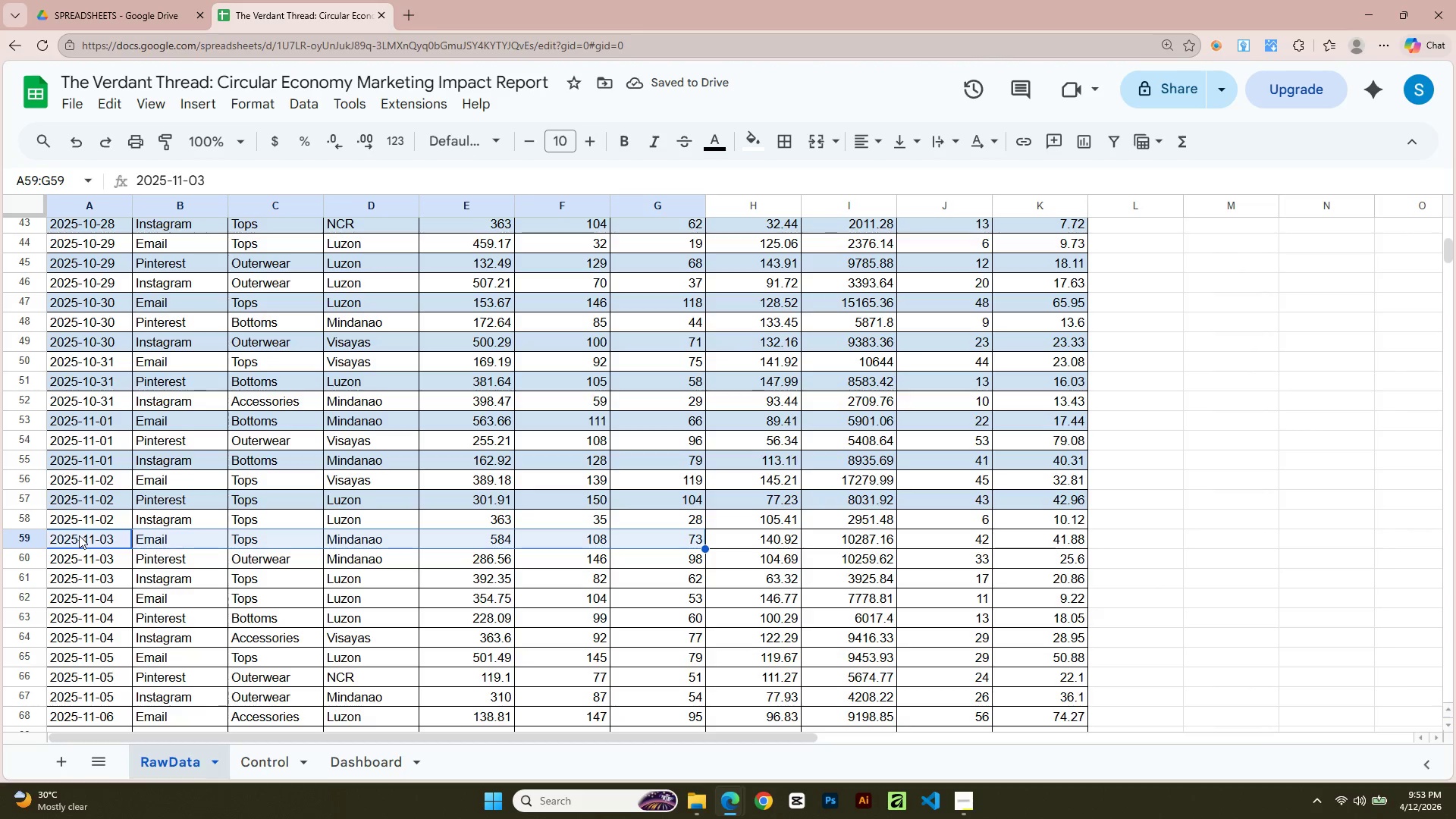 
key(Shift+ArrowRight)
 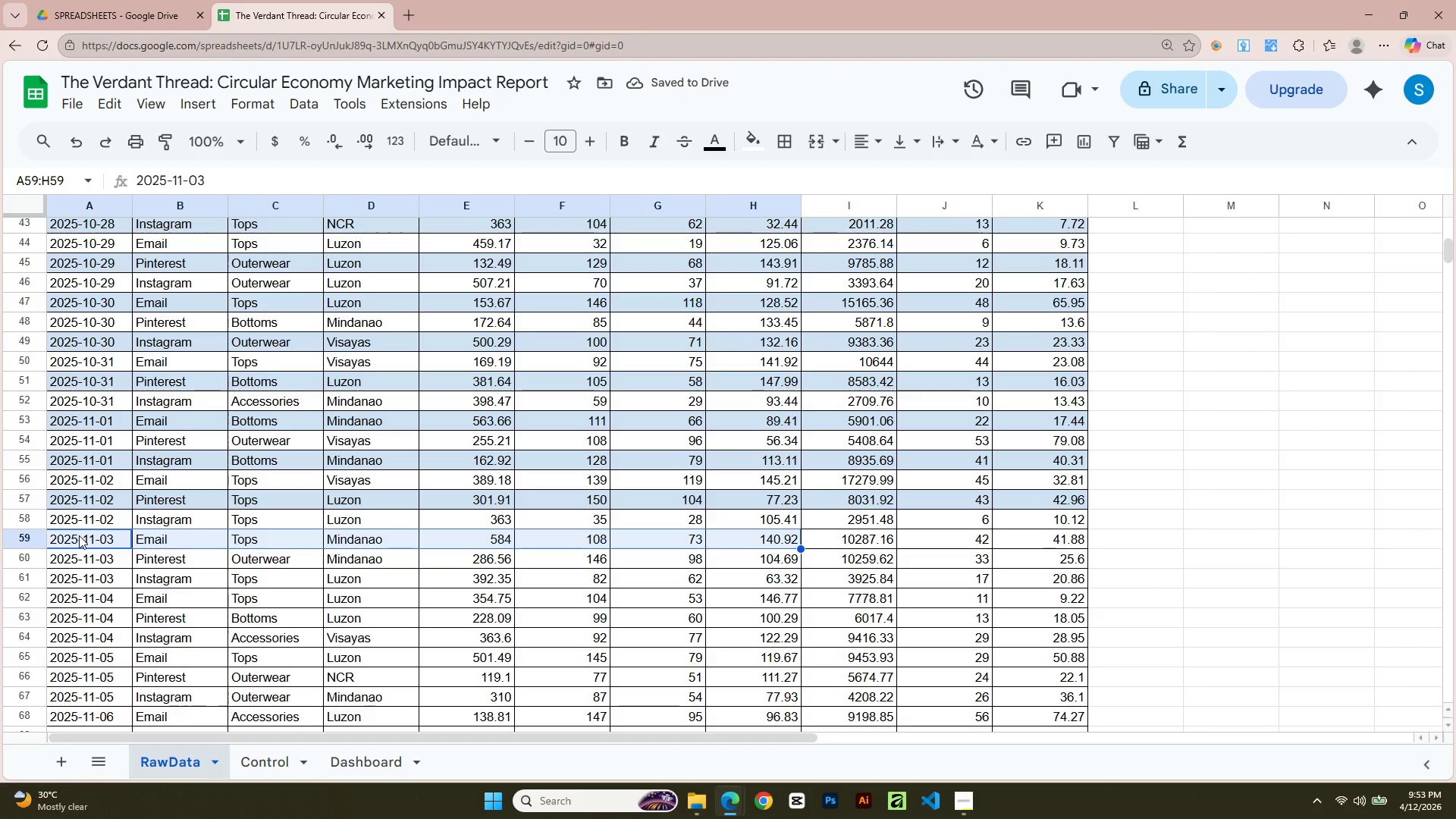 
key(Shift+ArrowRight)
 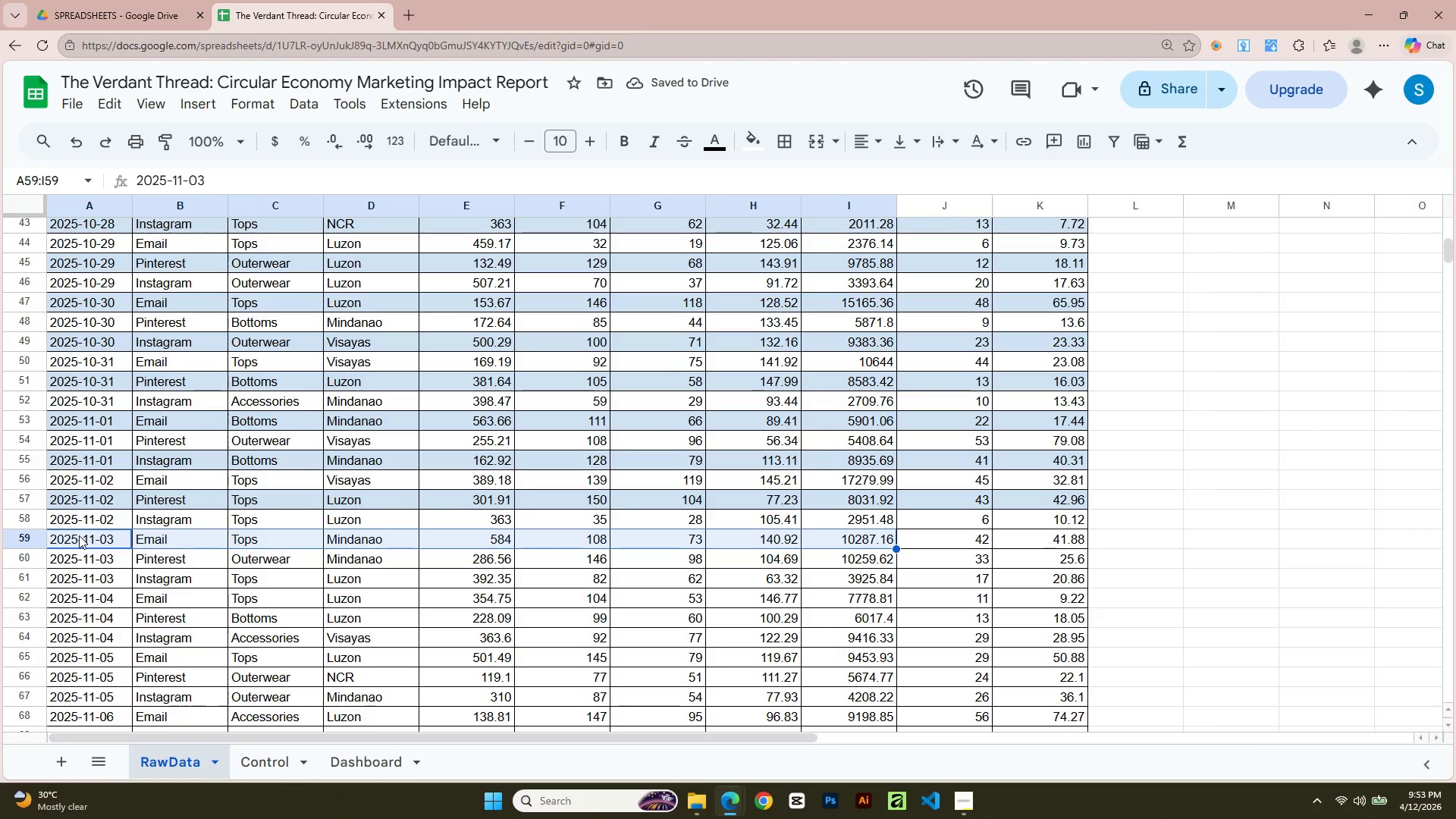 
key(Shift+ArrowRight)
 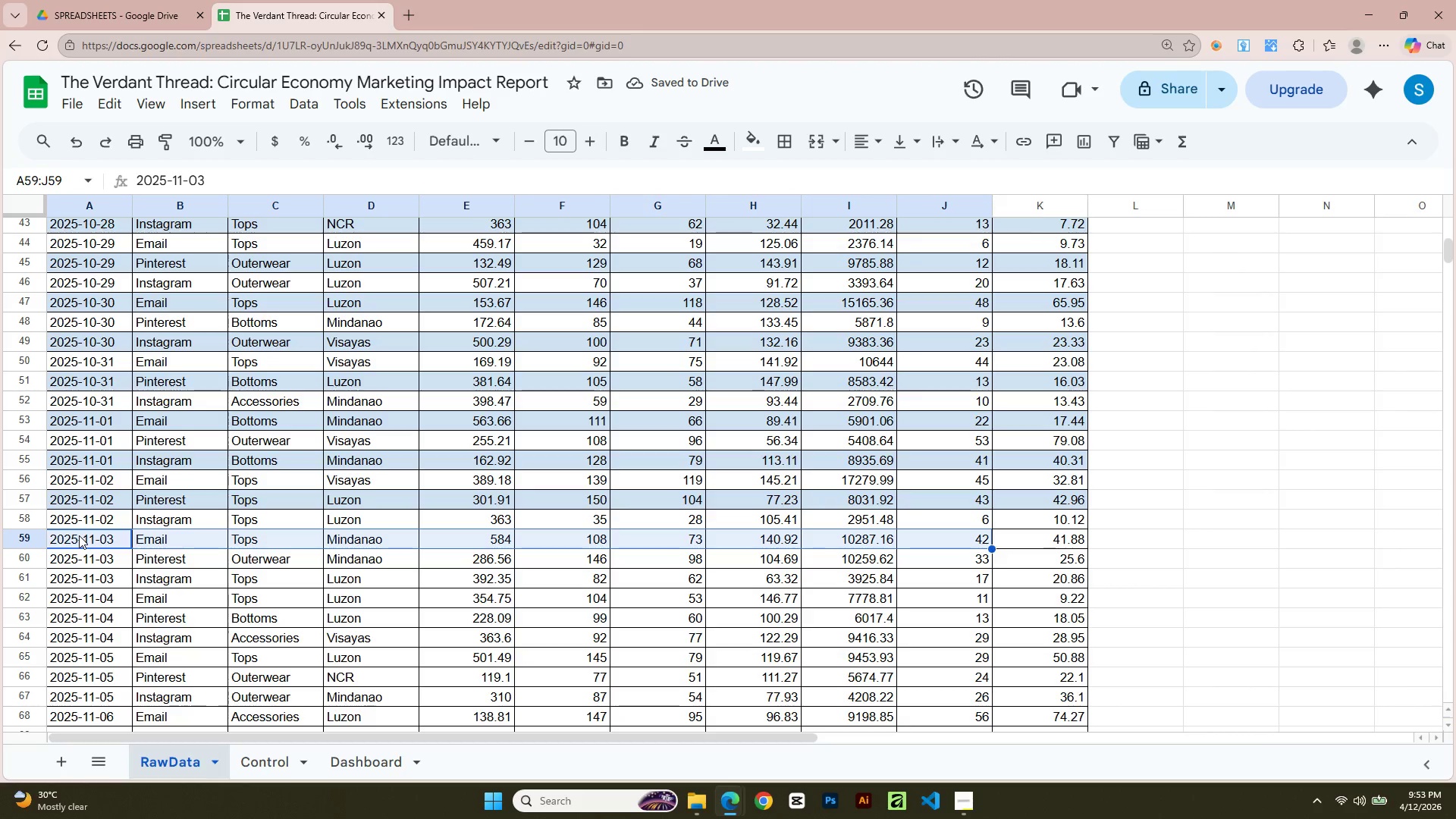 
key(Shift+ArrowRight)
 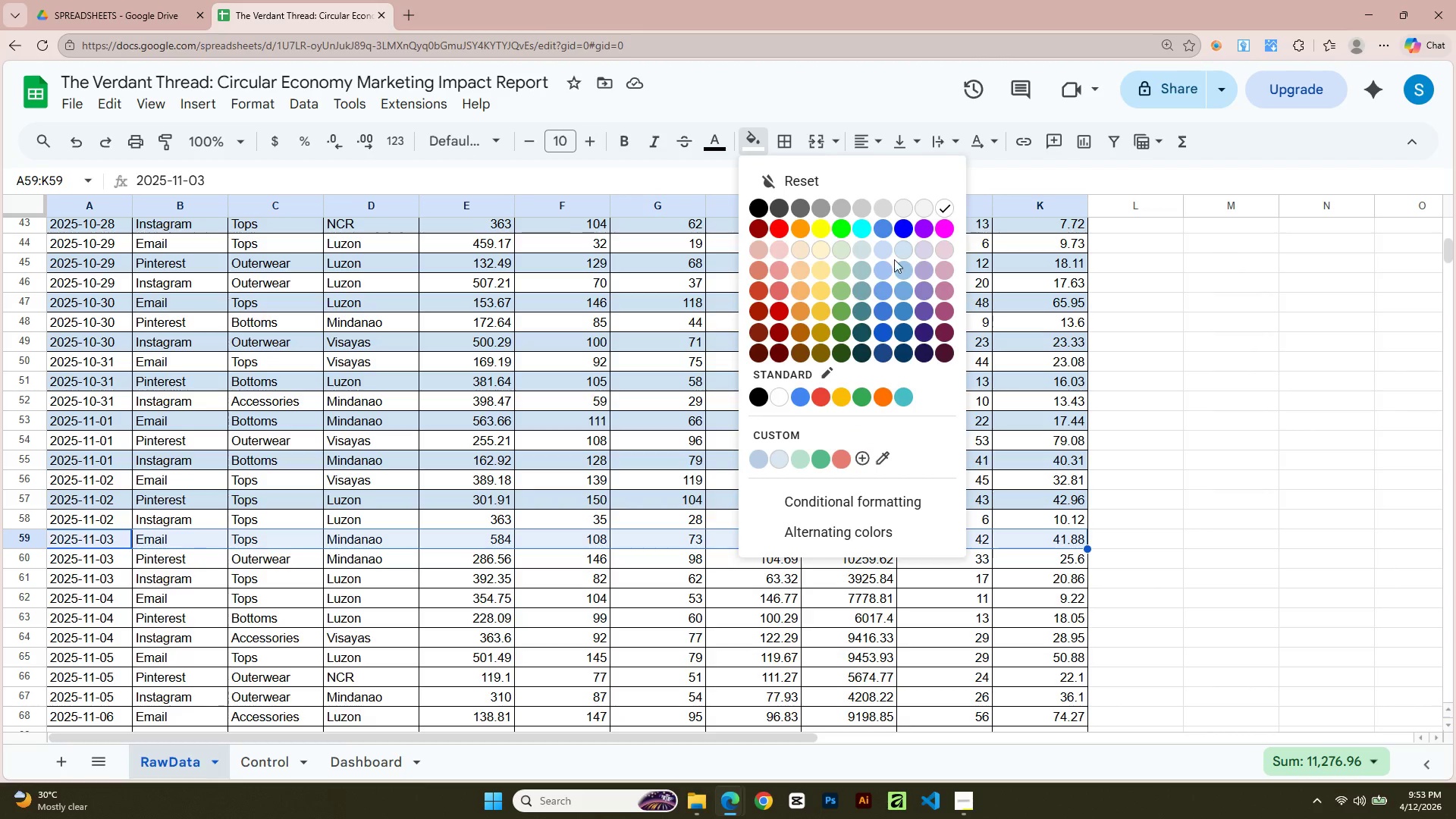 
scroll: coordinate [635, 528], scroll_direction: down, amount: 1.0
 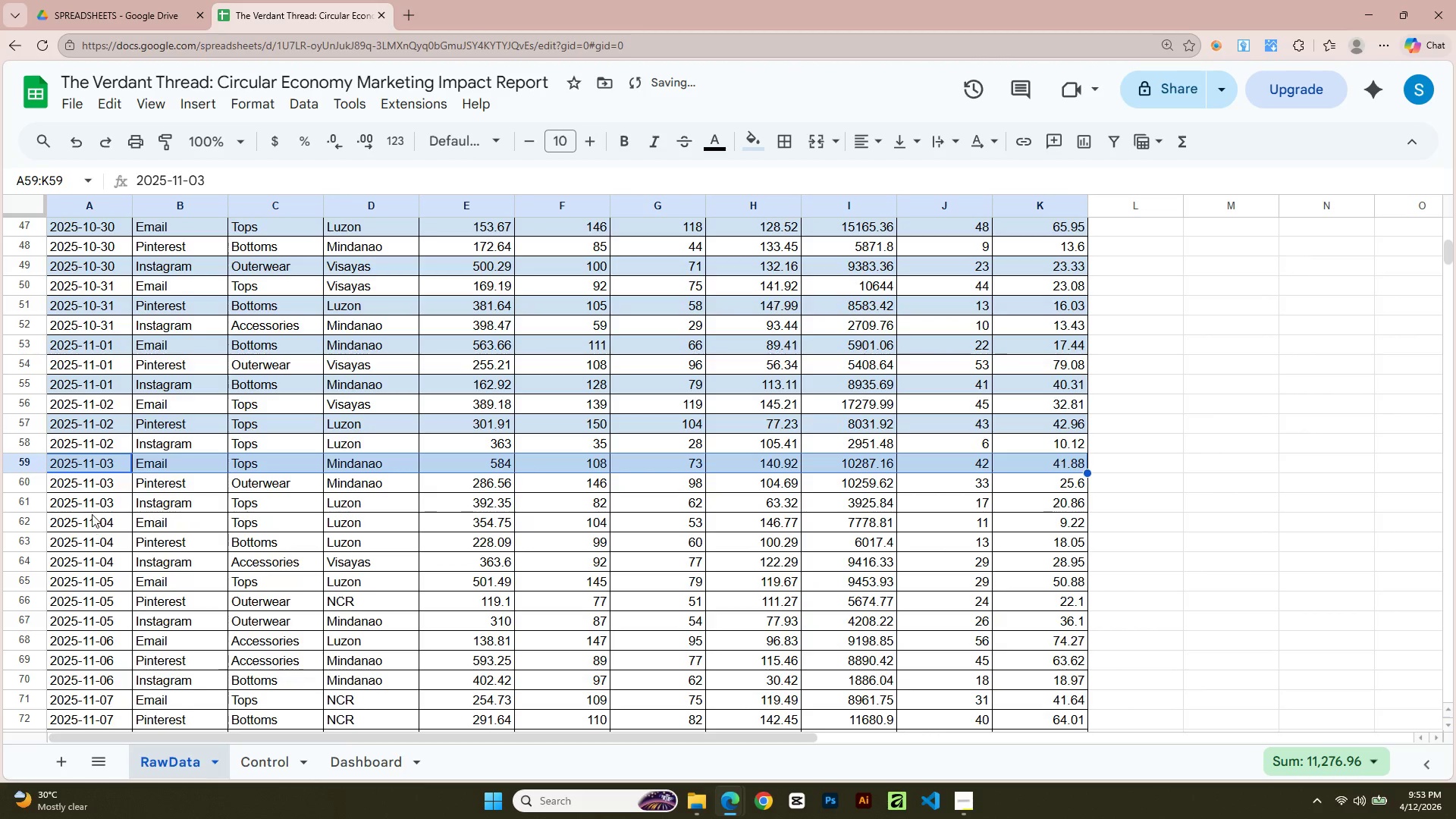 
left_click([92, 509])
 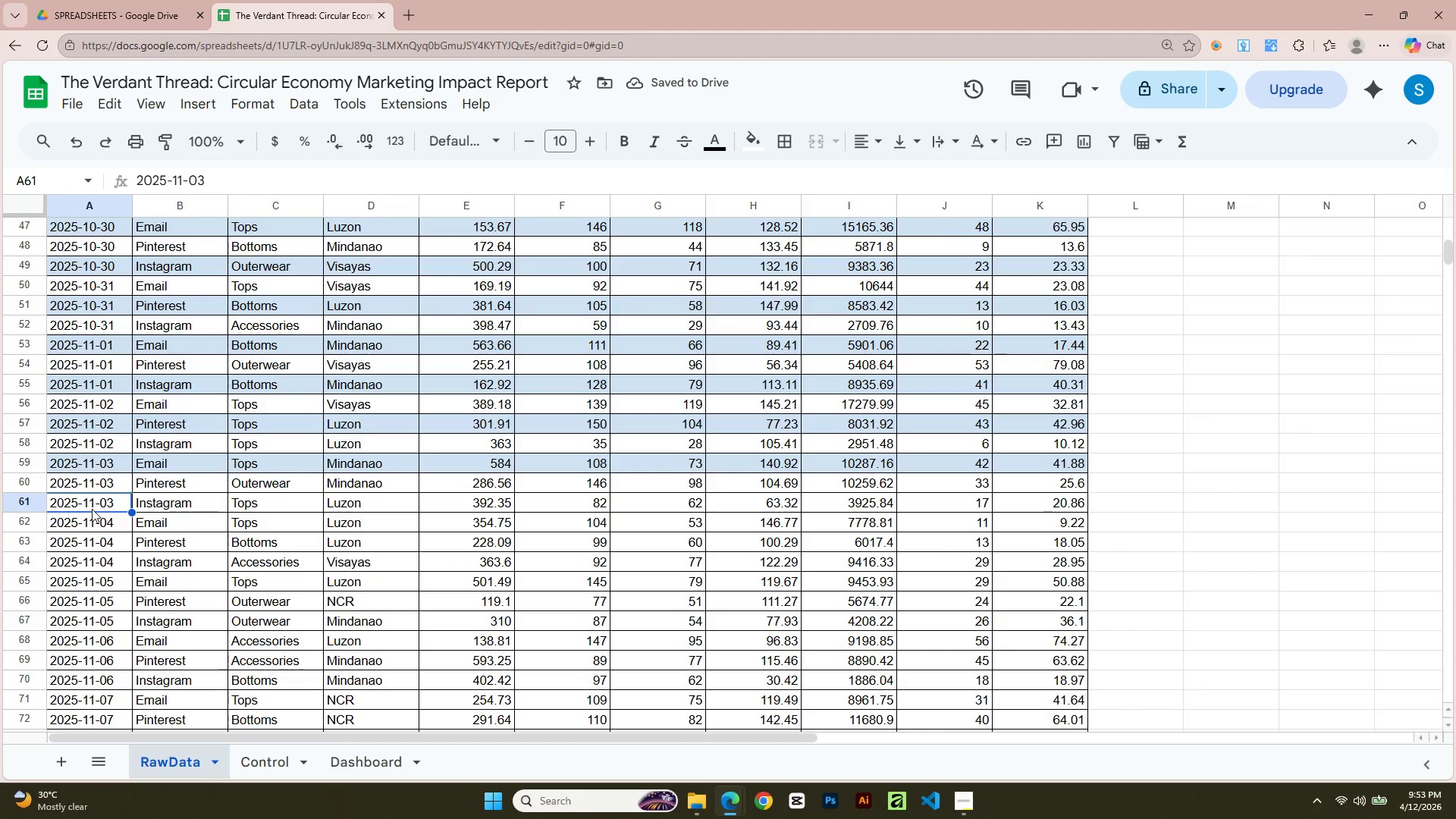 
key(Shift+ArrowRight)
 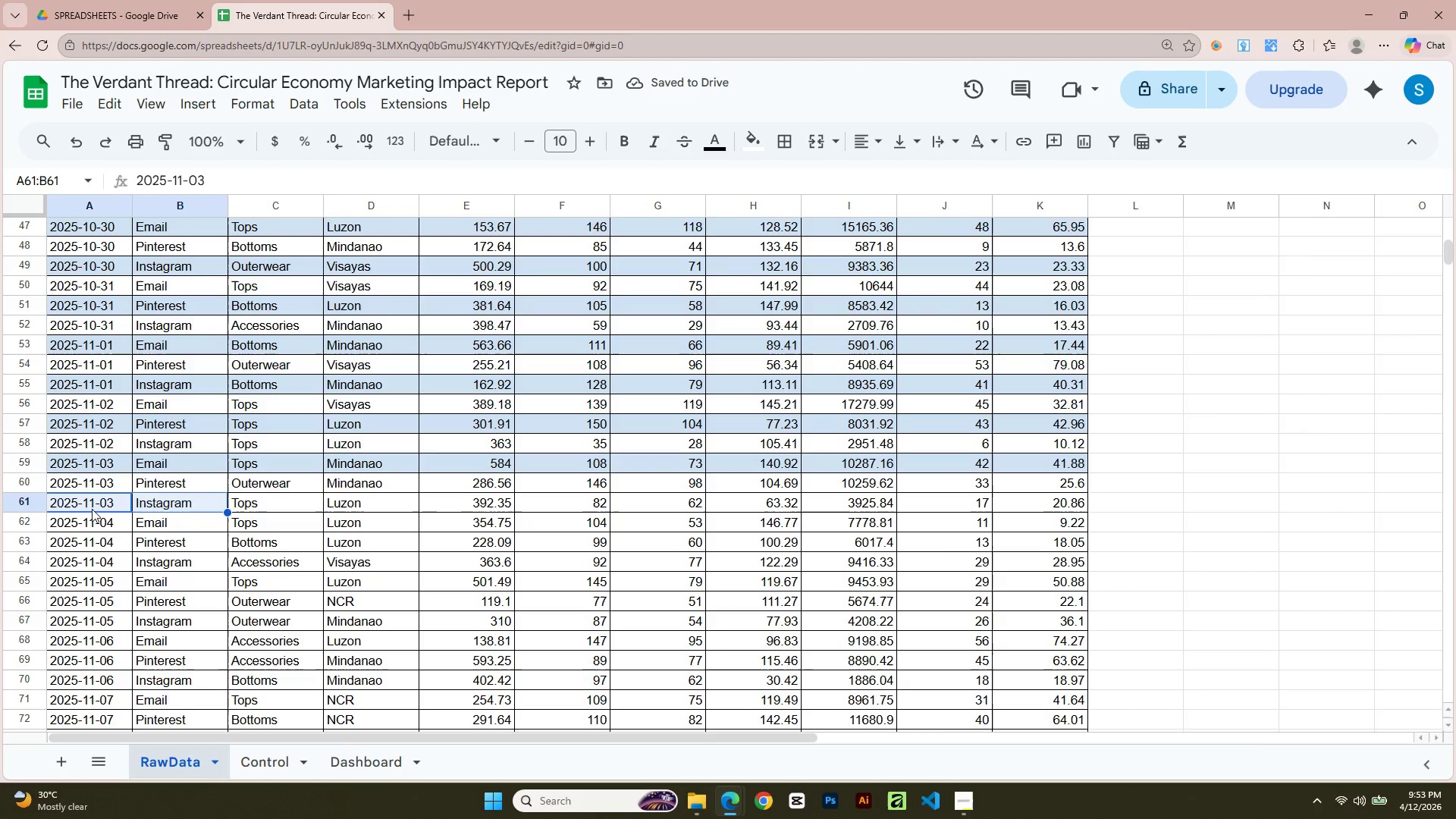 
key(Shift+ArrowRight)
 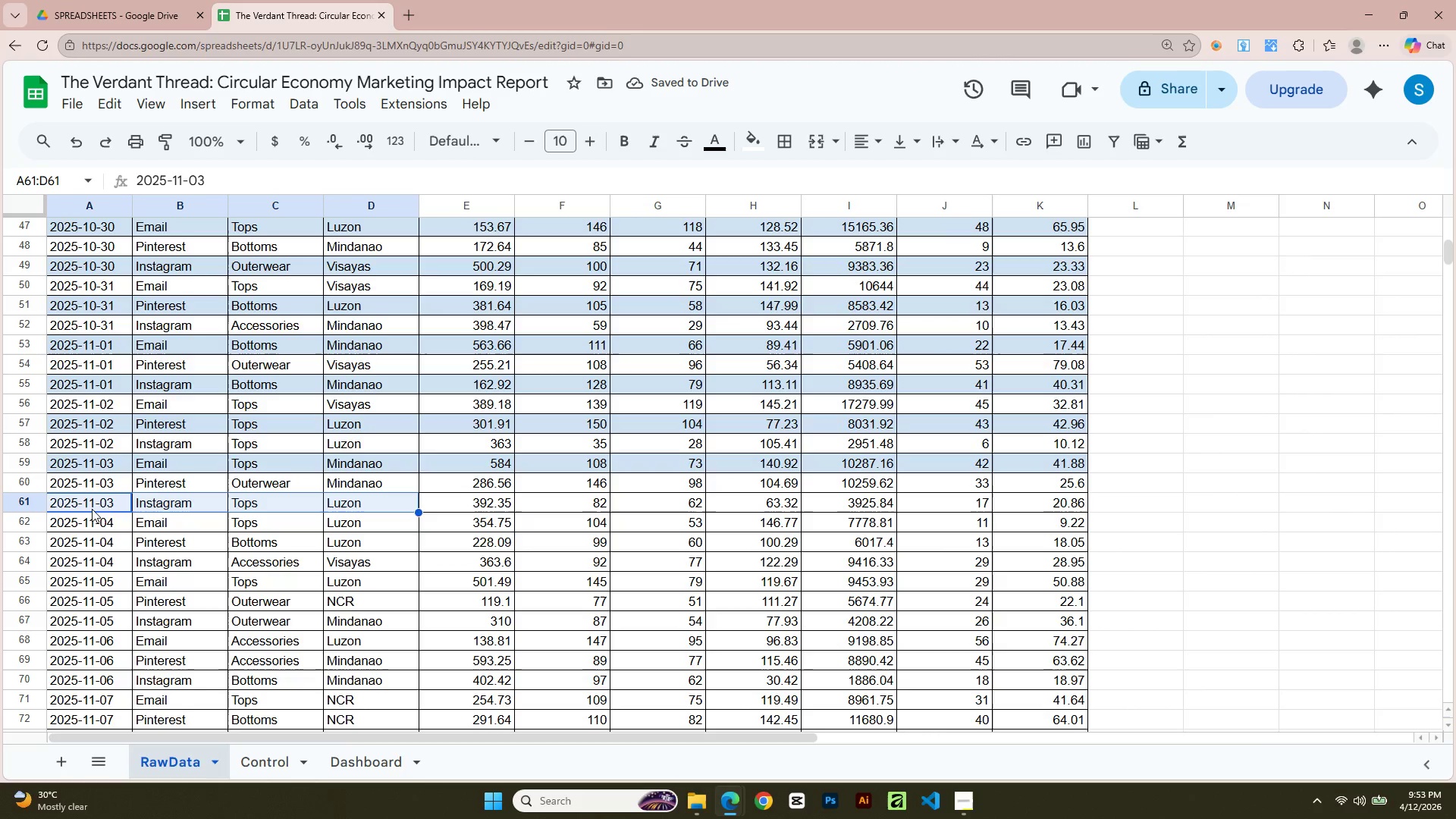 
key(Shift+ArrowRight)
 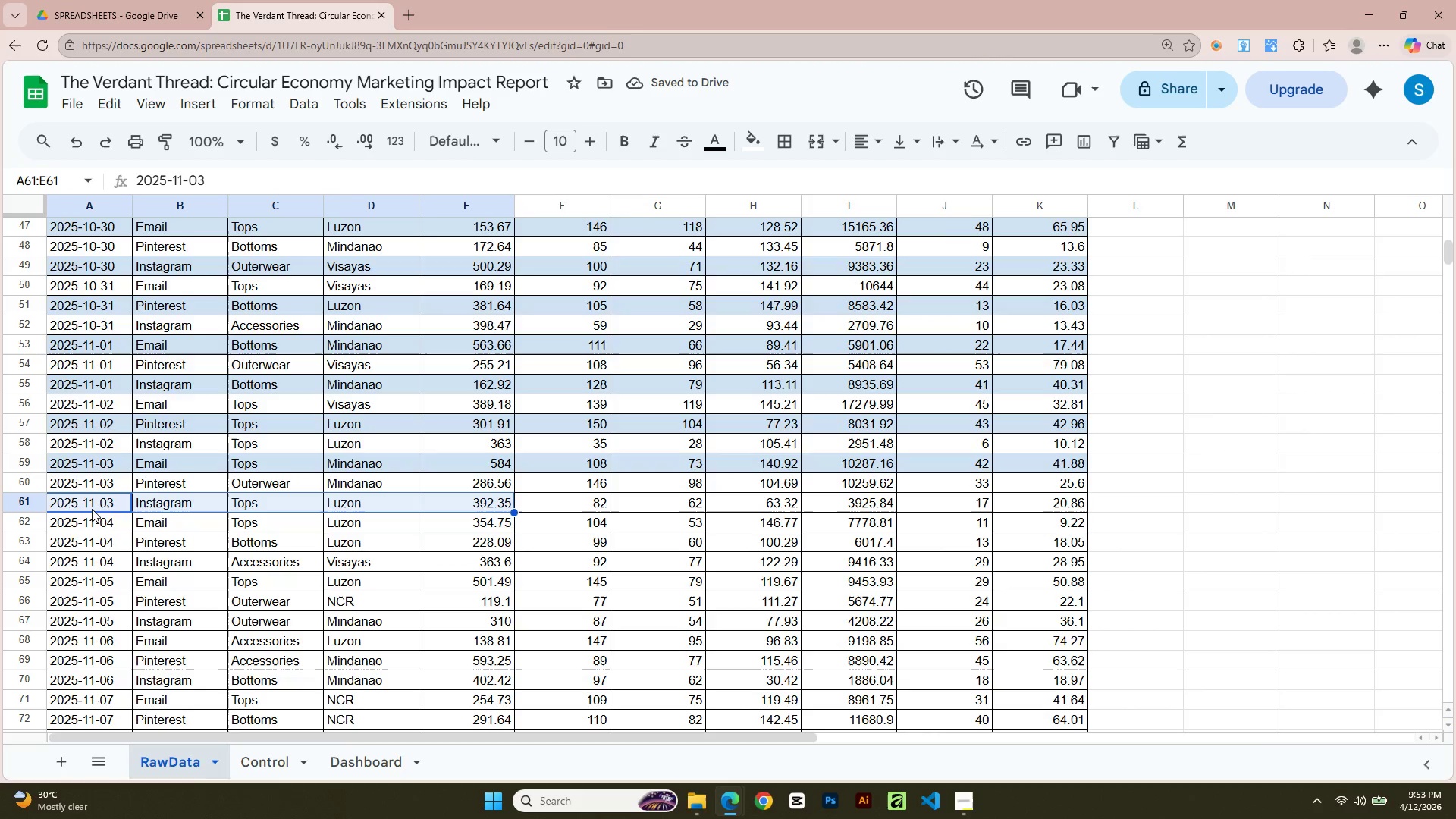 
key(Shift+ArrowRight)
 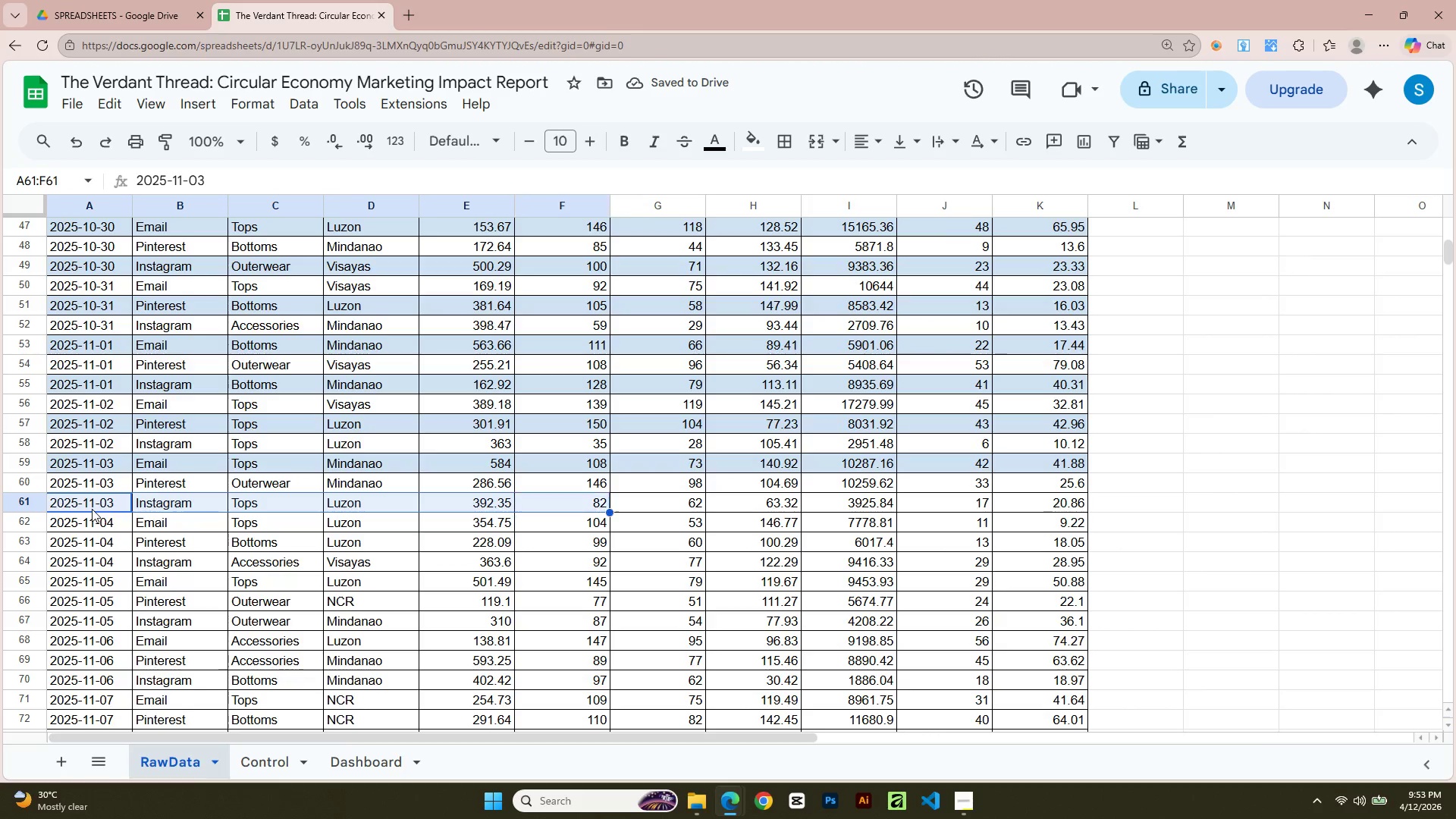 
key(Shift+ArrowRight)
 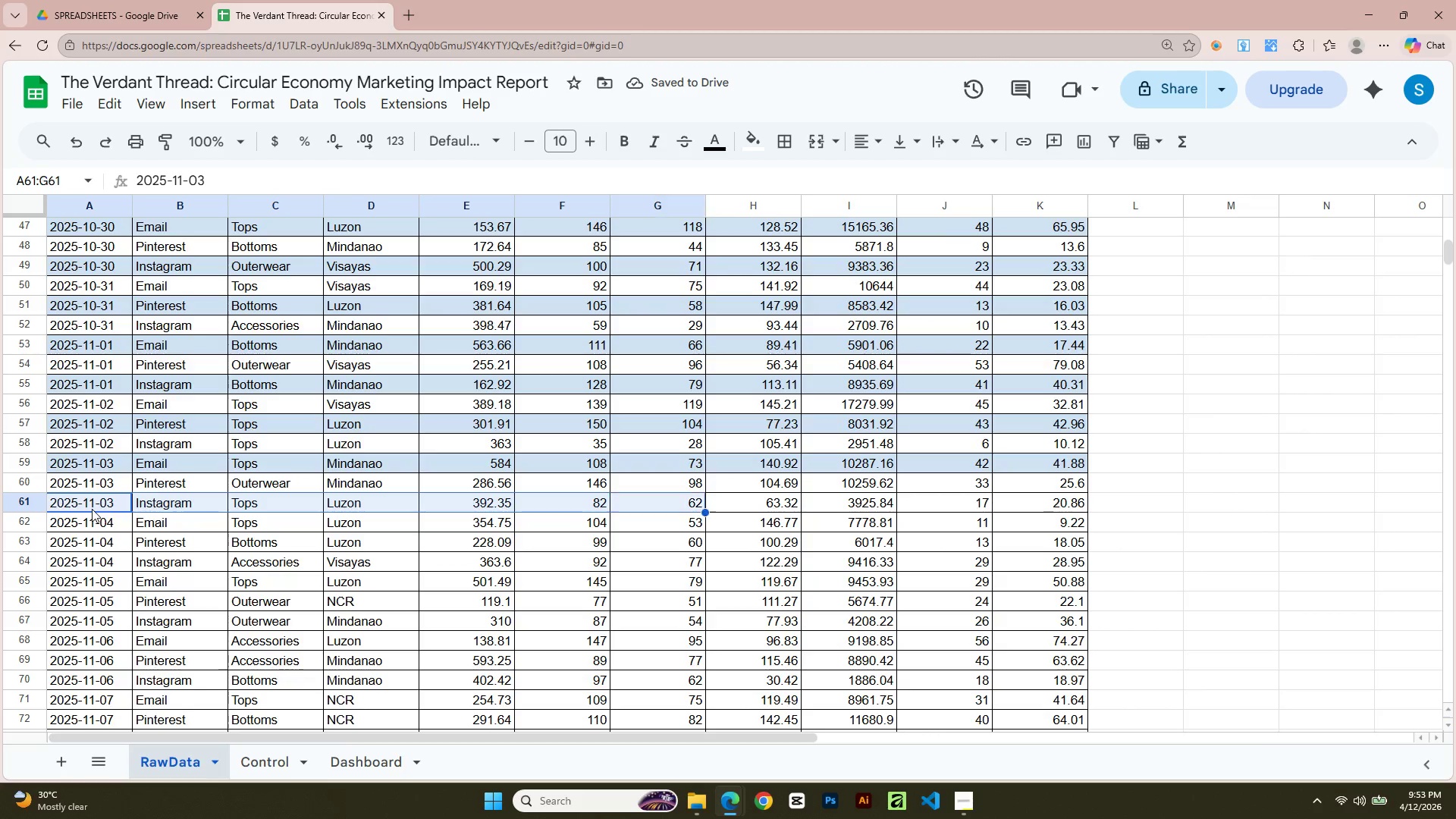 
key(Shift+ArrowRight)
 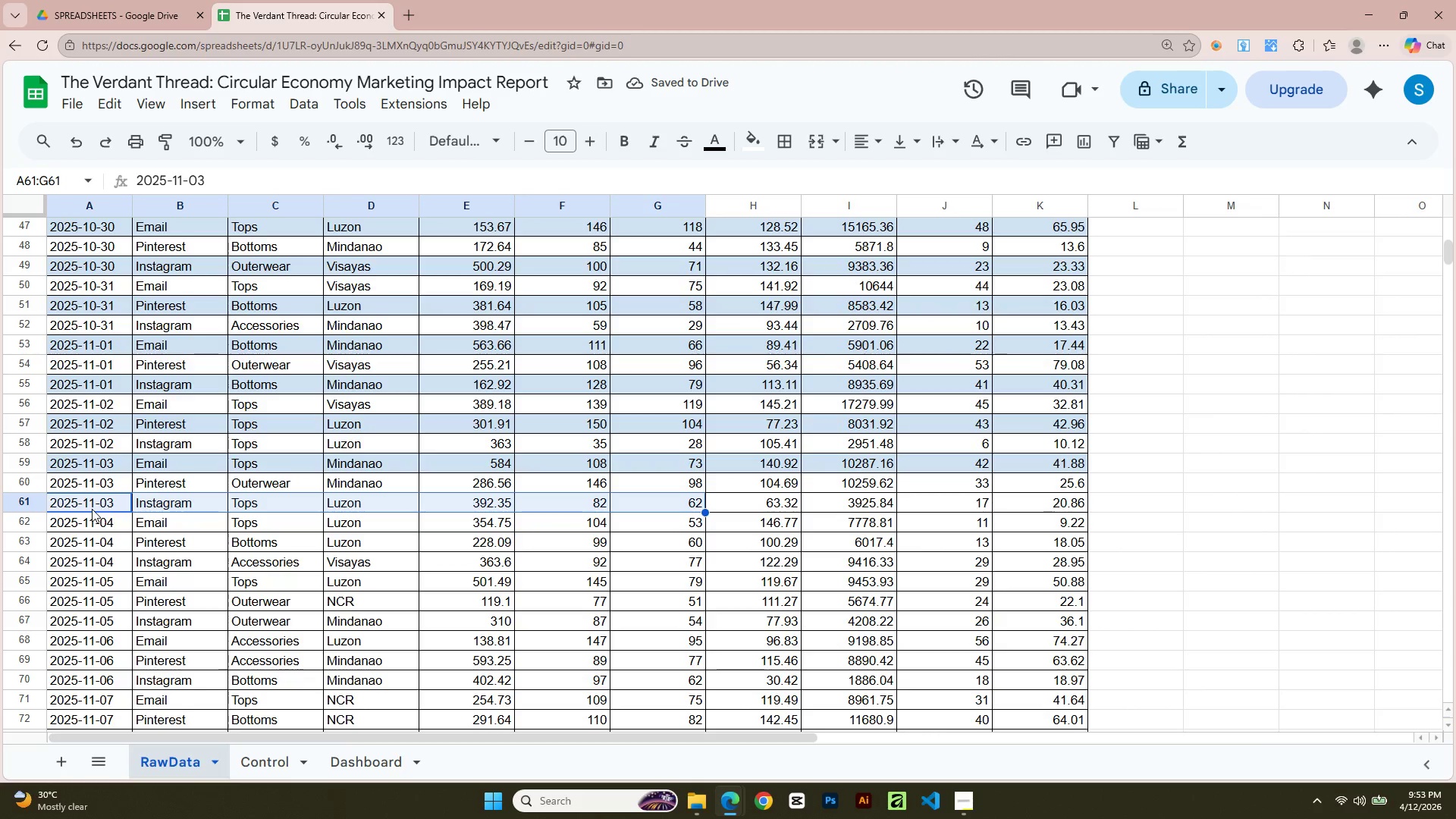 
key(Shift+ArrowRight)
 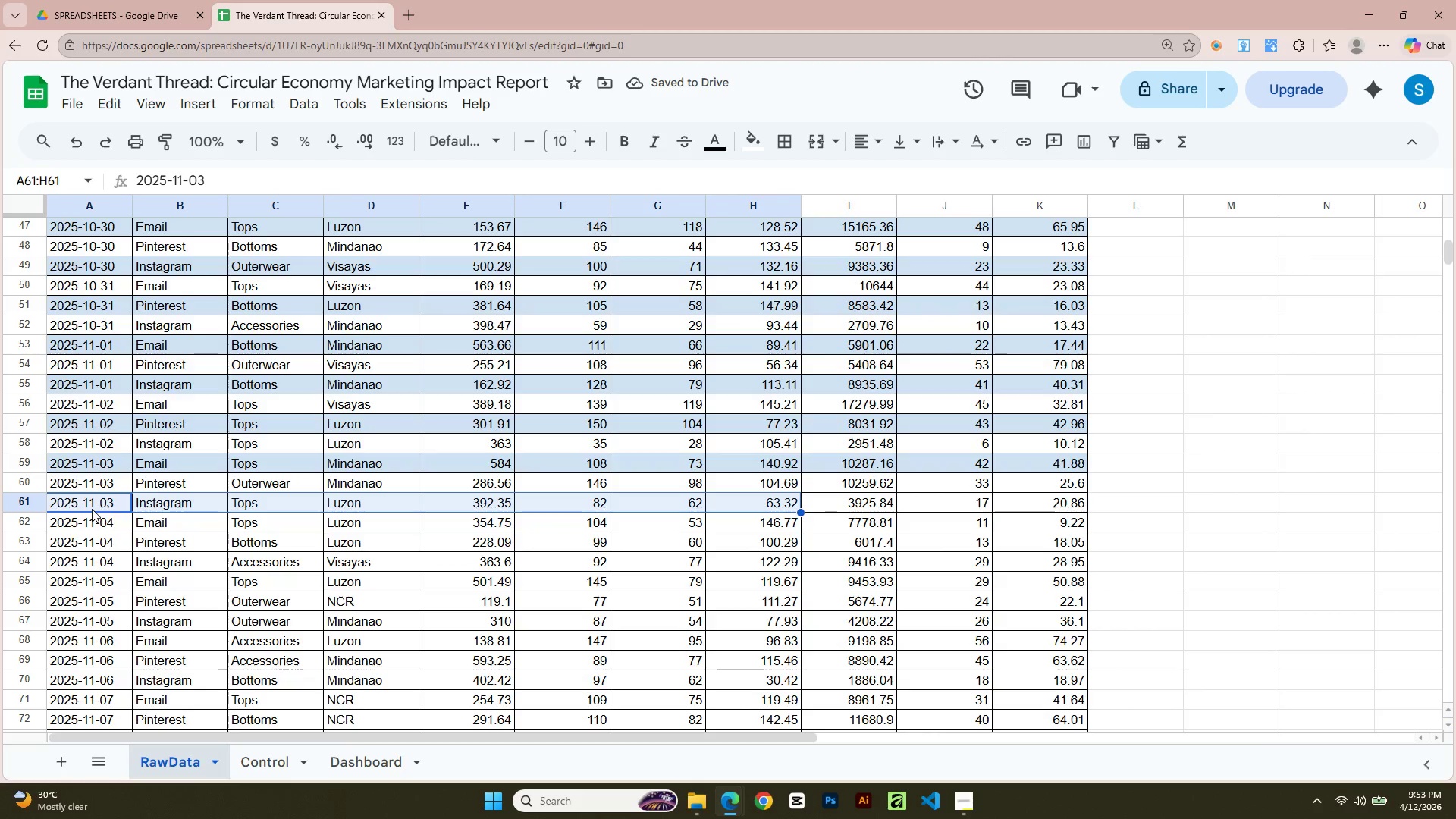 
key(Shift+ArrowRight)
 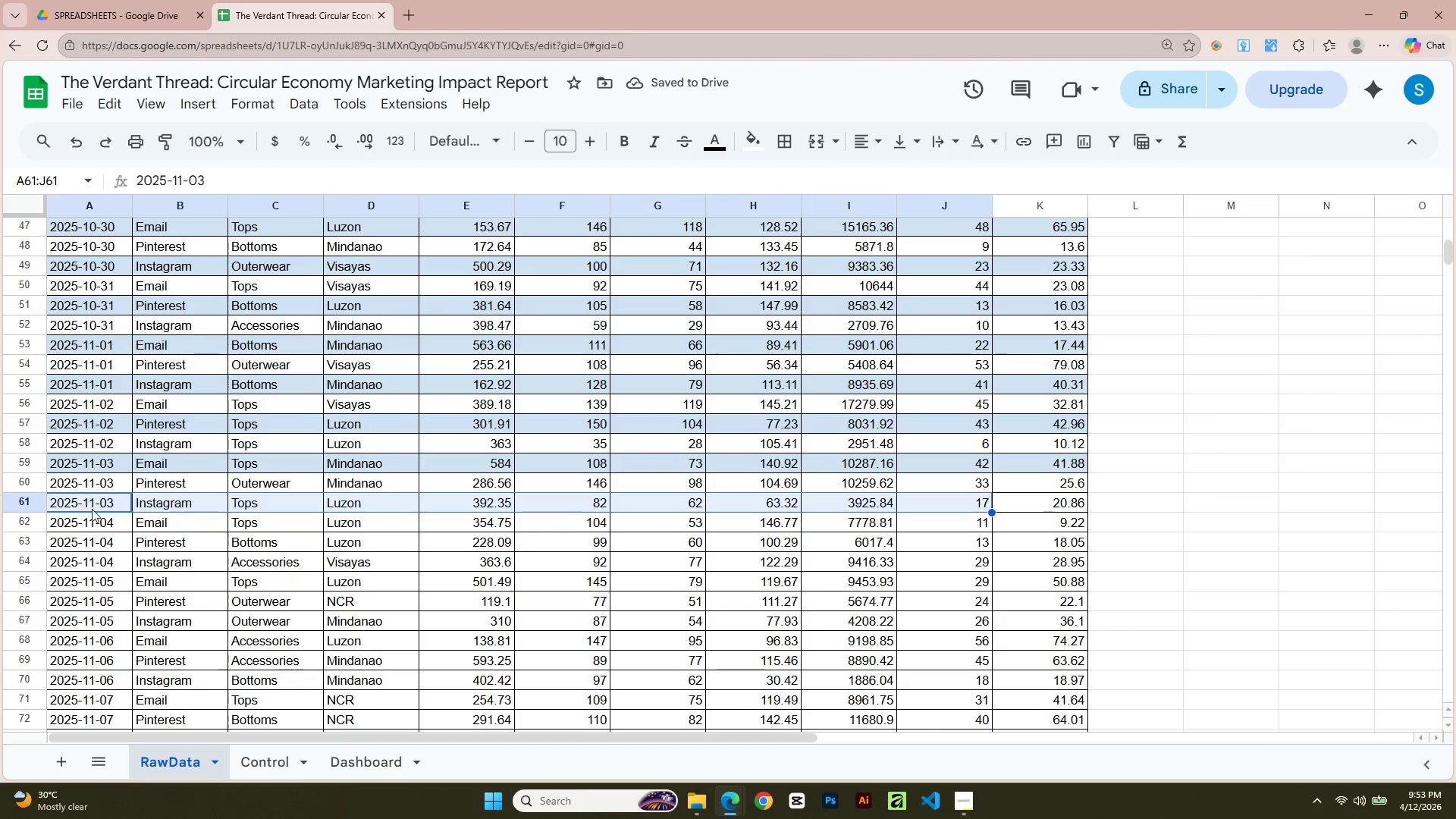 
key(Shift+ArrowRight)
 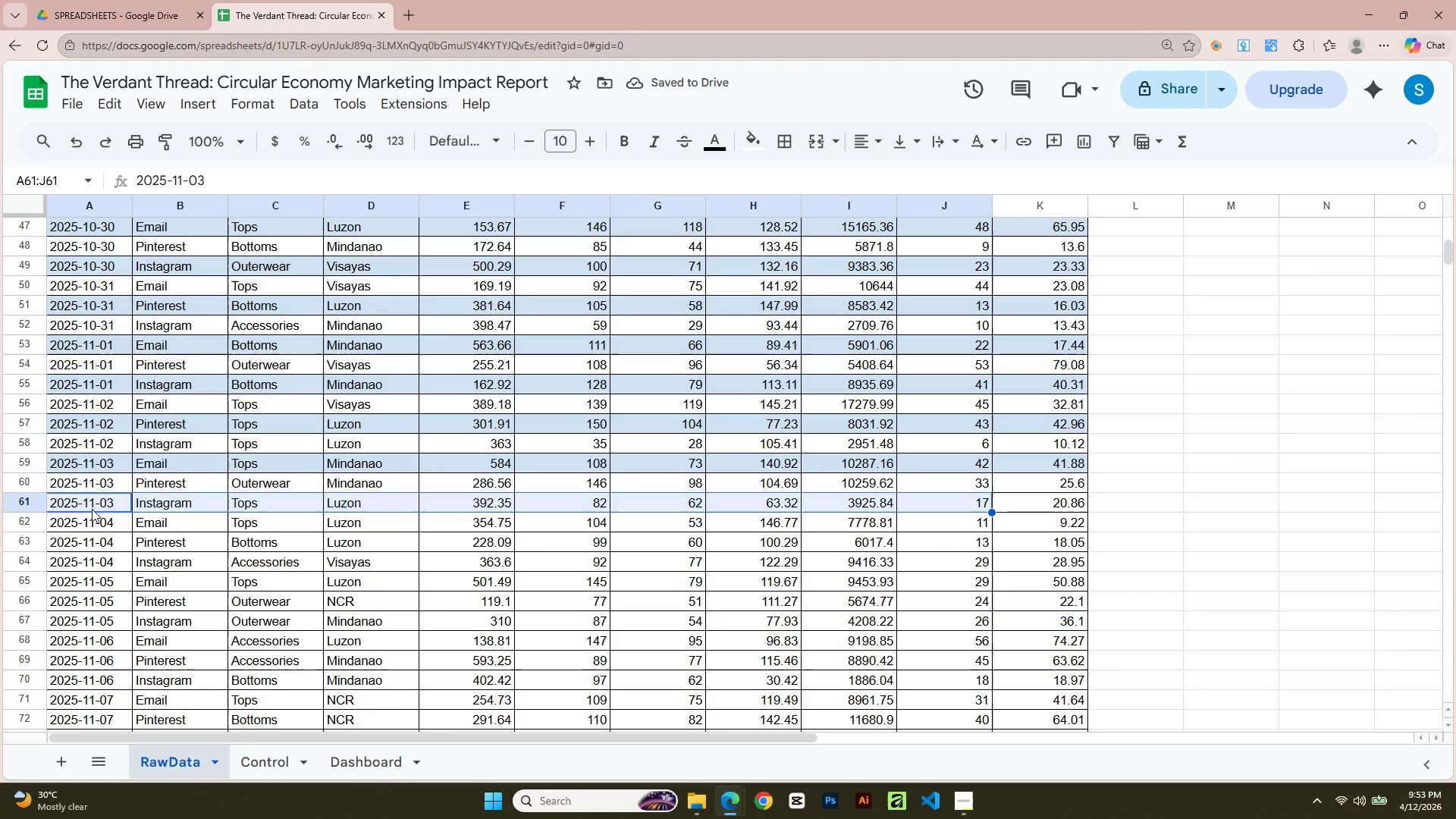 
key(Shift+ArrowRight)
 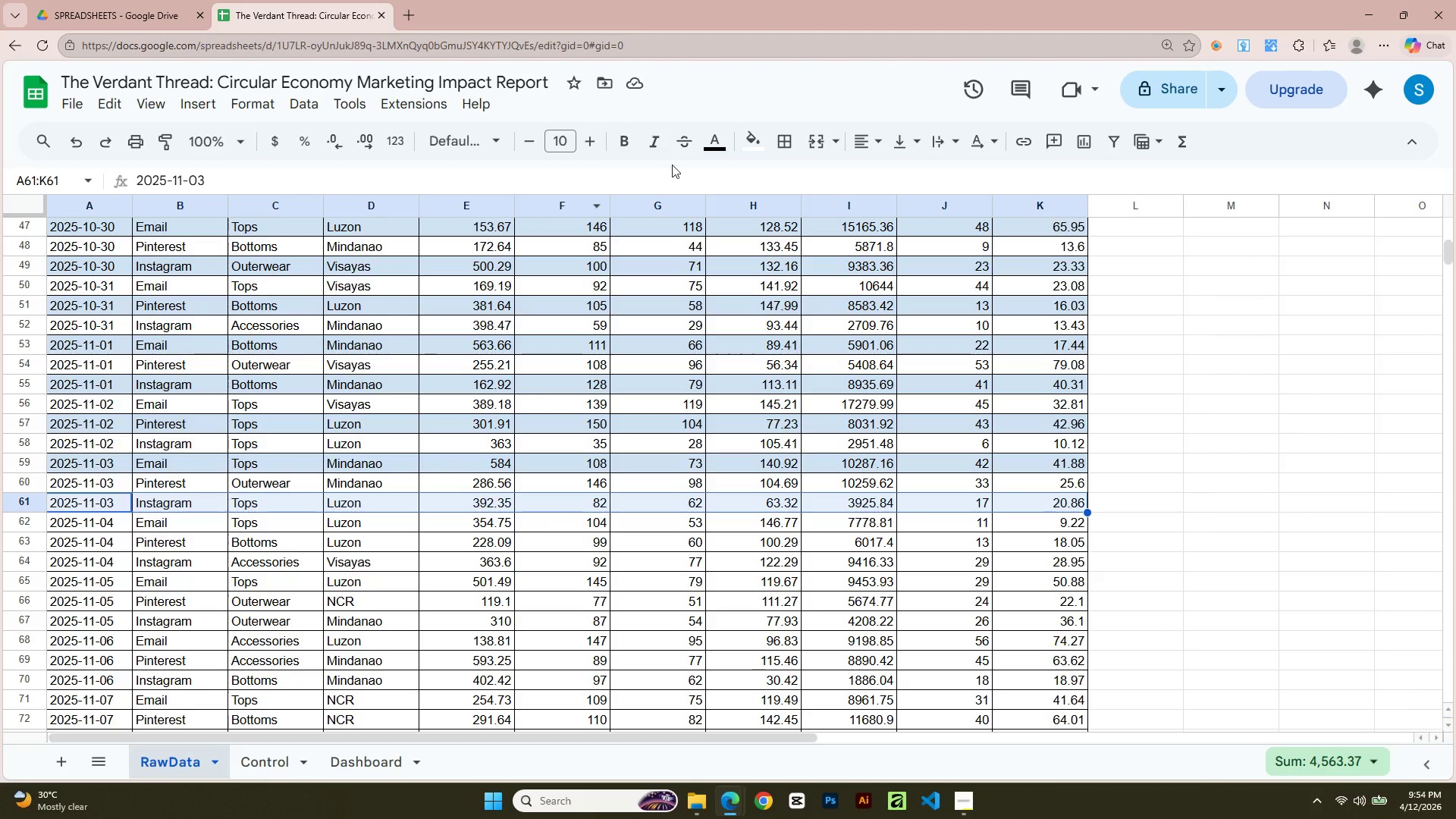 
left_click([754, 139])
 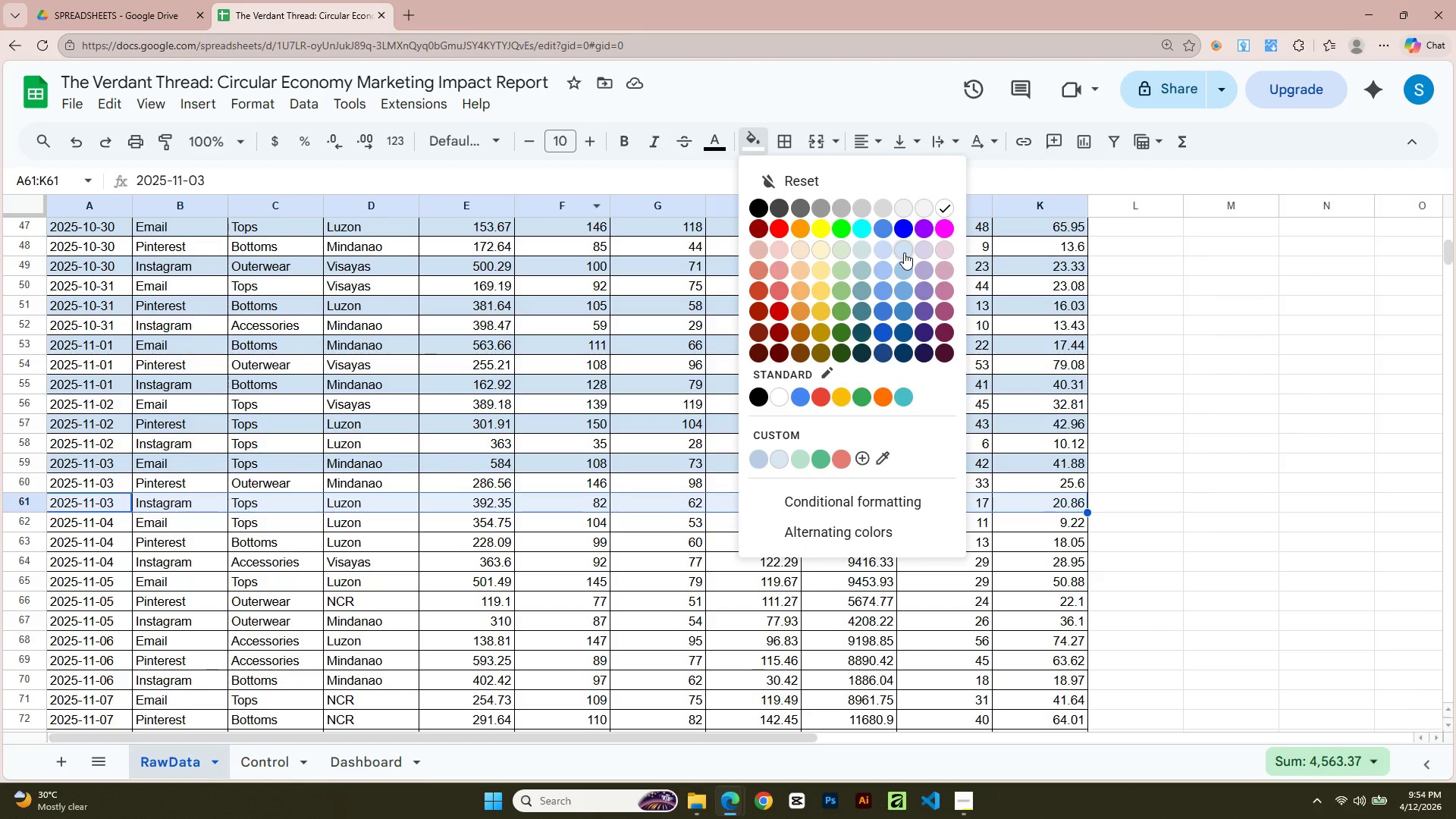 
left_click([904, 253])
 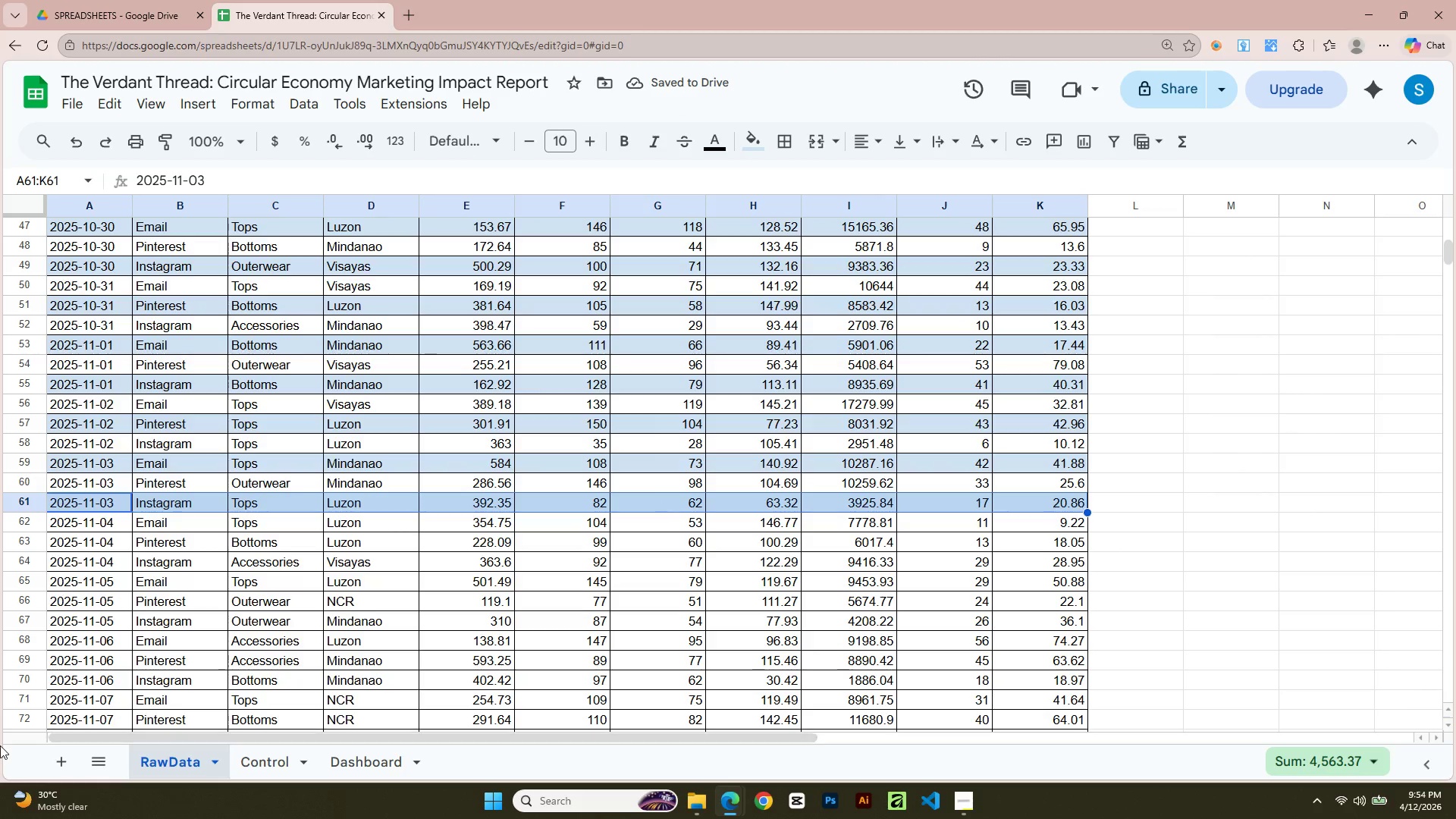 
left_click([69, 543])
 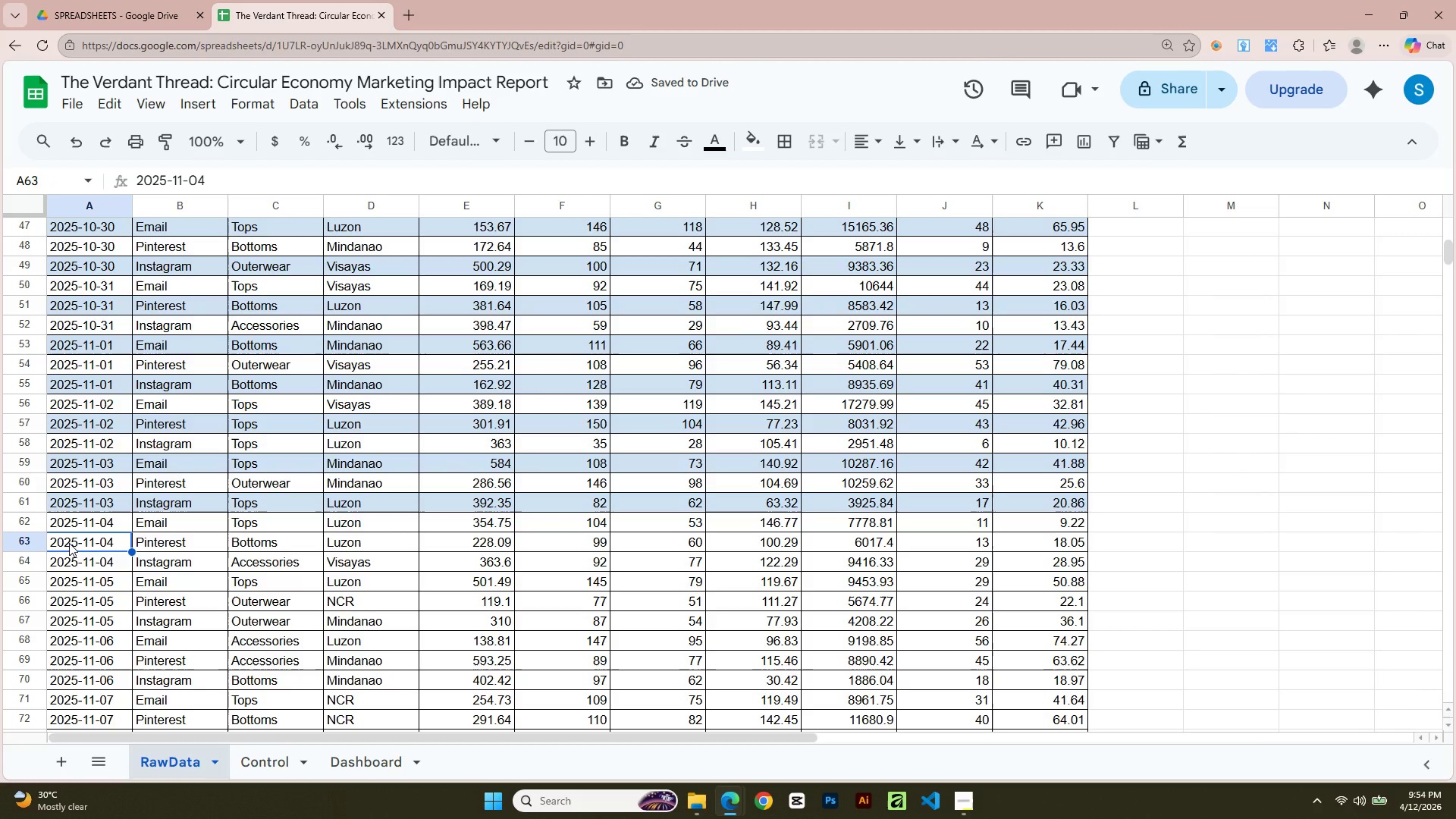 
key(Shift+ArrowRight)
 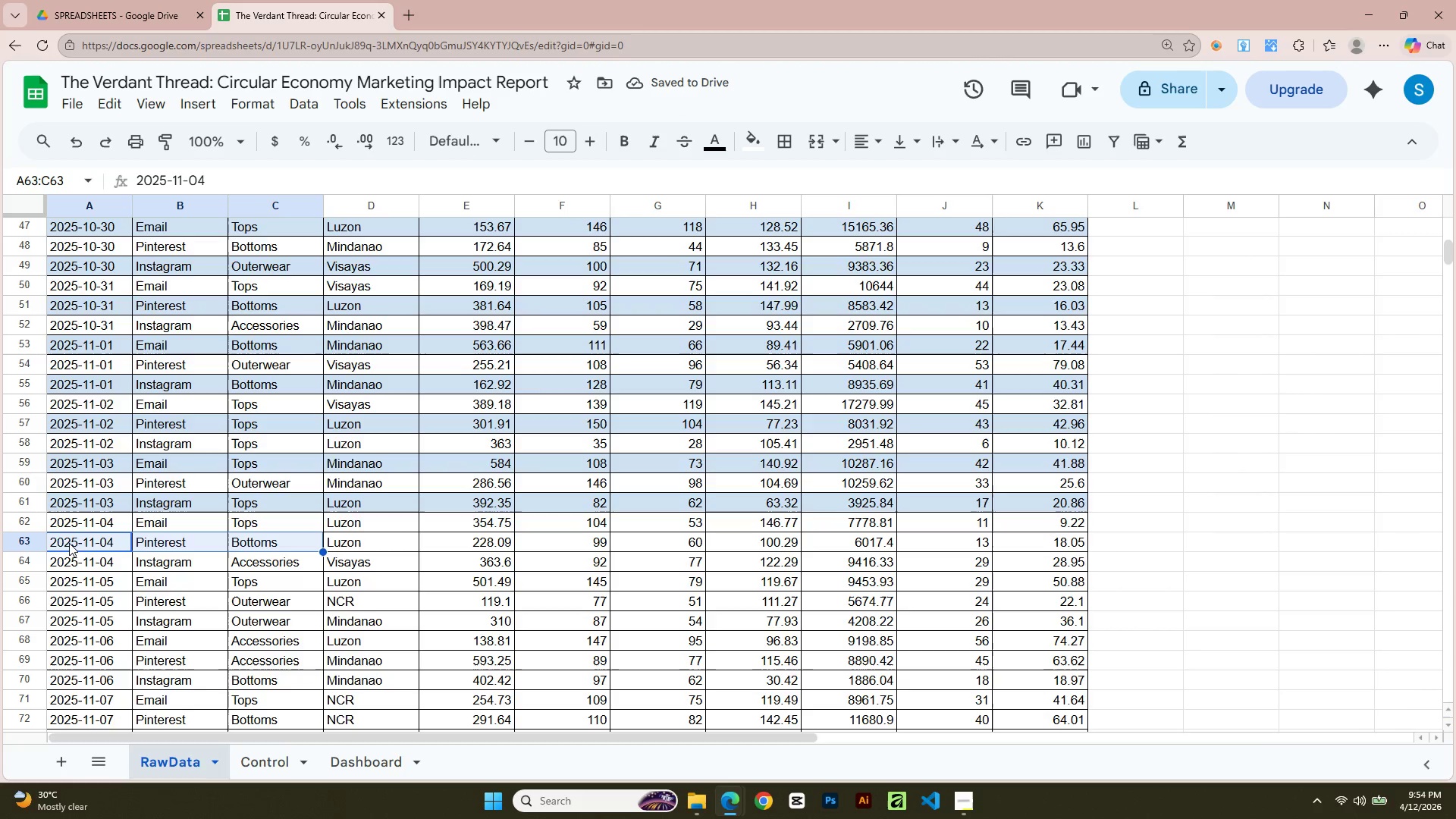 
key(Shift+ArrowRight)
 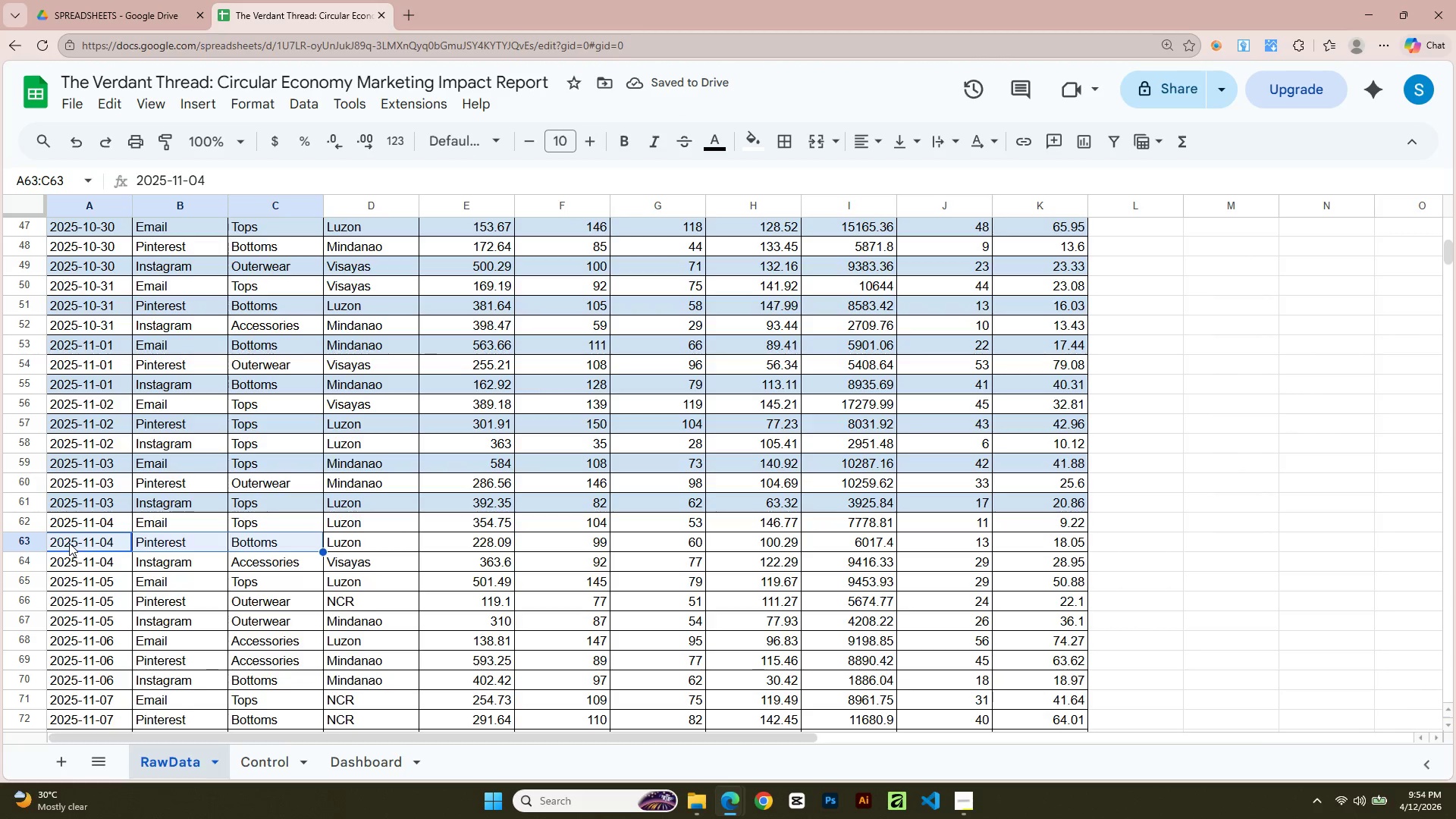 
key(Shift+ArrowRight)
 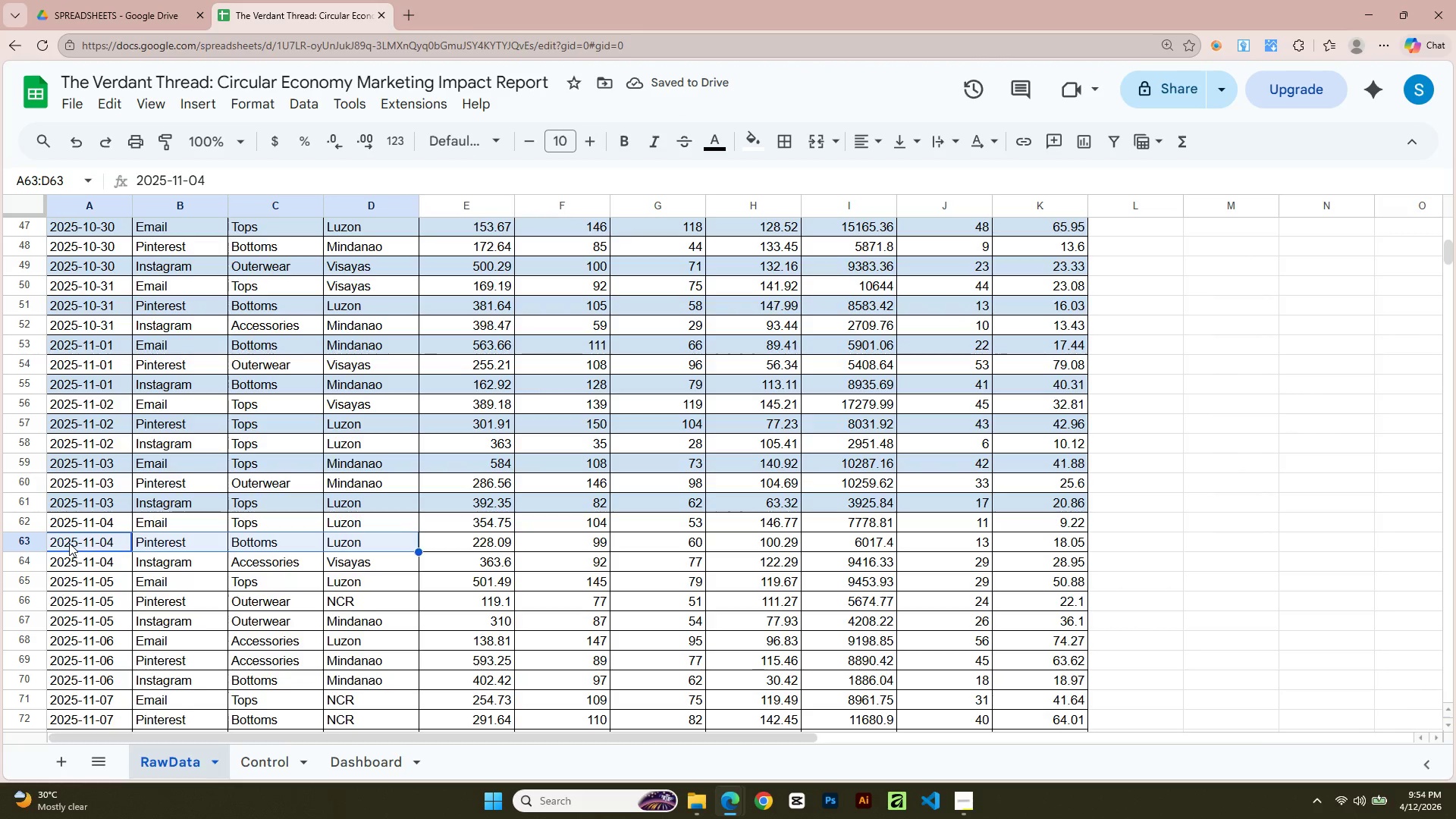 
key(Shift+ArrowRight)
 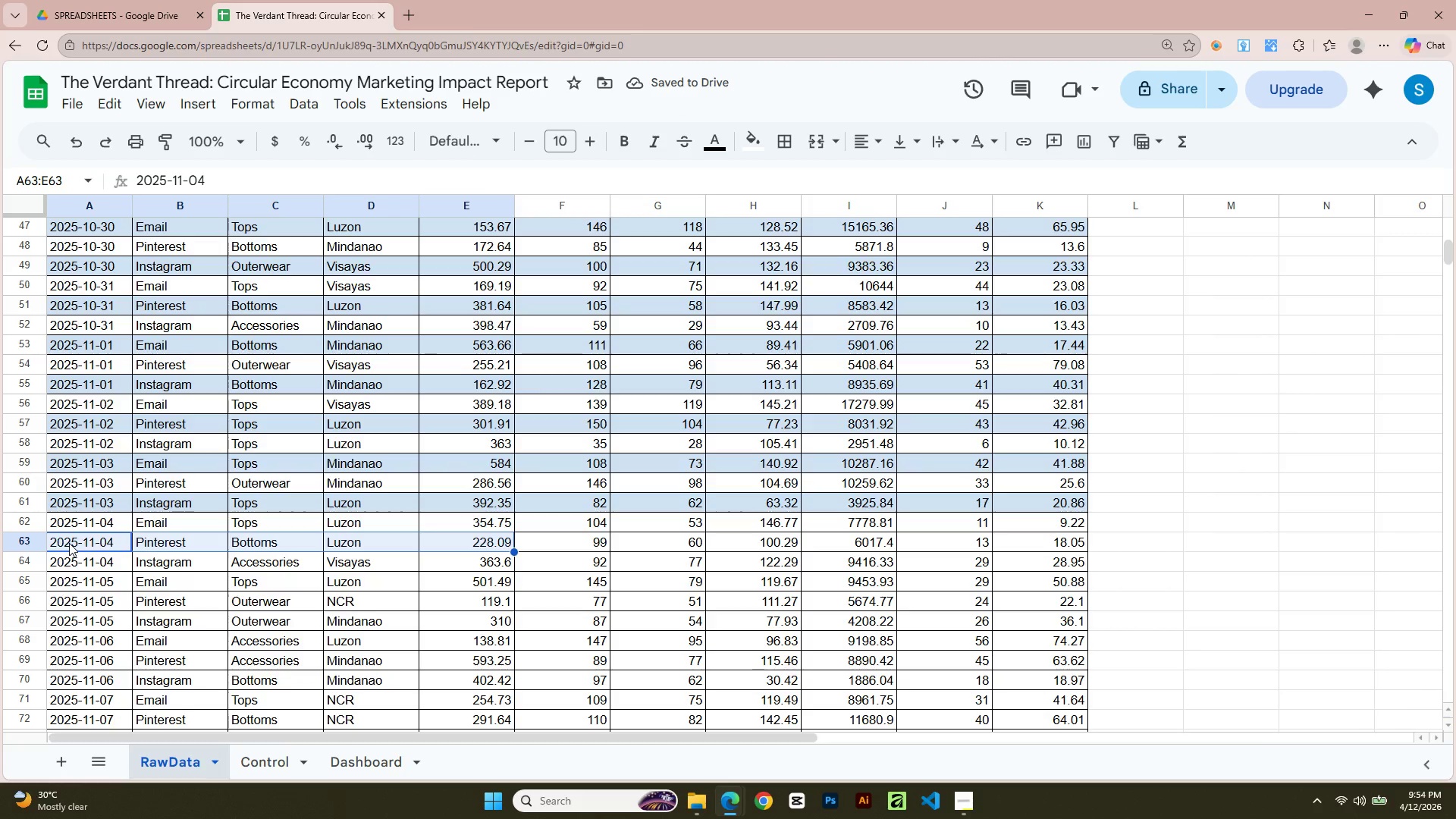 
key(Shift+ArrowRight)
 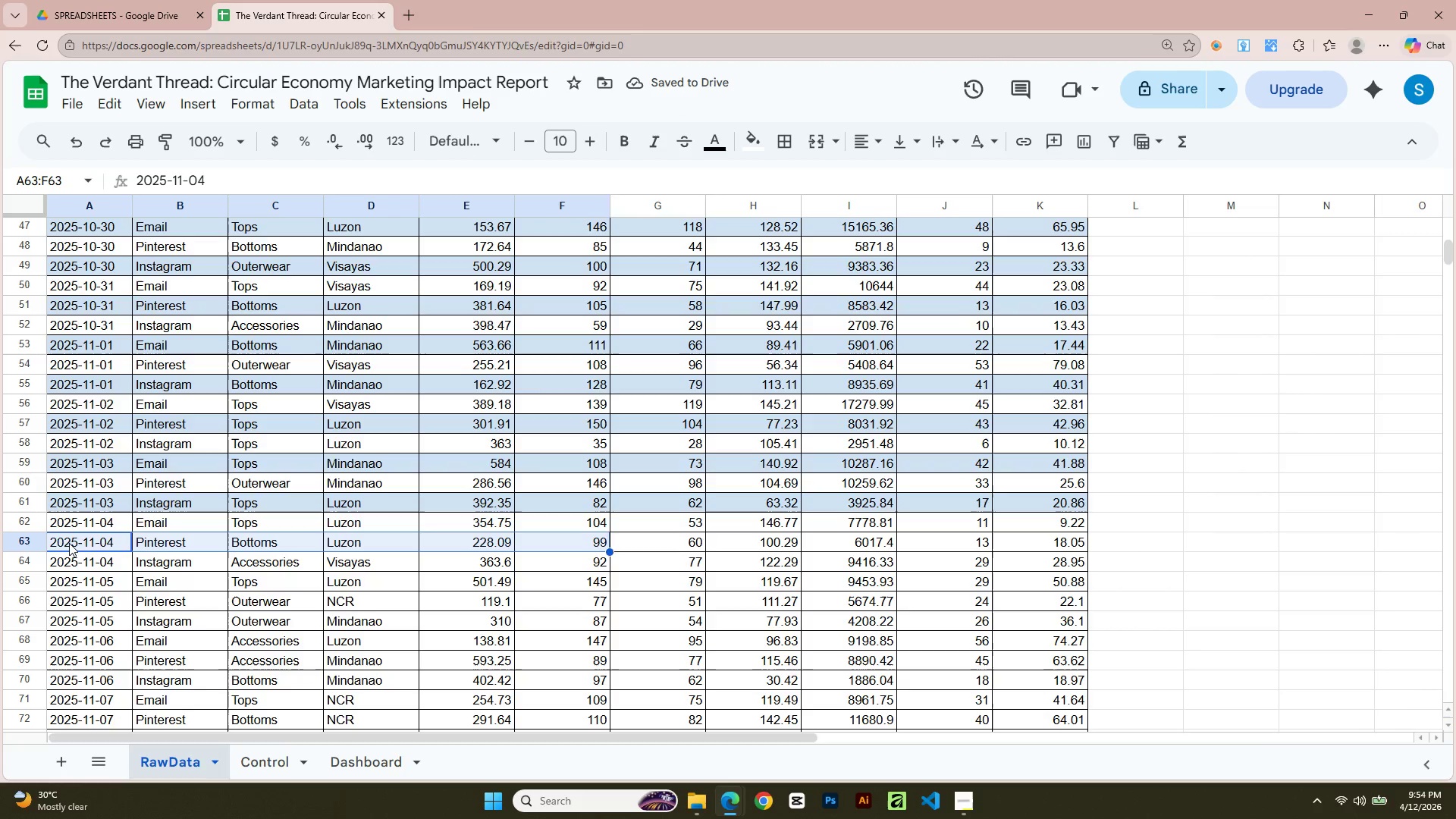 
key(Shift+ArrowRight)
 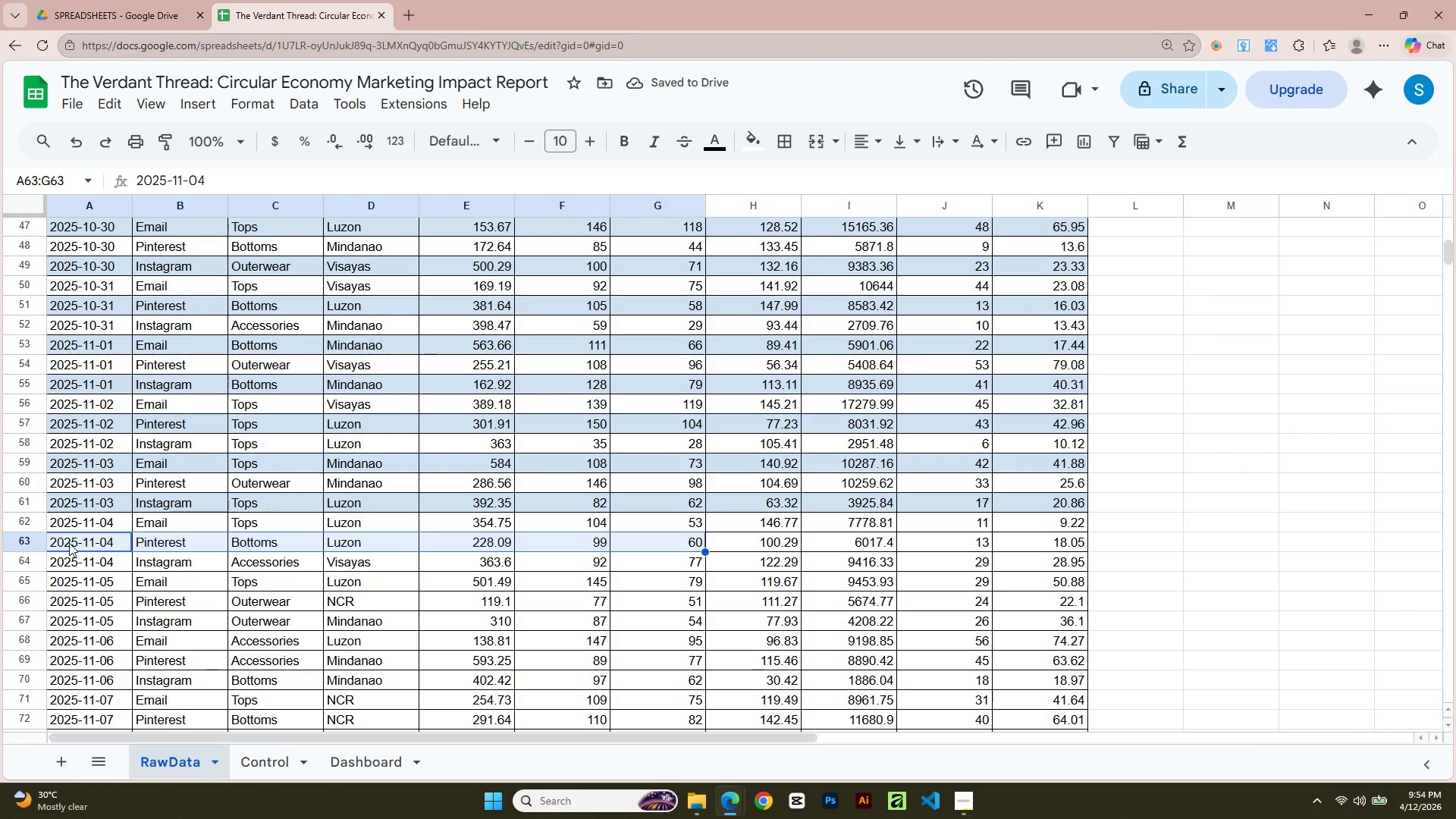 
key(Shift+ArrowRight)
 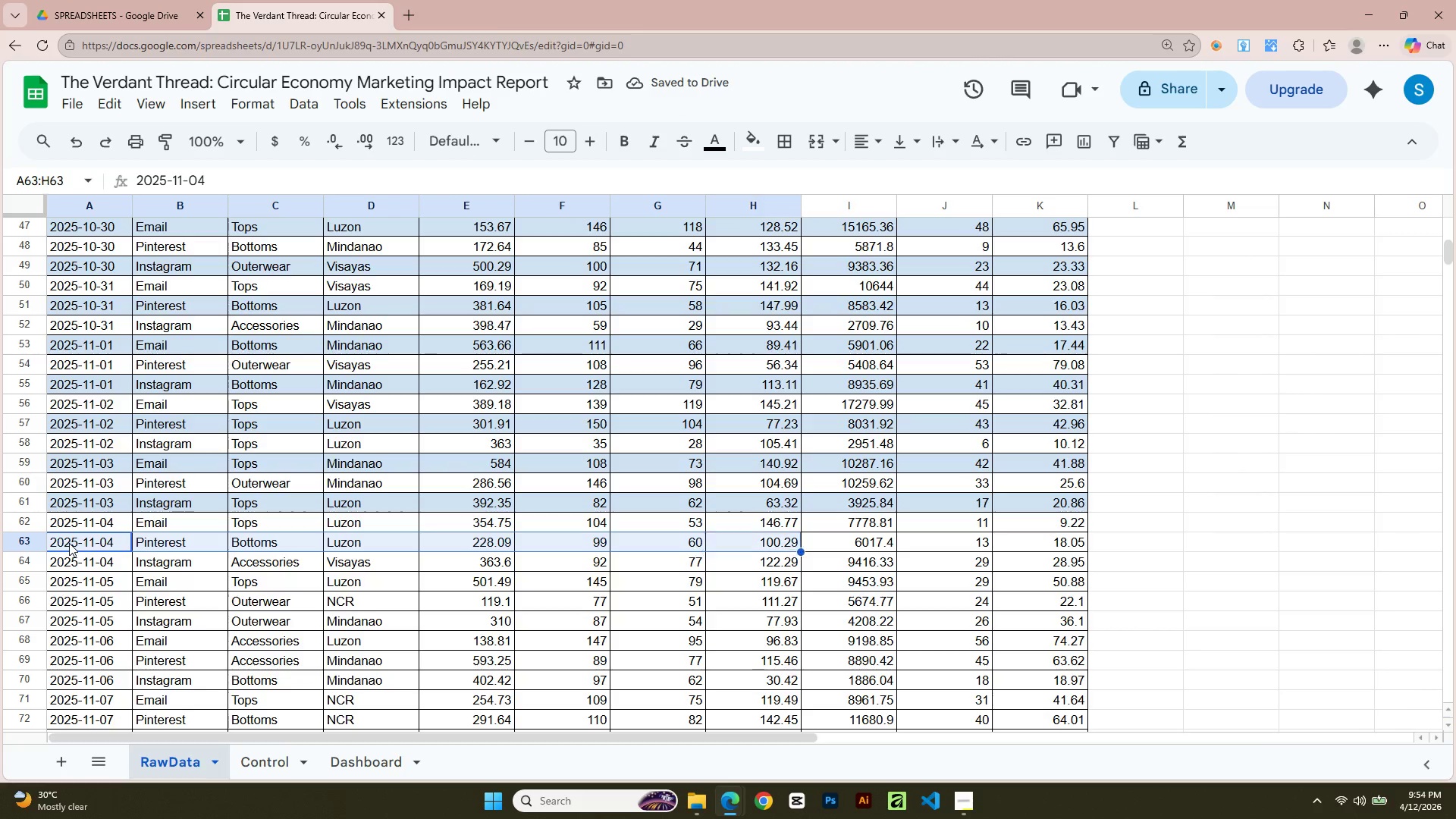 
key(Shift+ArrowRight)
 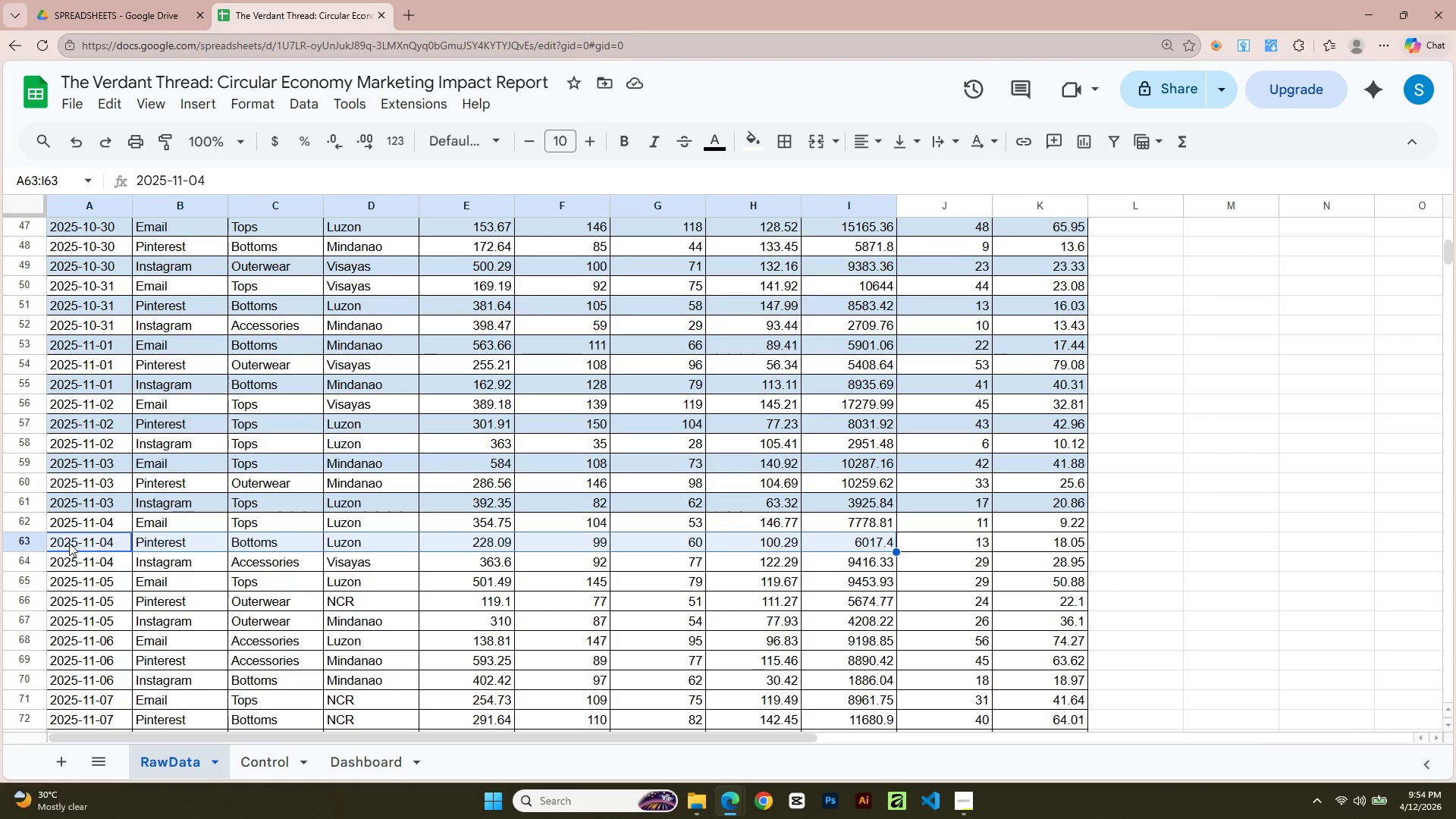 
key(Shift+ArrowRight)
 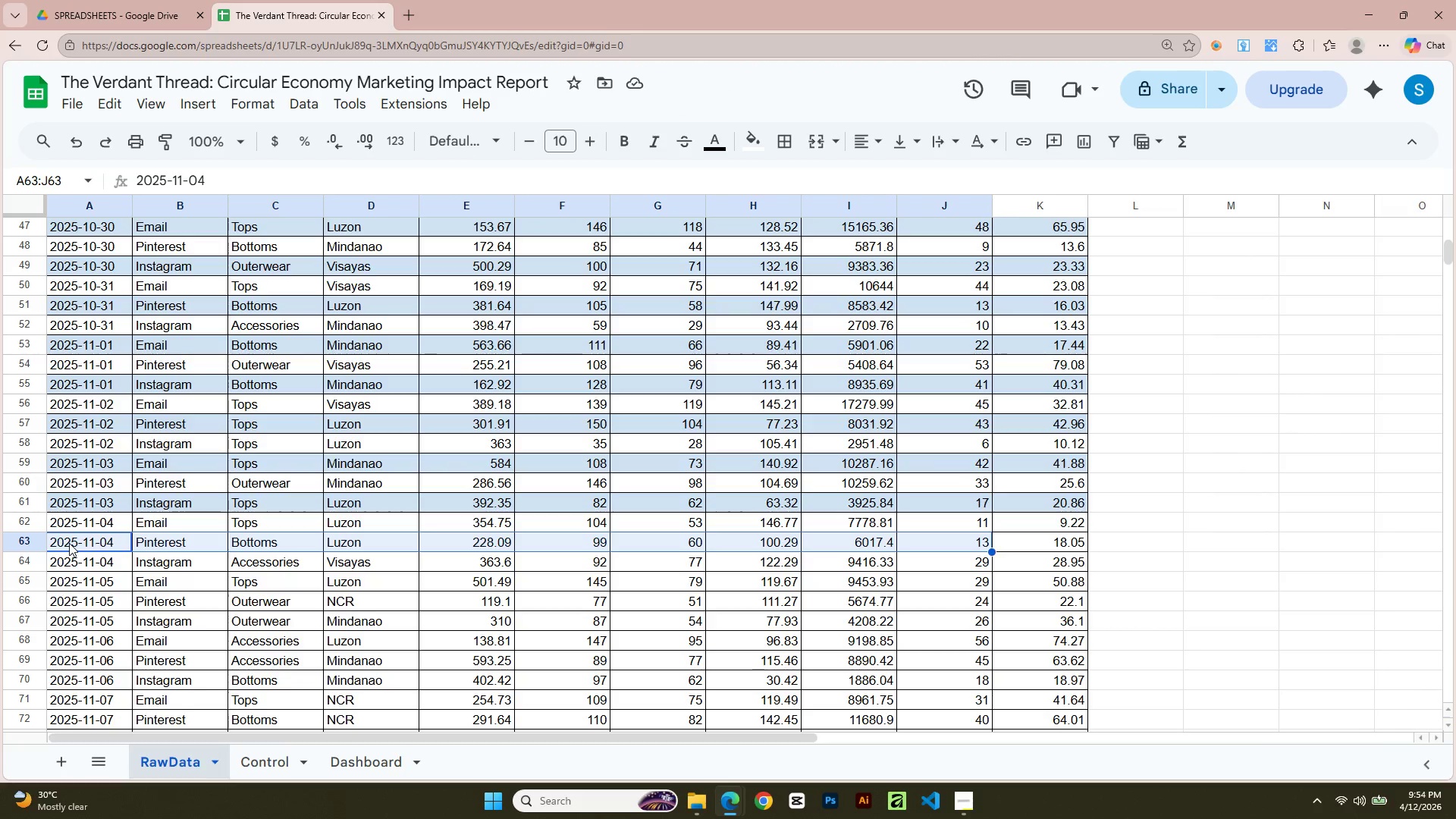 
key(Shift+ArrowRight)
 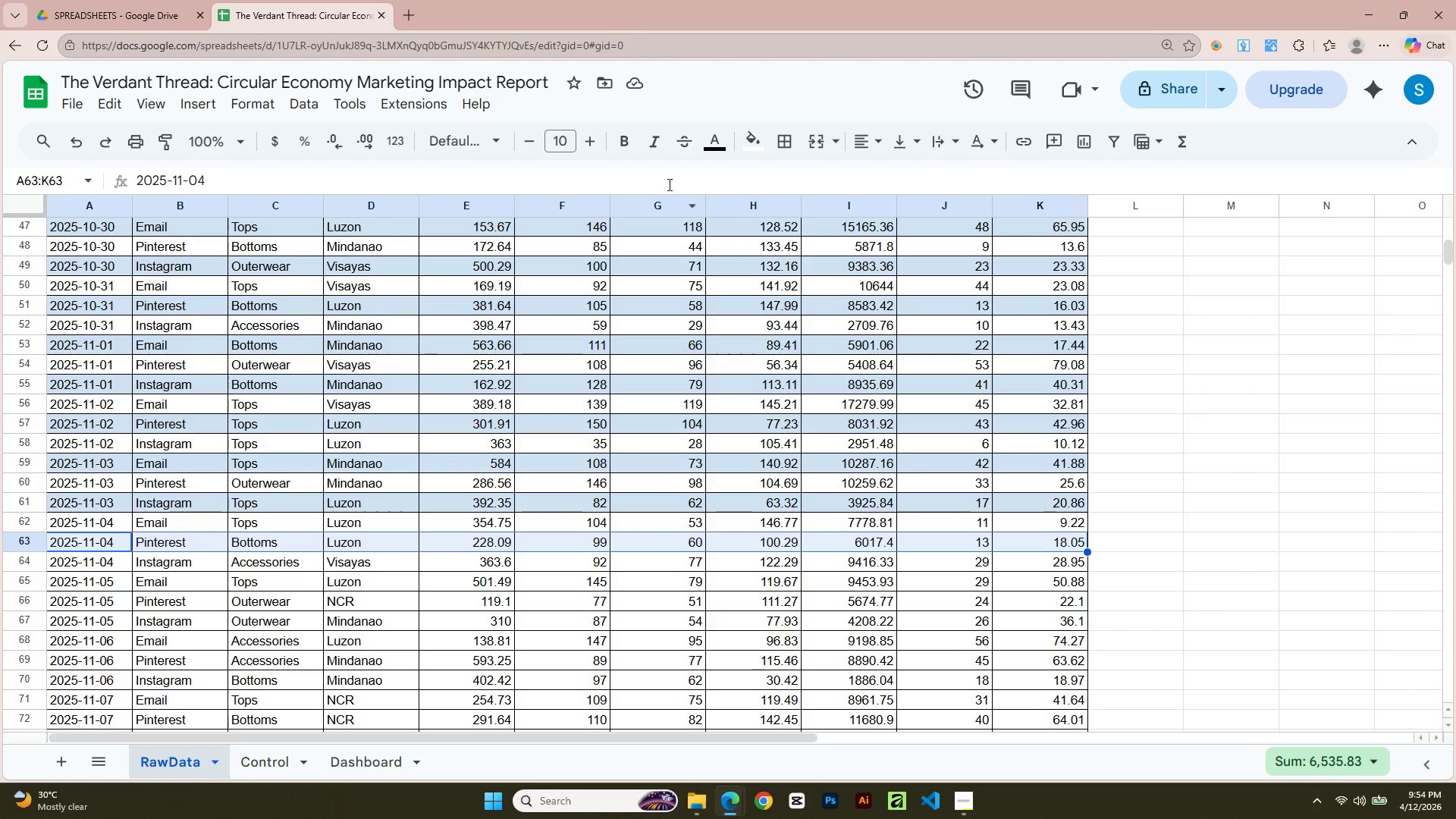 
left_click([741, 148])
 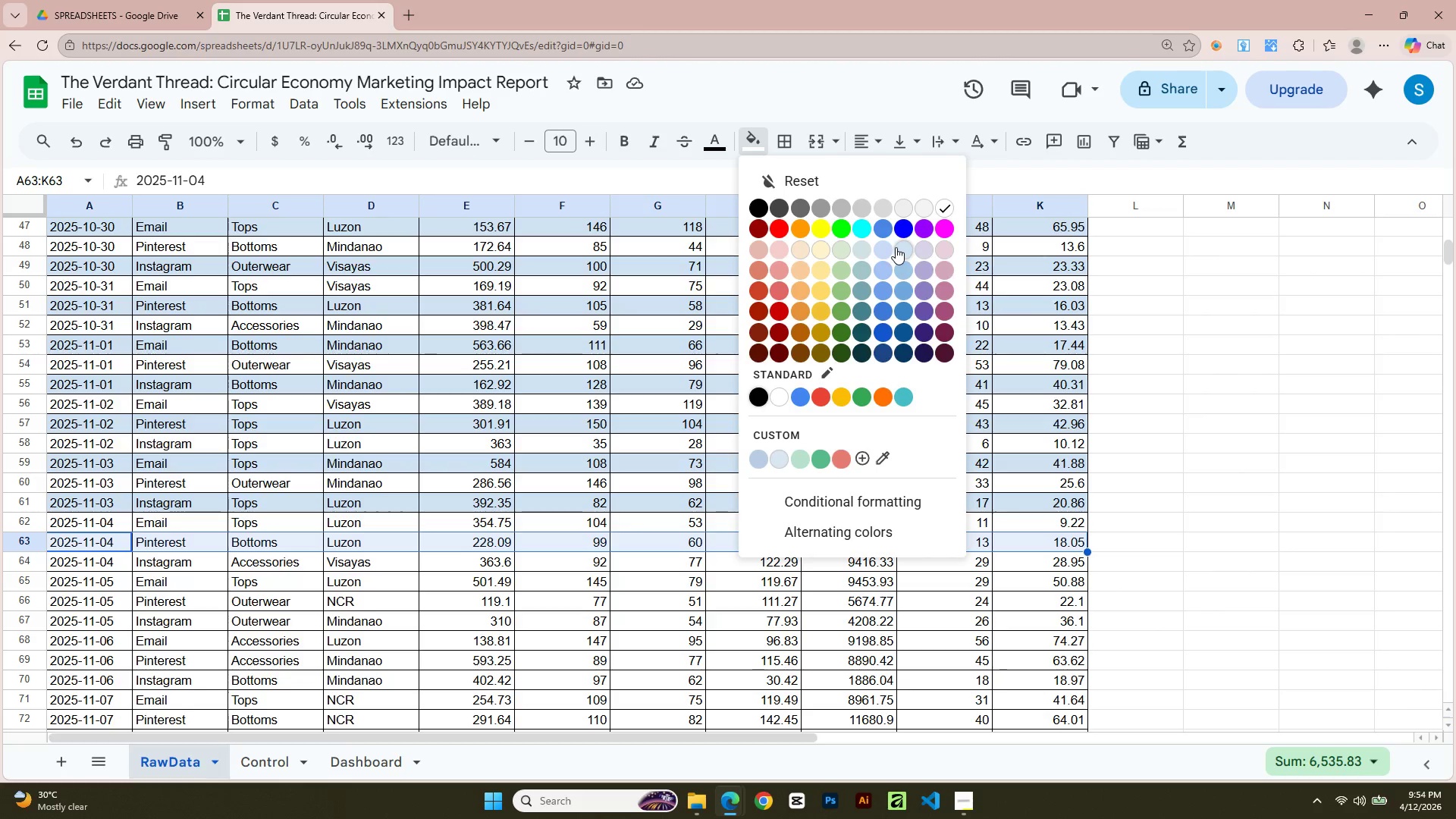 
left_click([907, 253])
 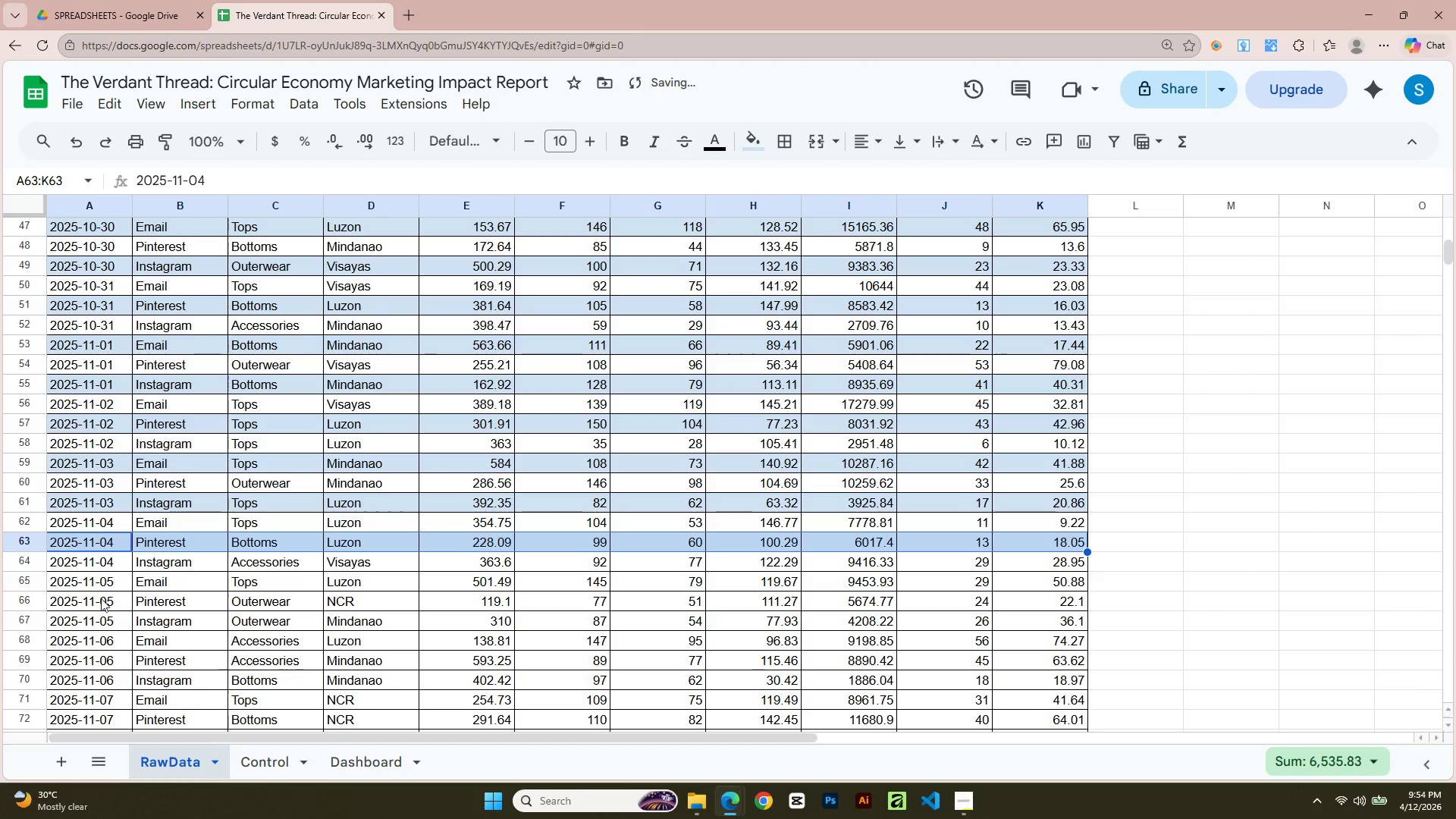 
left_click([101, 582])
 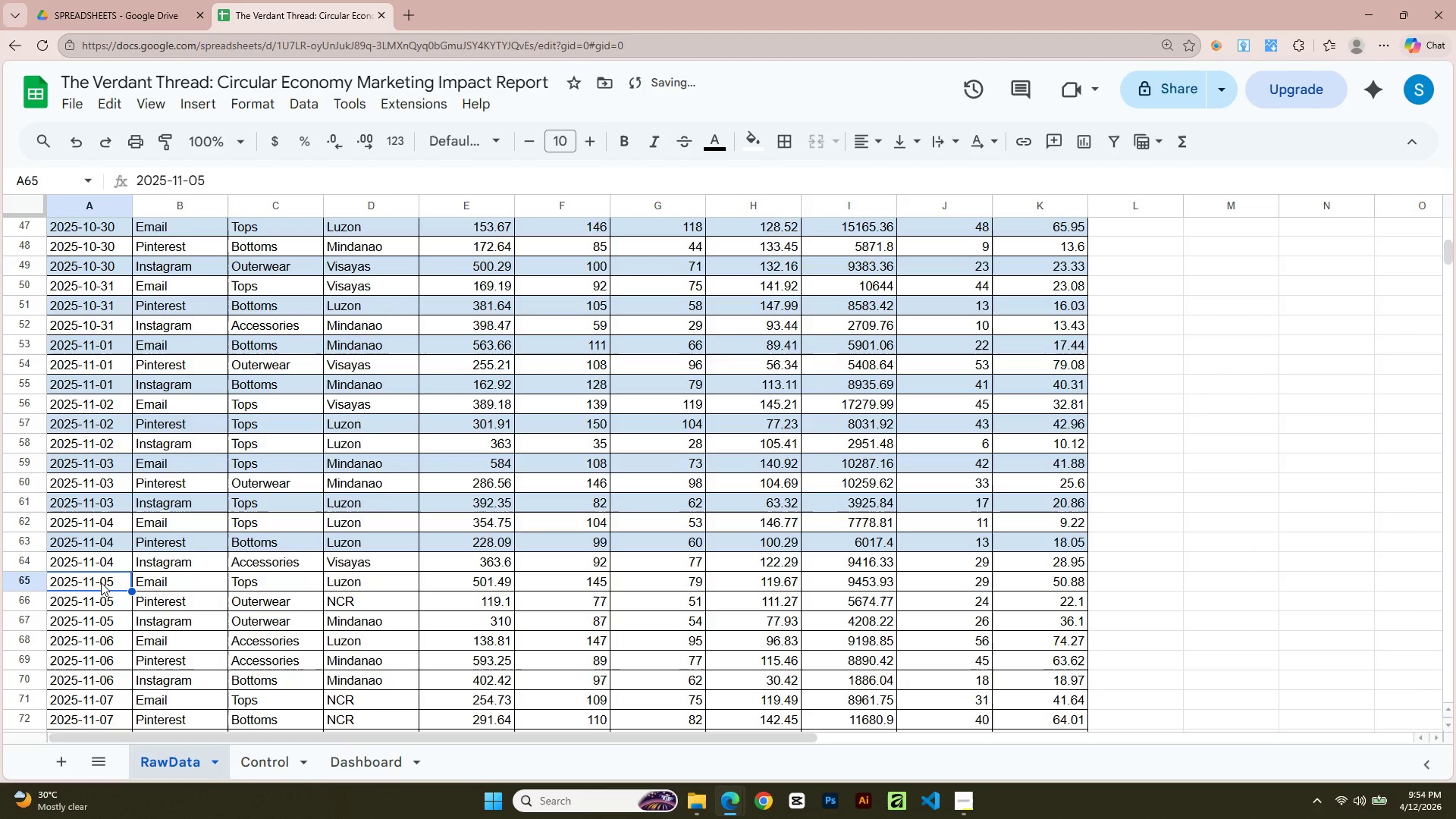 
key(Shift+ArrowRight)
 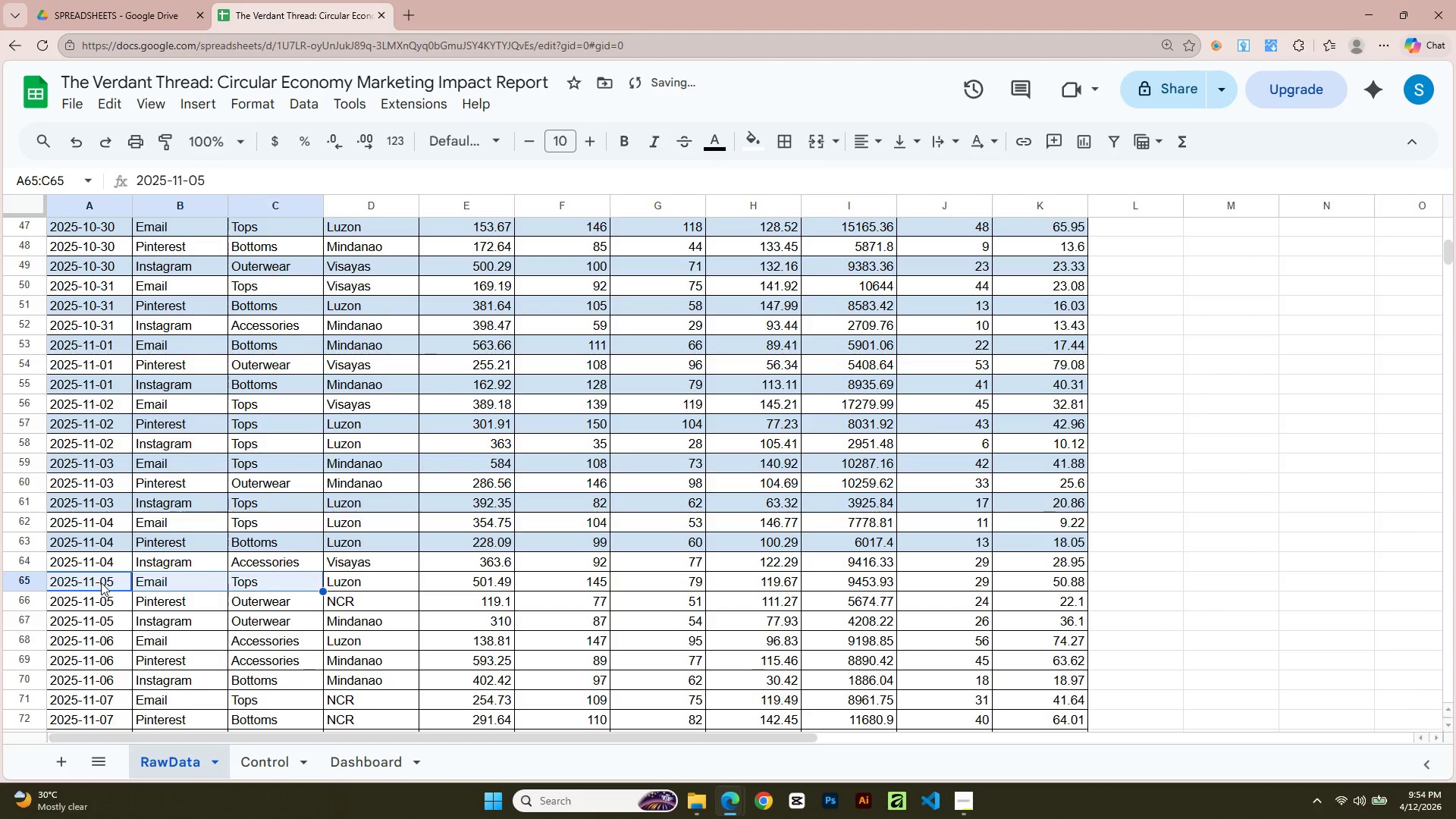 
key(Shift+ArrowRight)
 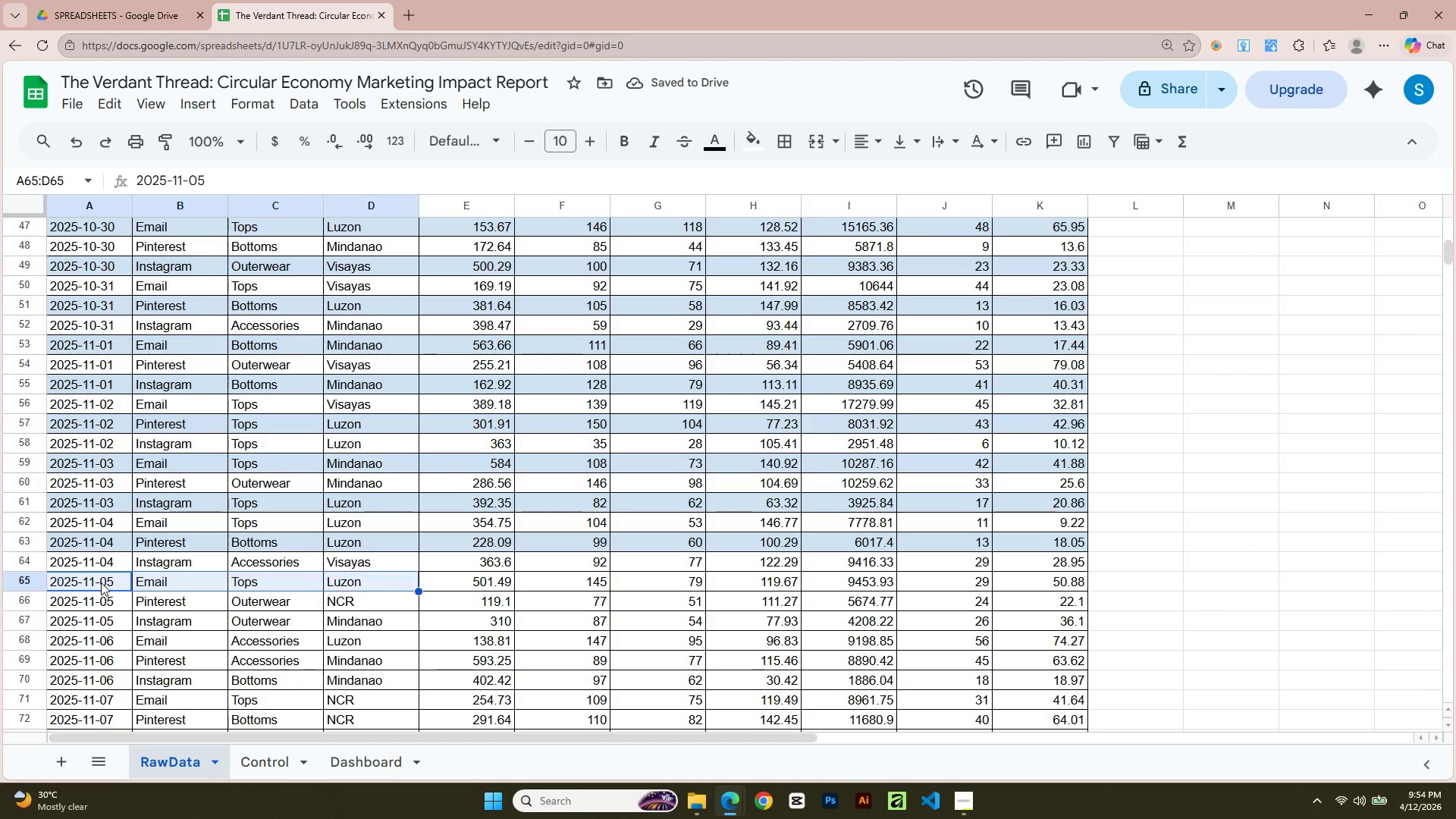 
key(Shift+ArrowRight)
 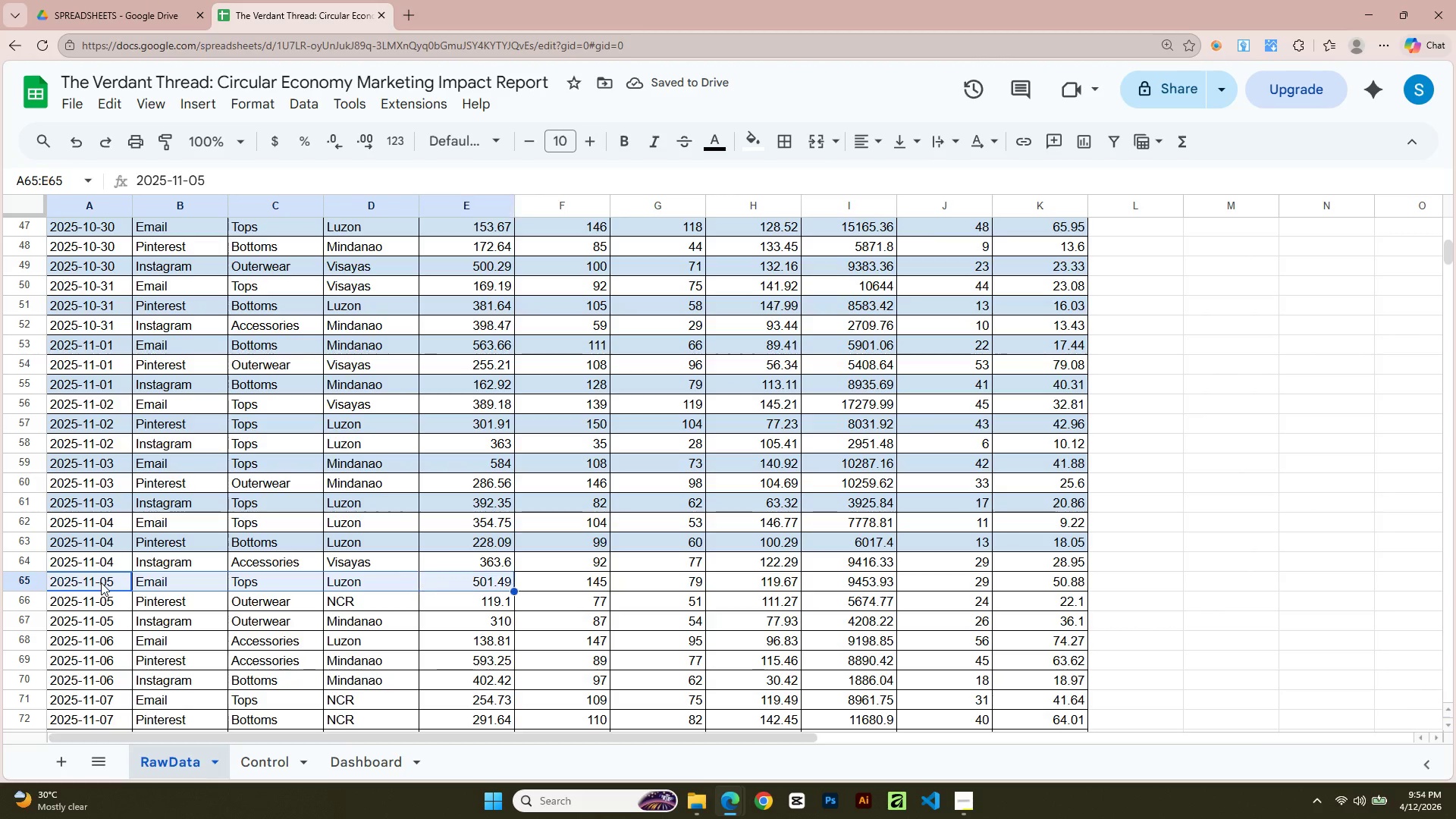 
key(Shift+ArrowRight)
 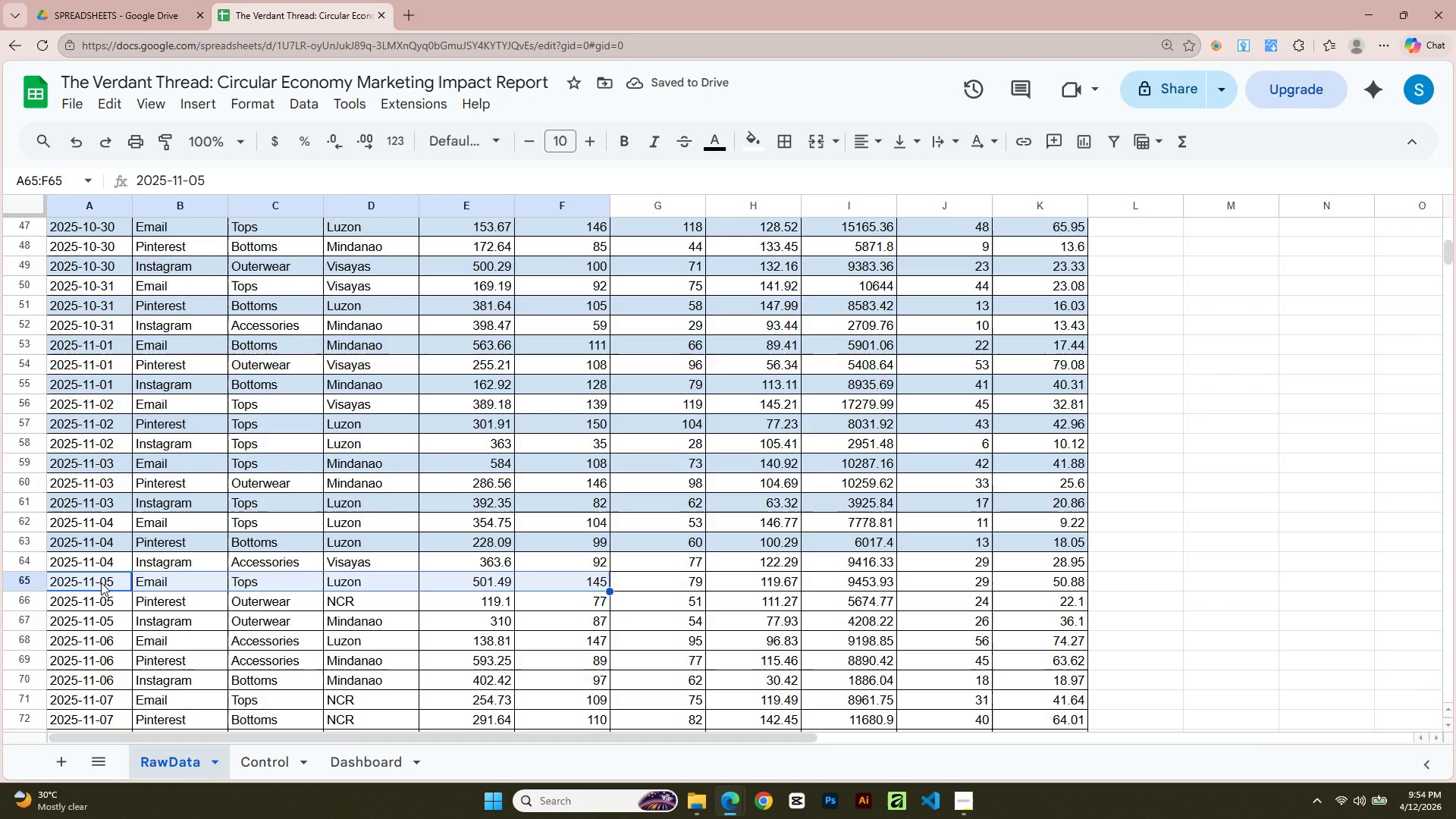 
key(Shift+ArrowRight)
 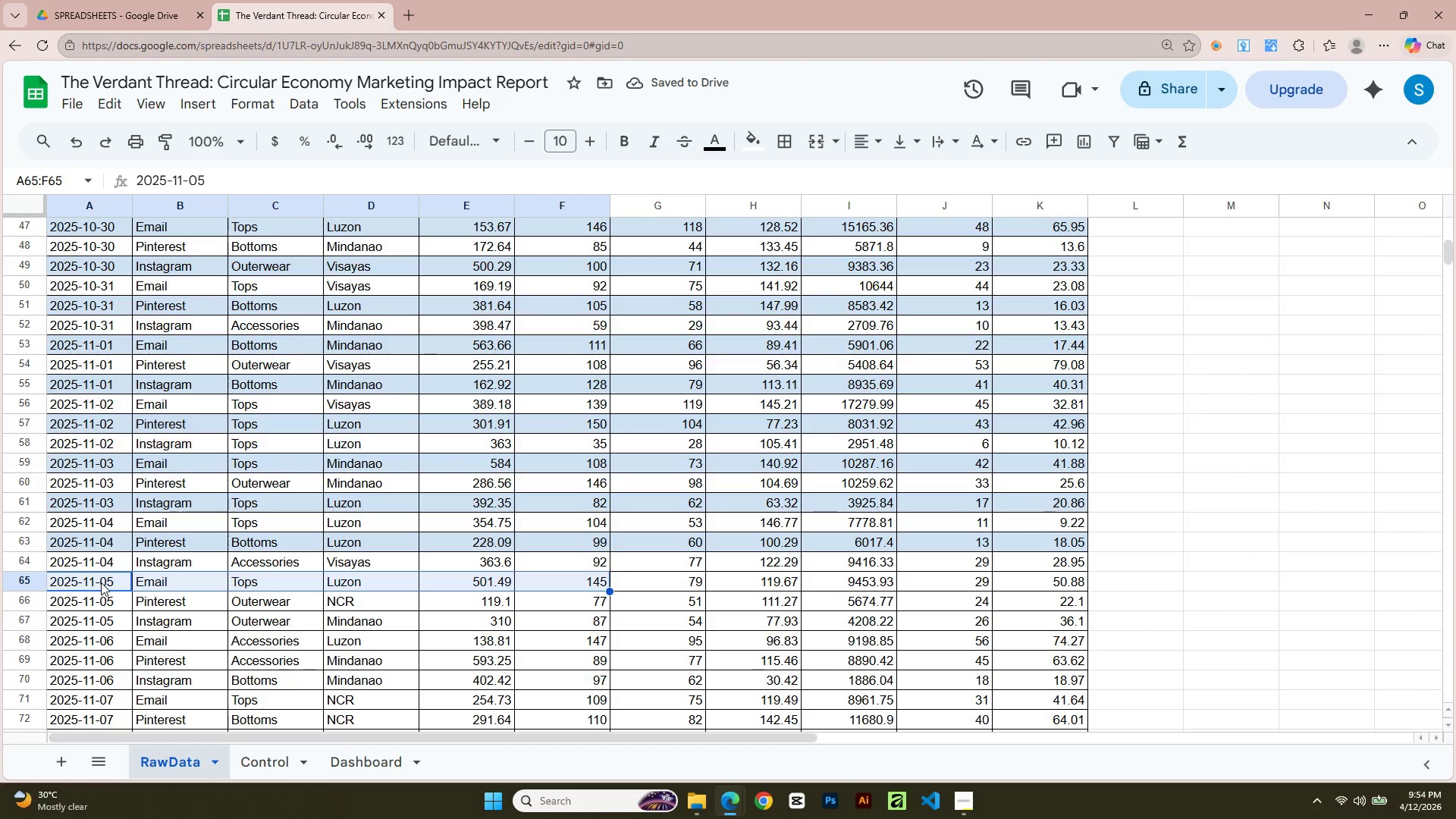 
key(Shift+ArrowRight)
 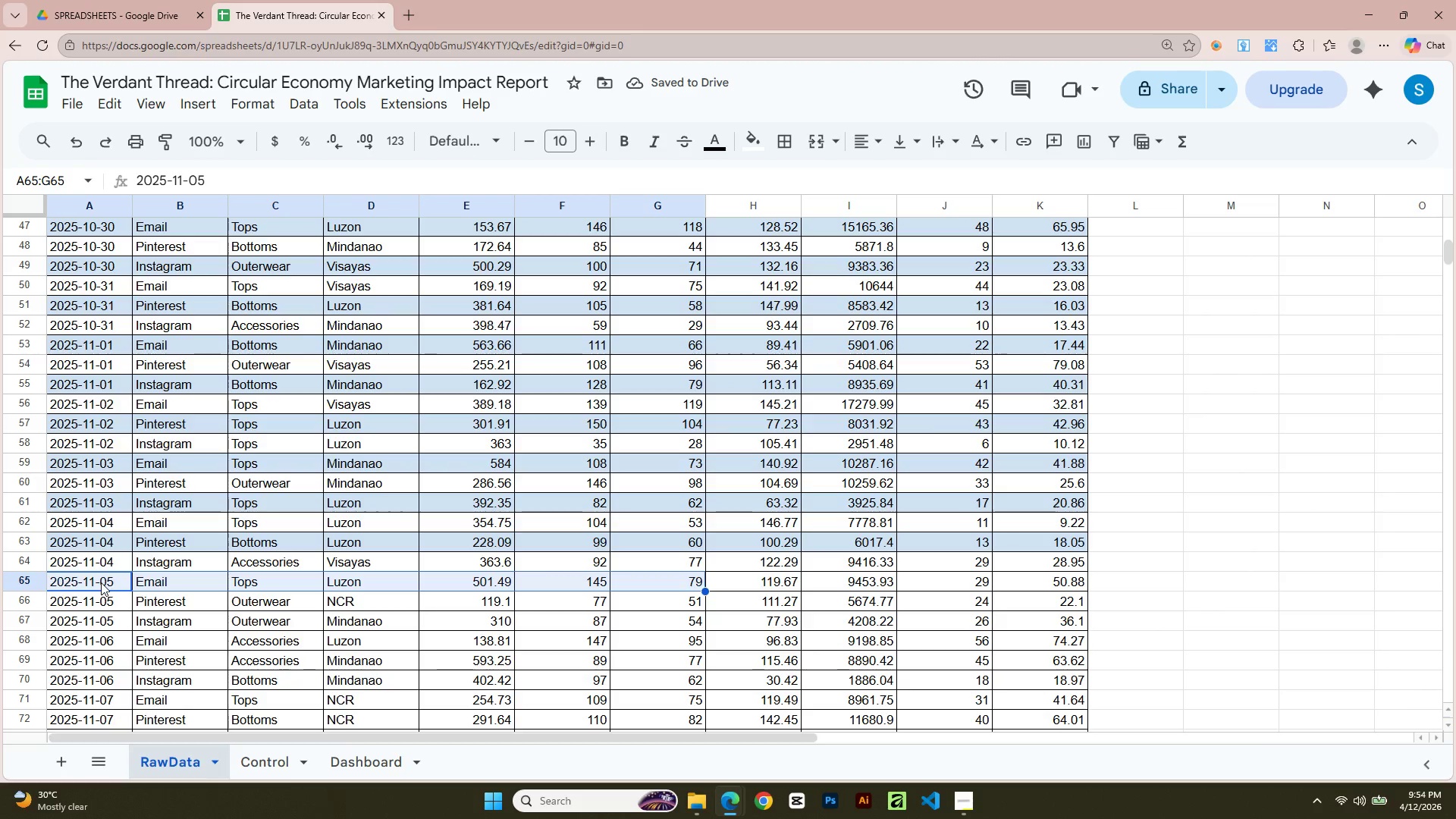 
key(Shift+ArrowRight)
 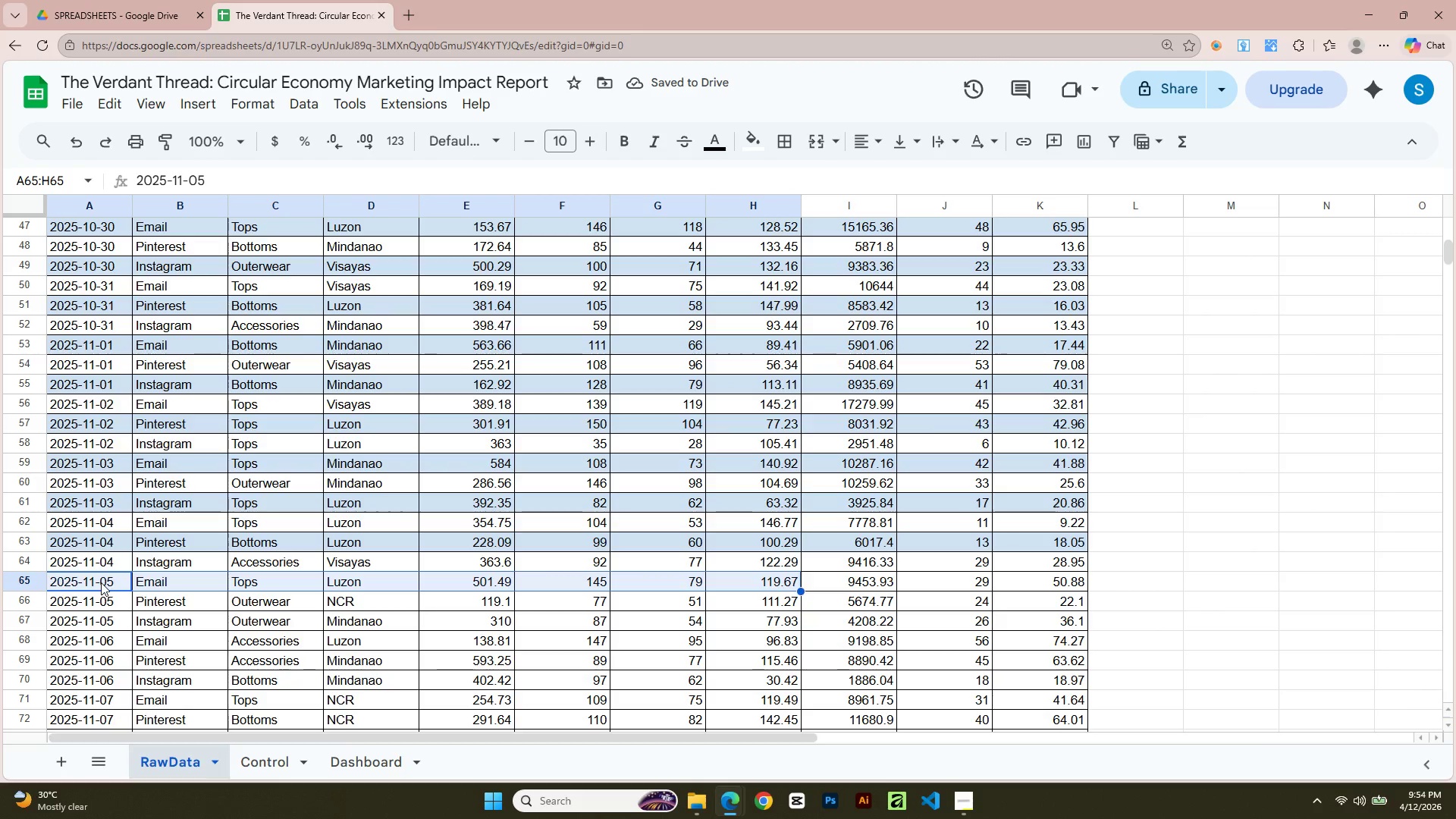 
key(Shift+ArrowRight)
 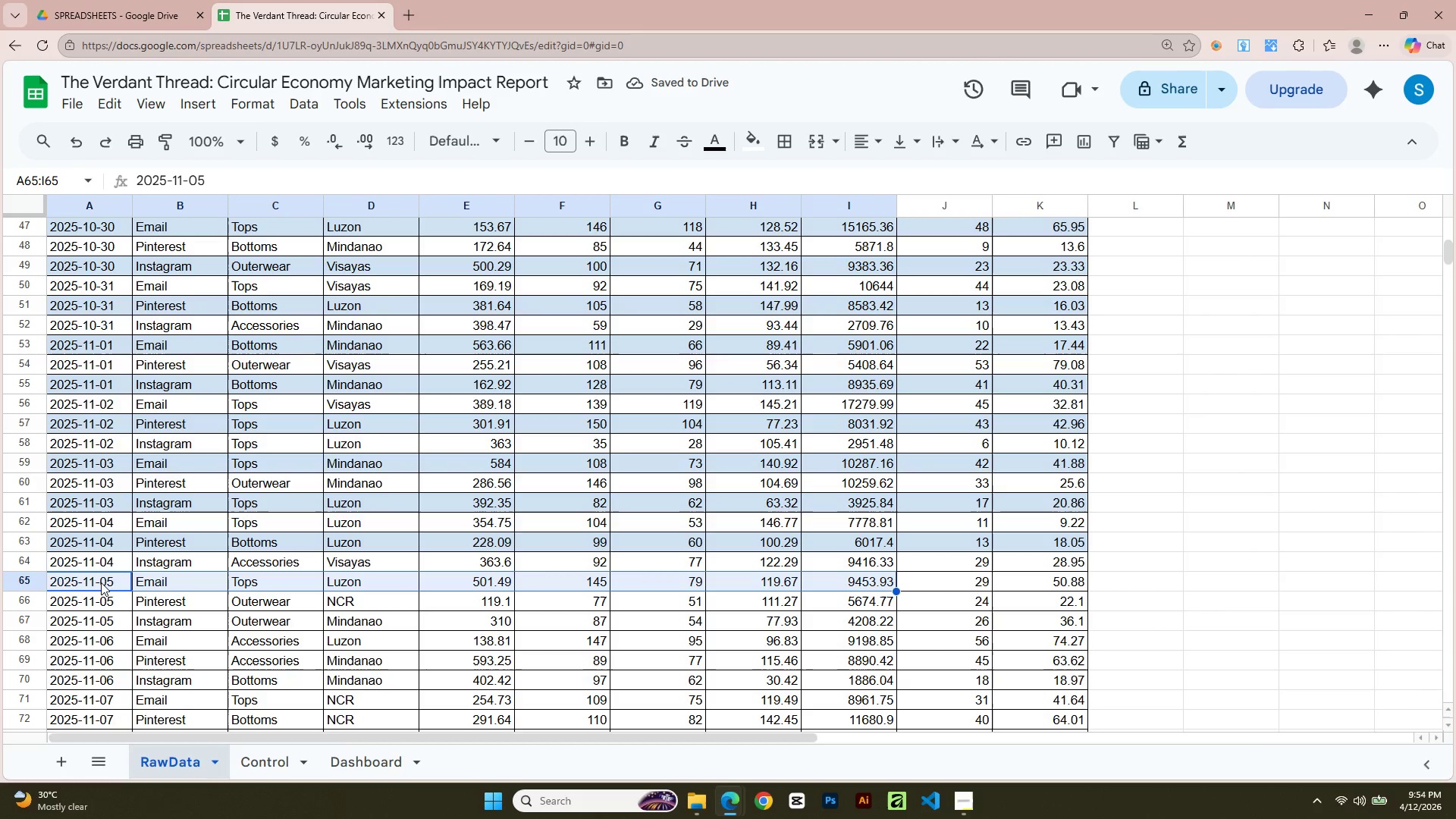 
key(Shift+ArrowRight)
 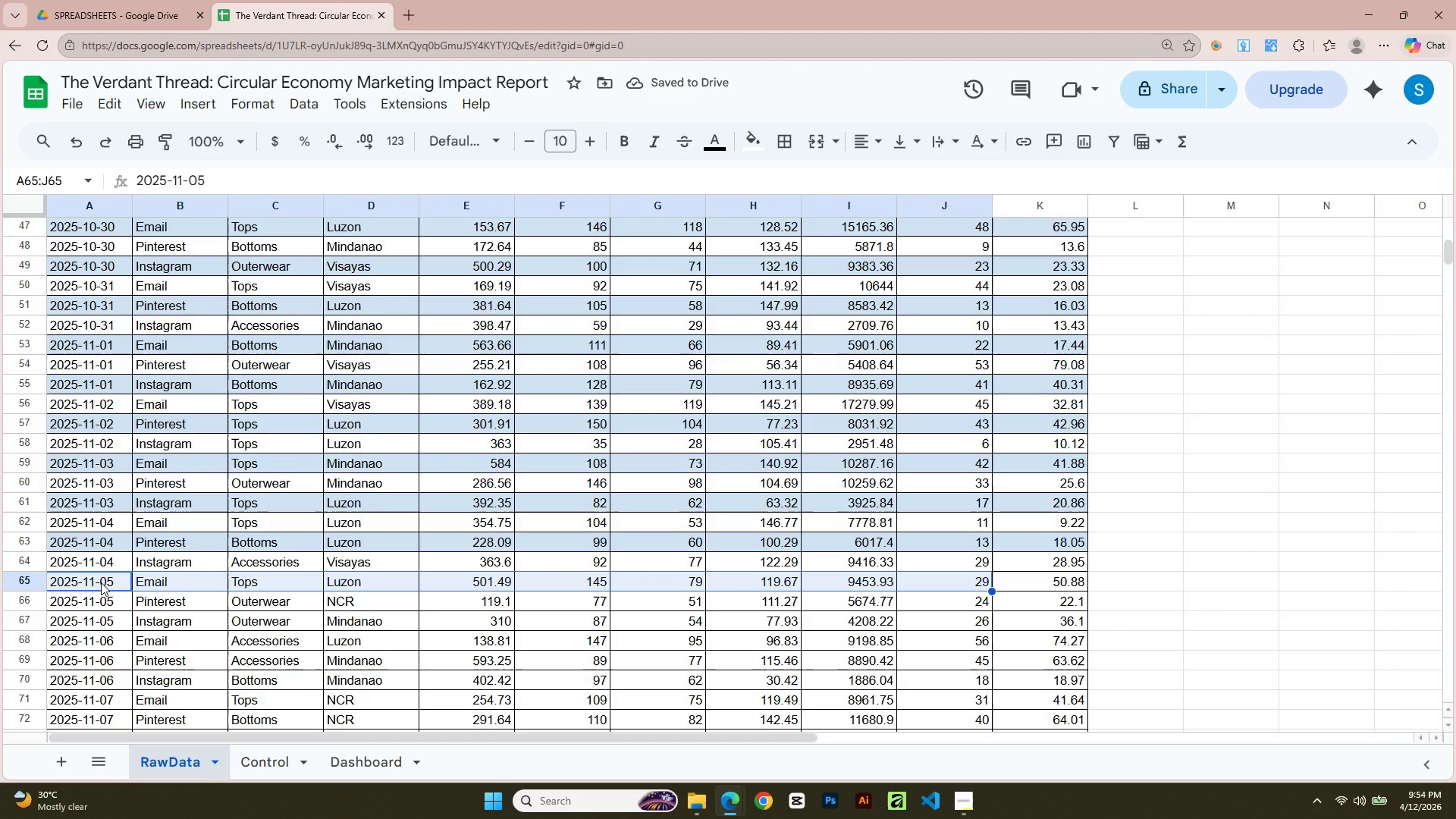 
key(Shift+ArrowRight)
 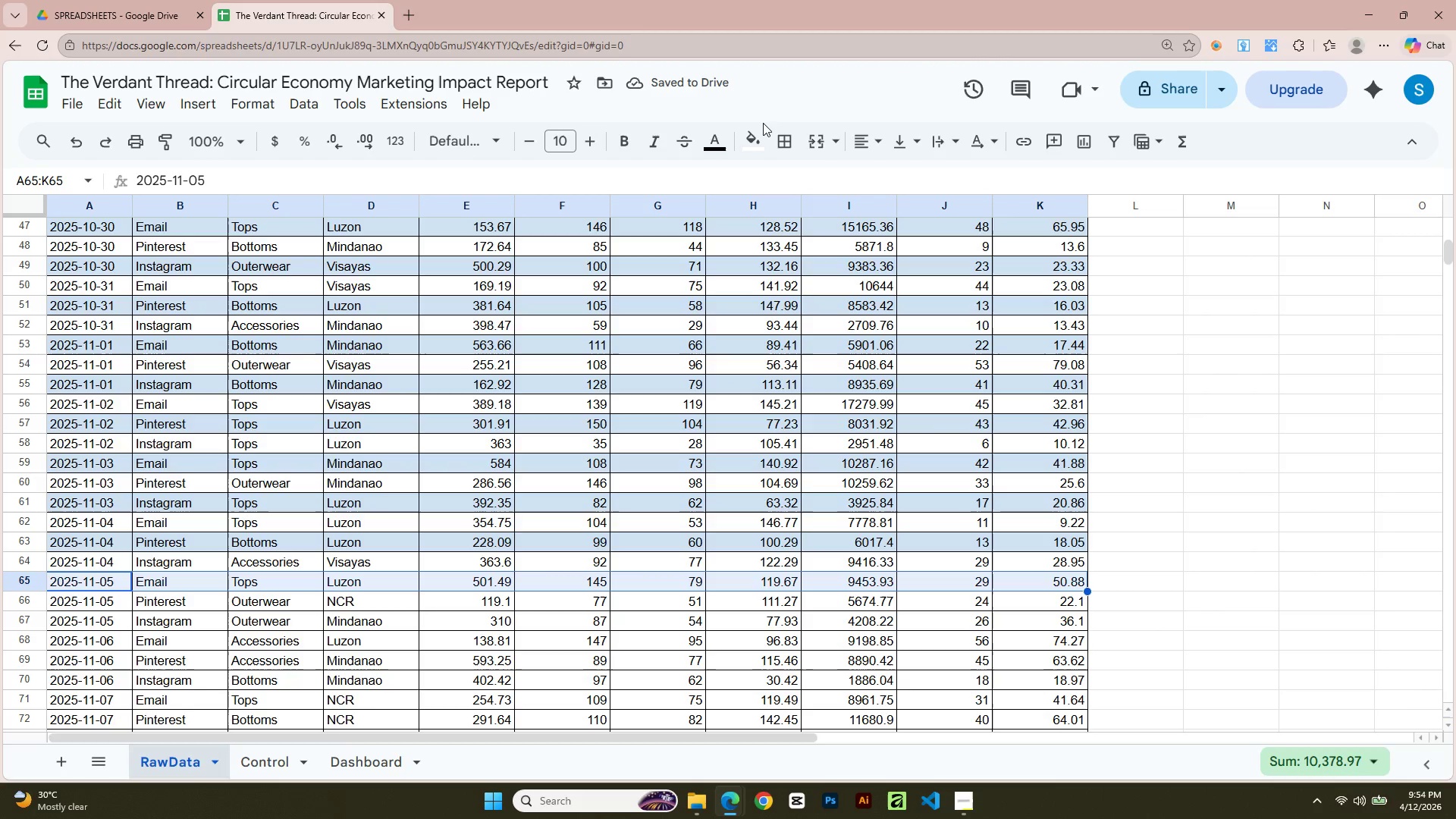 
left_click([762, 147])
 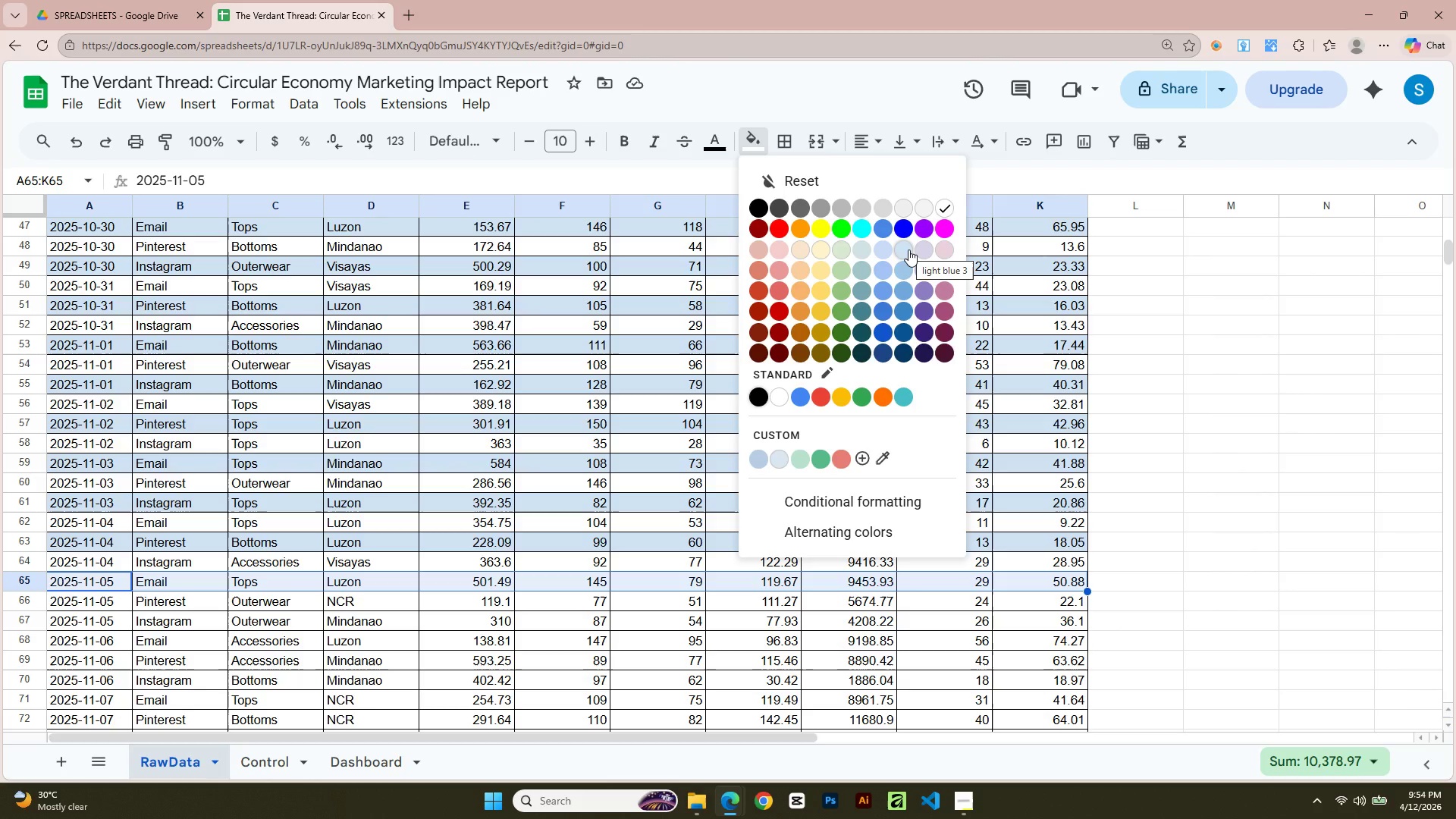 
left_click([908, 249])
 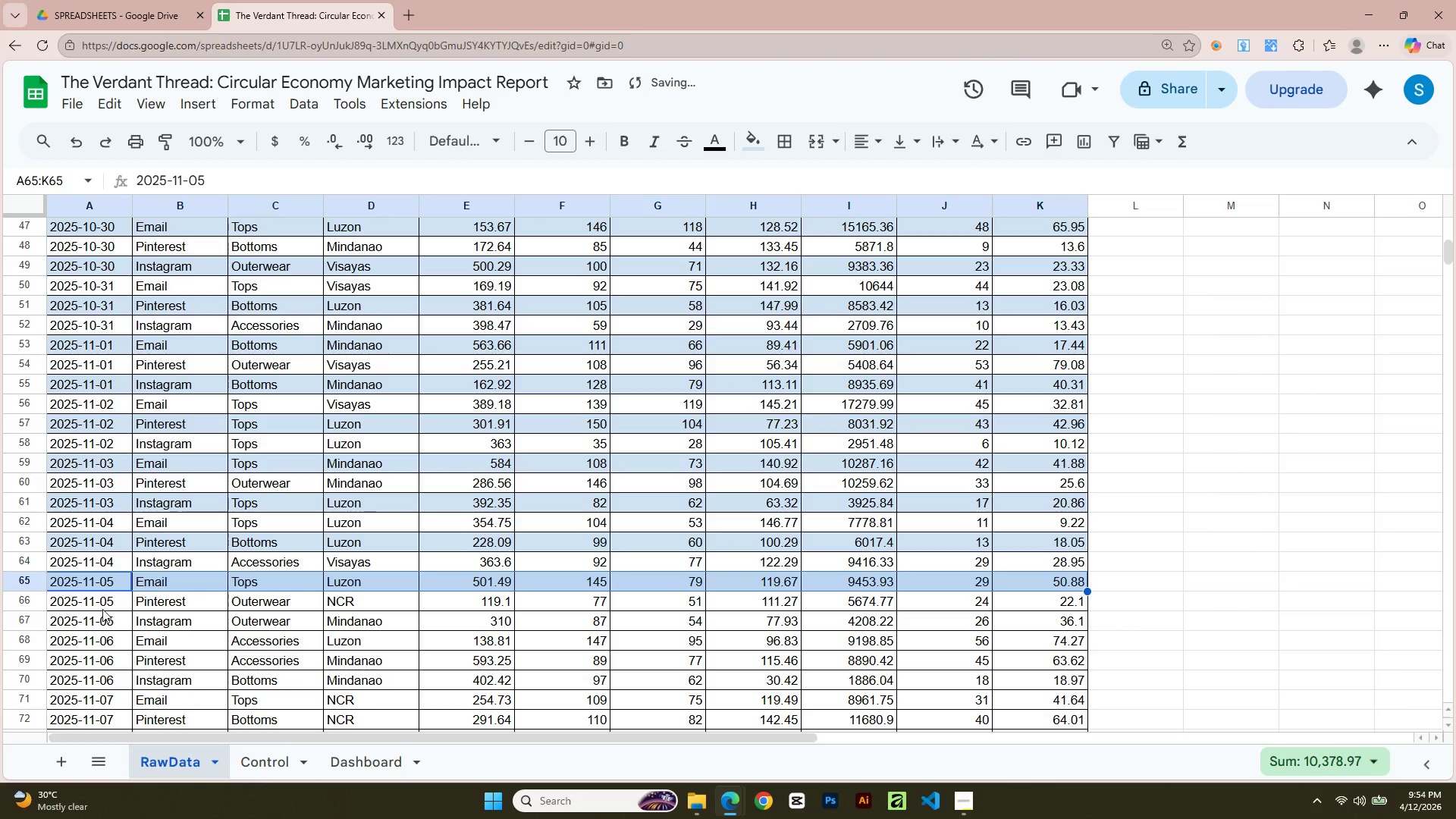 
left_click([81, 626])
 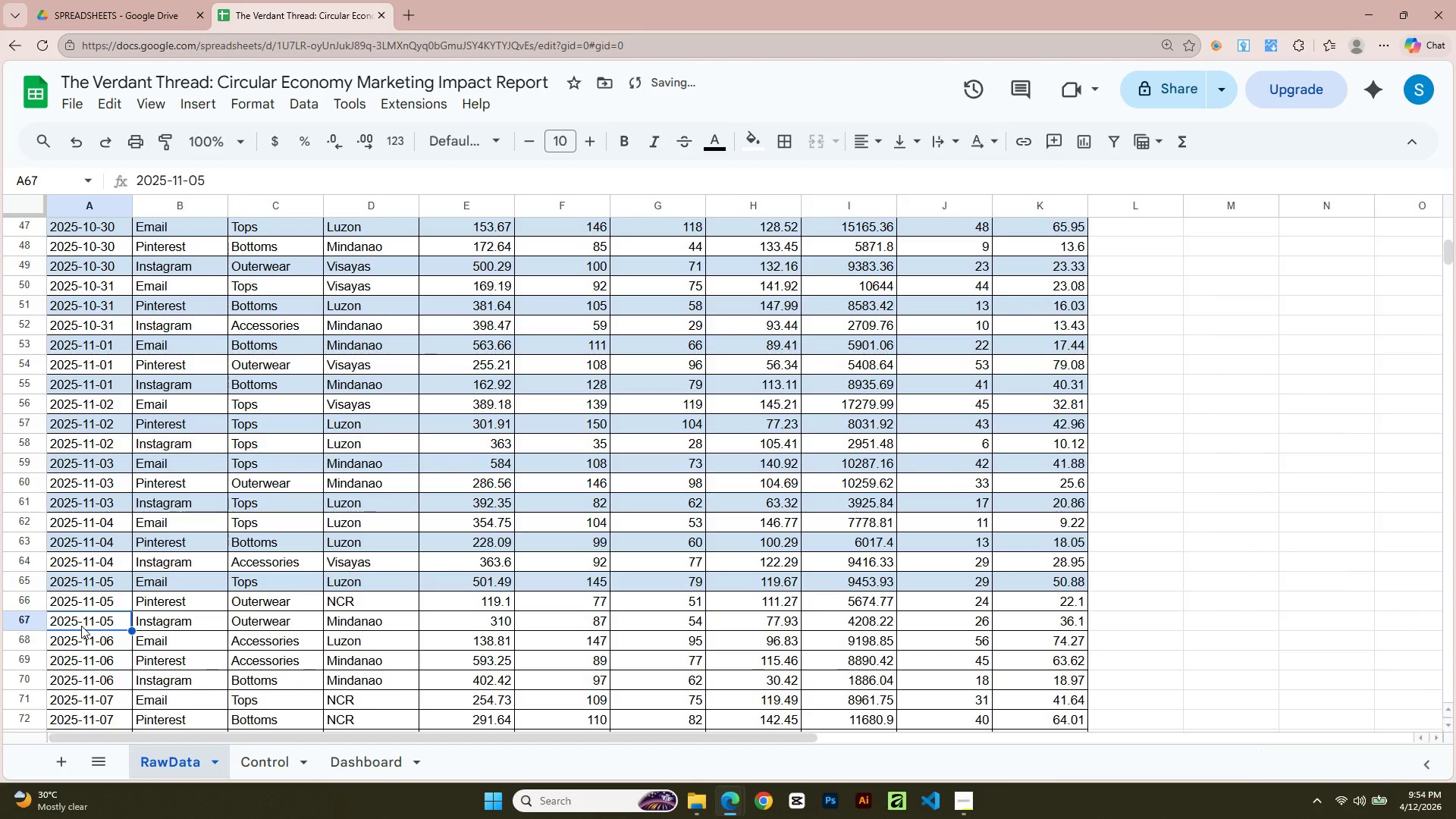 
key(Shift+ArrowRight)
 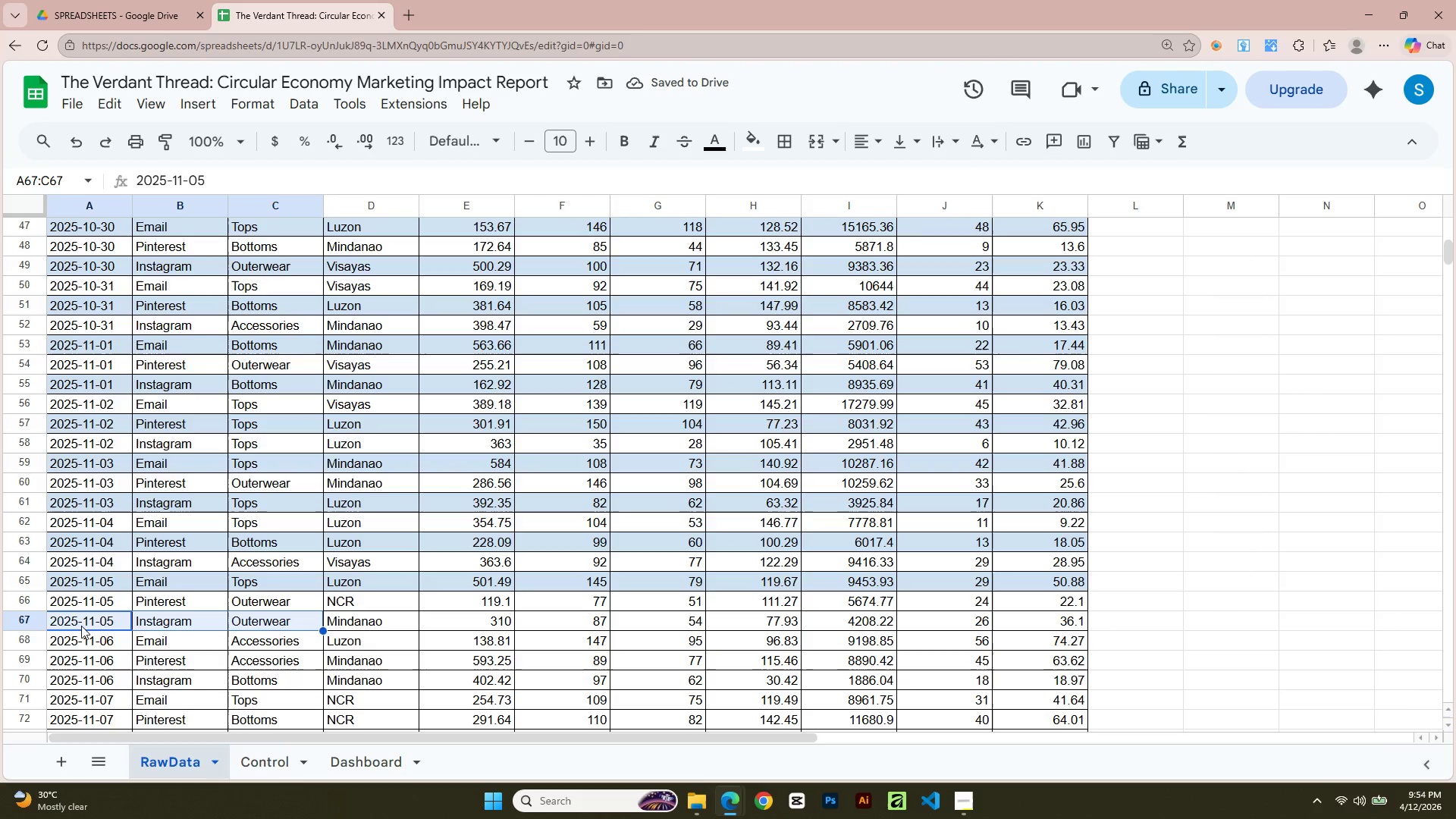 
key(Shift+ArrowRight)
 